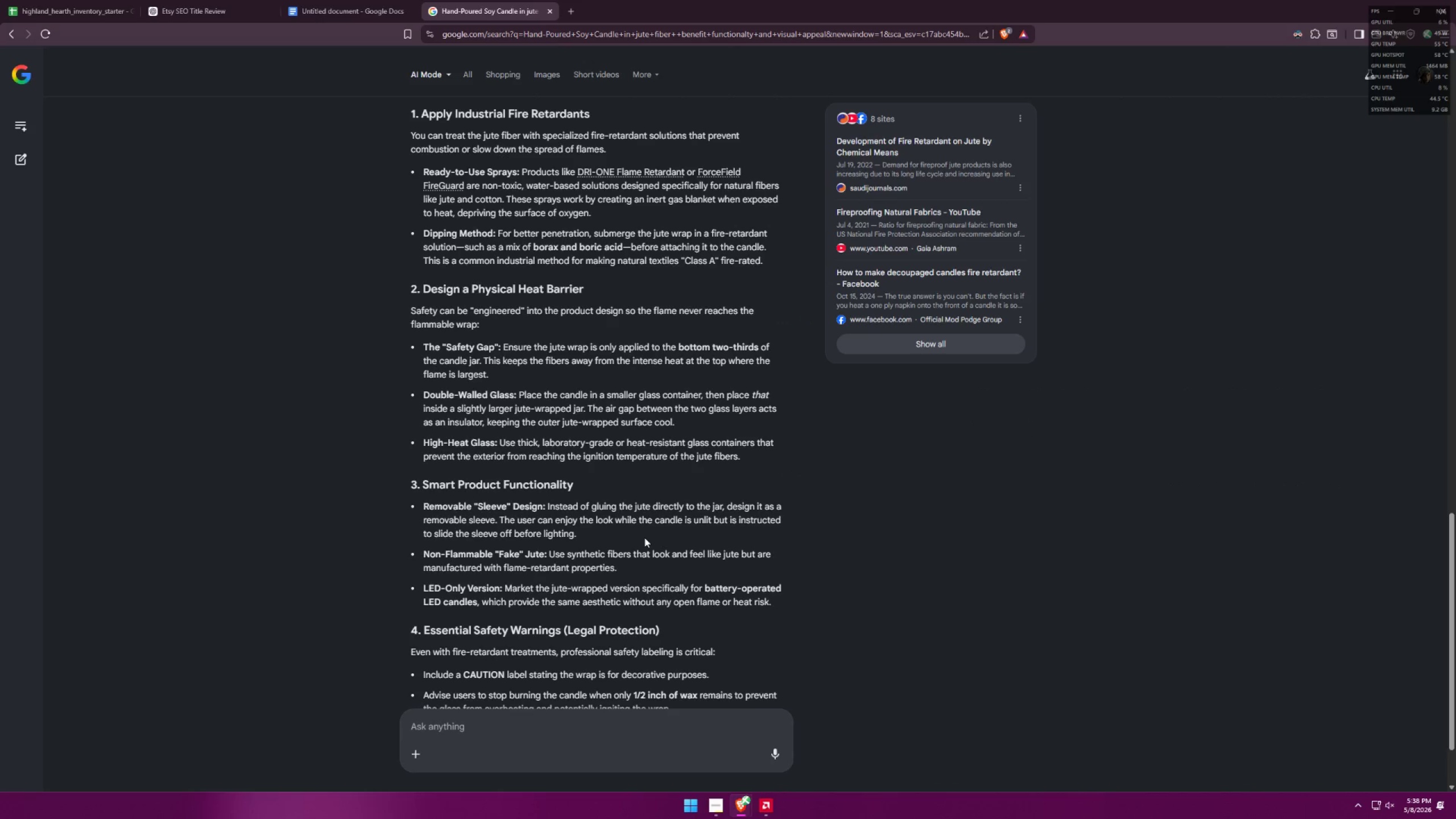 
key(Alt+AltLeft)
 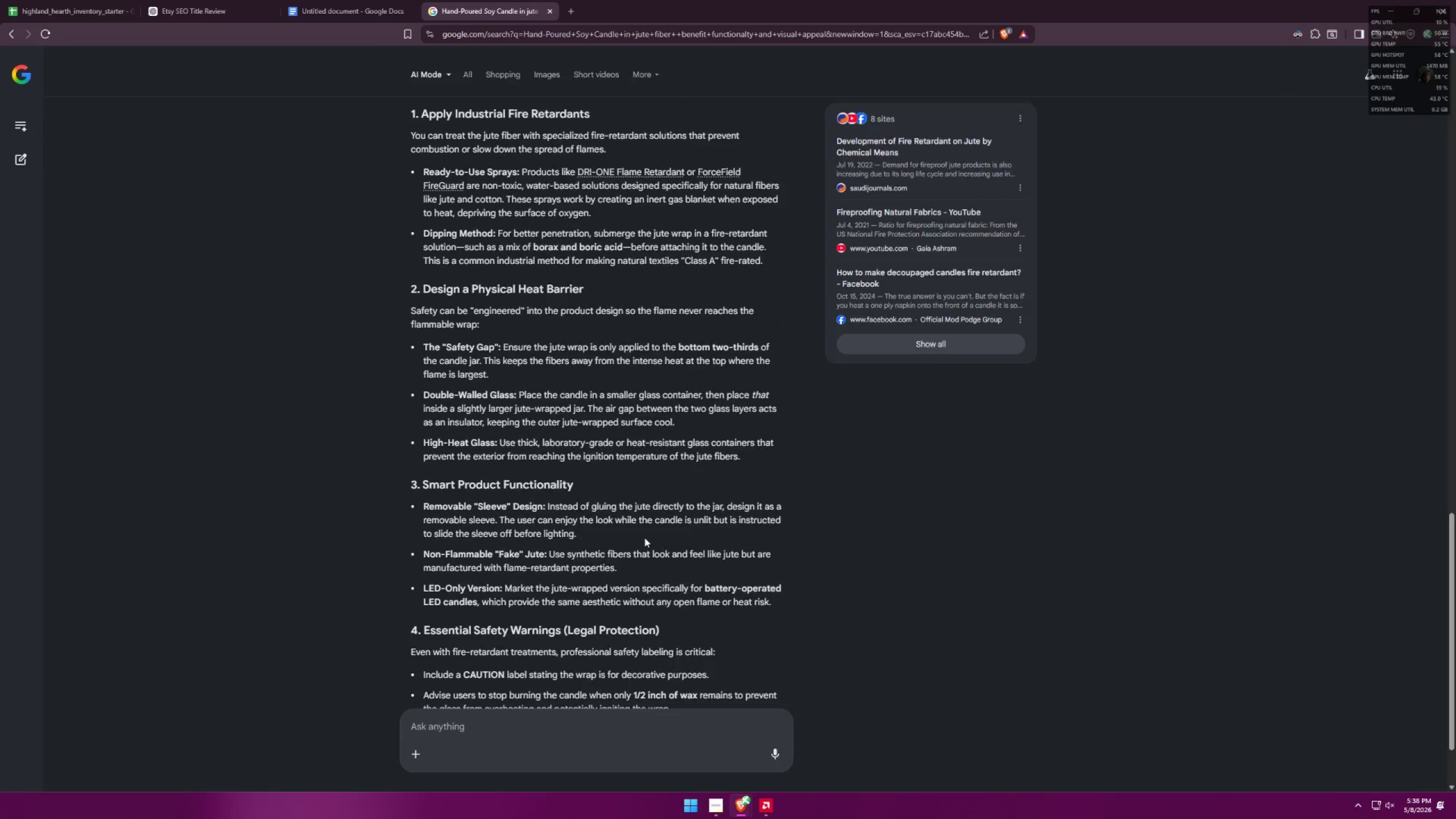 
key(Alt+Tab)
 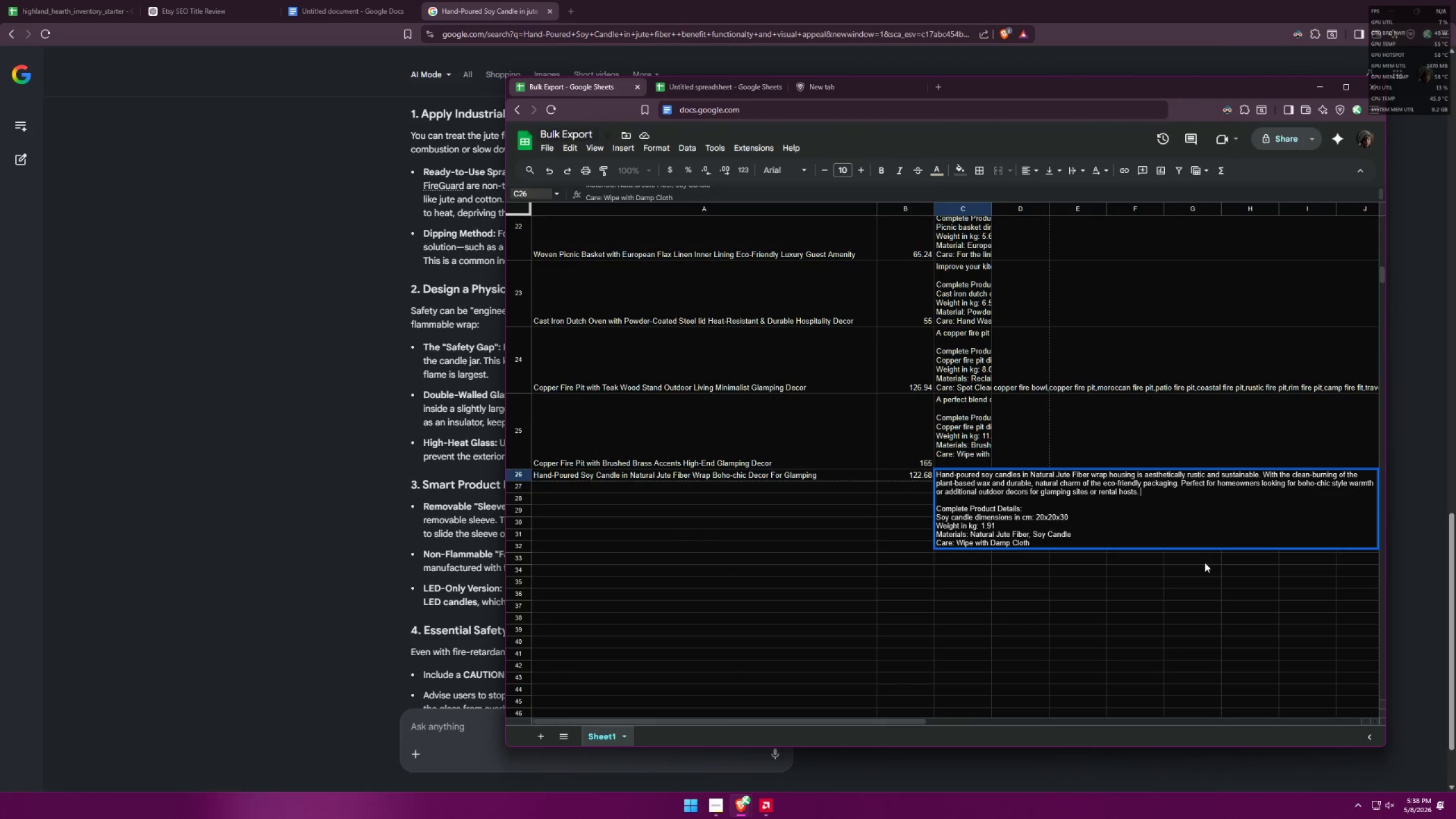 
type(This is poured on a double wall)
key(Backspace)
key(Backspace)
key(Backspace)
key(Backspace)
key(Backspace)
 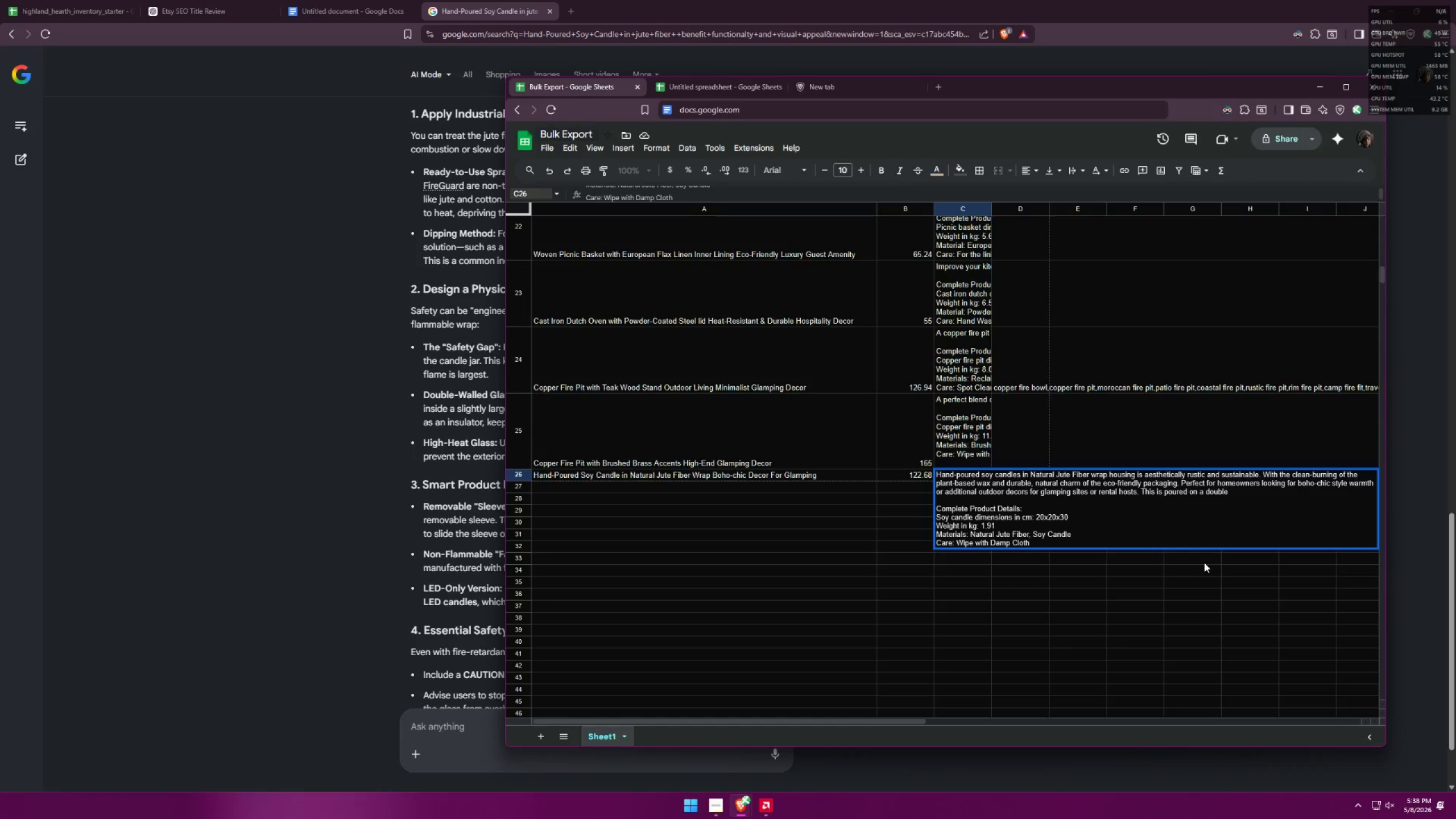 
key(Alt+AltLeft)
 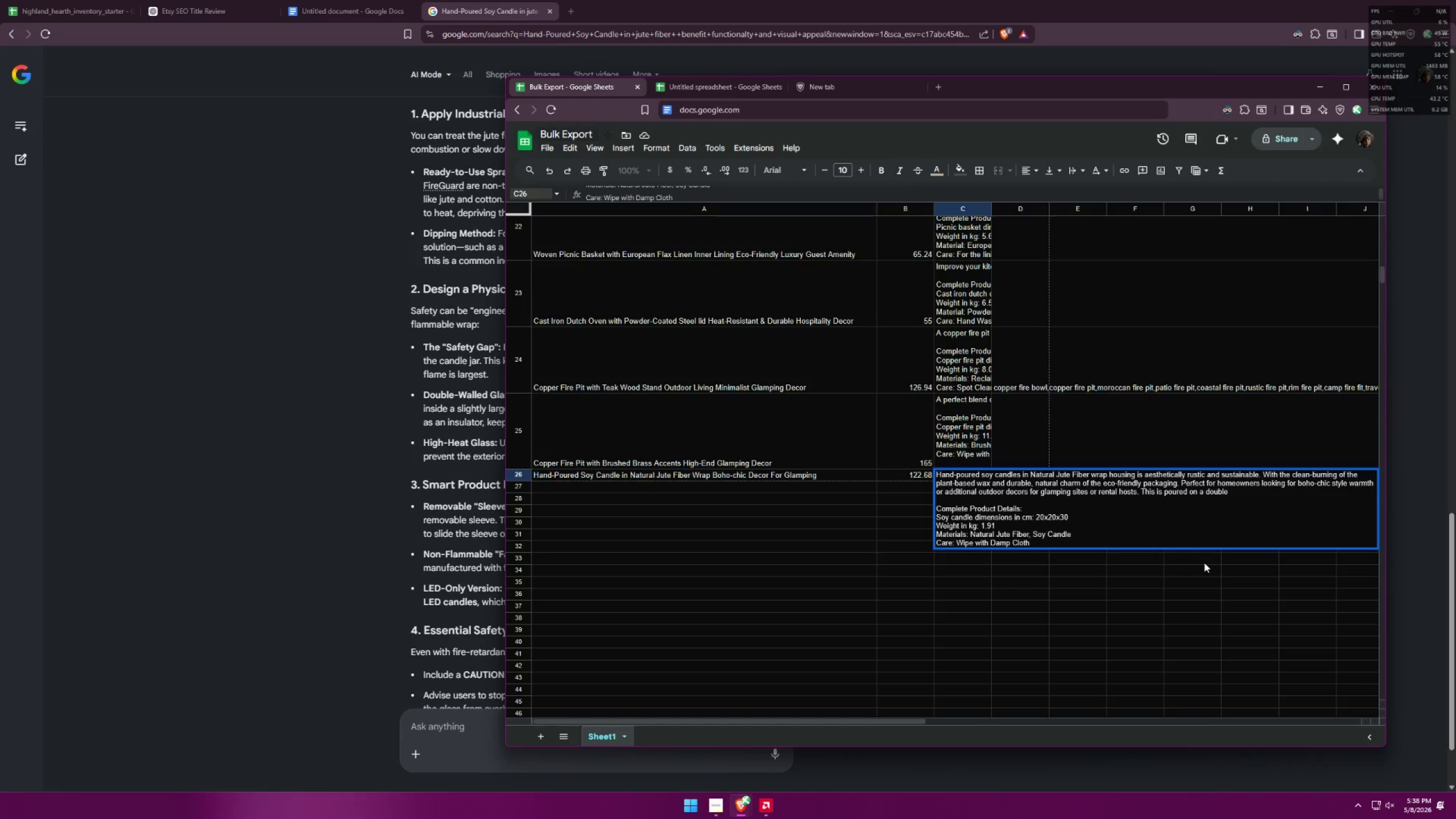 
key(Alt+Tab)
 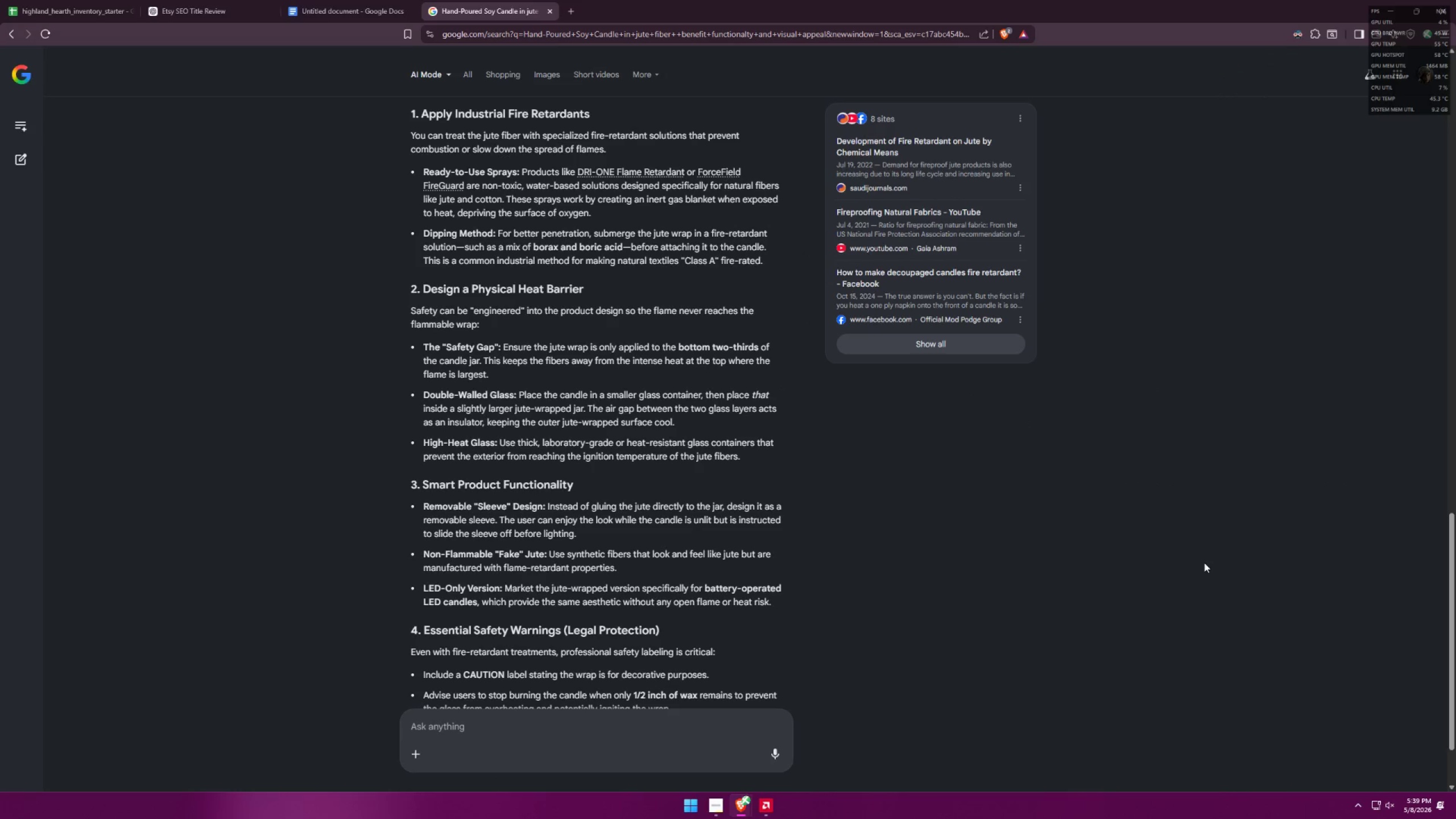 
key(Alt+AltLeft)
 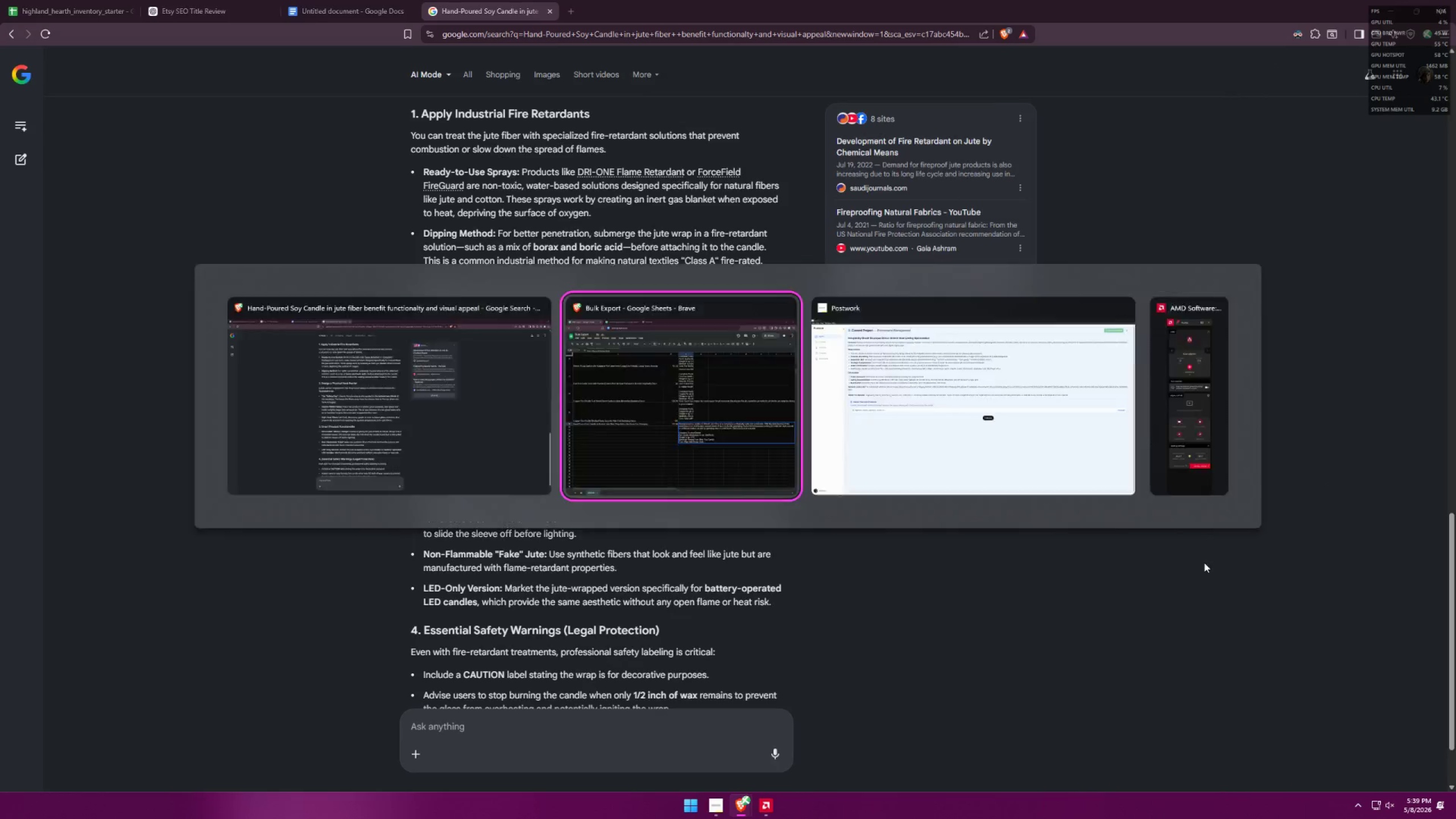 
key(Tab)
type(-walled glass )
 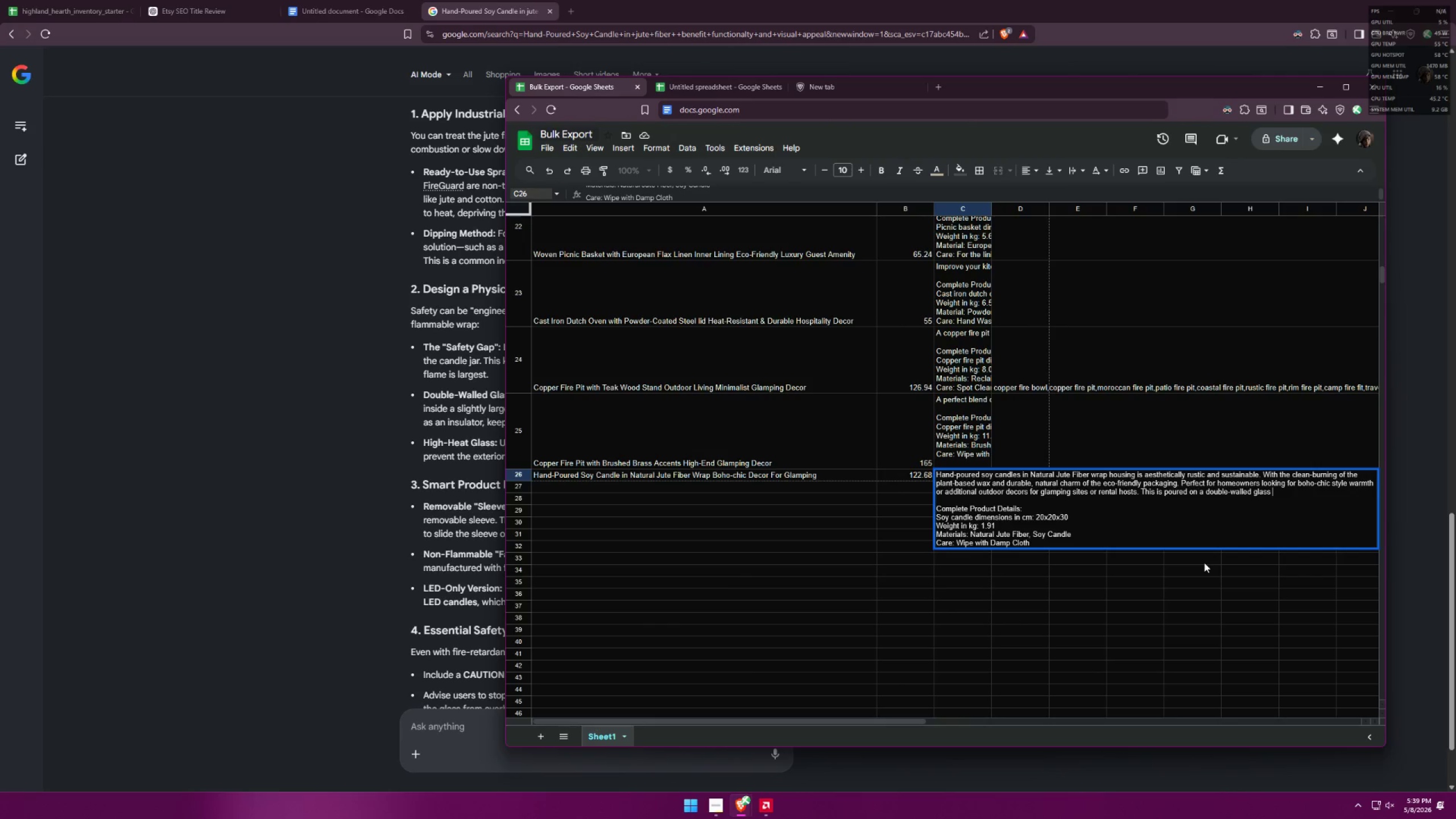 
key(Alt+AltLeft)
 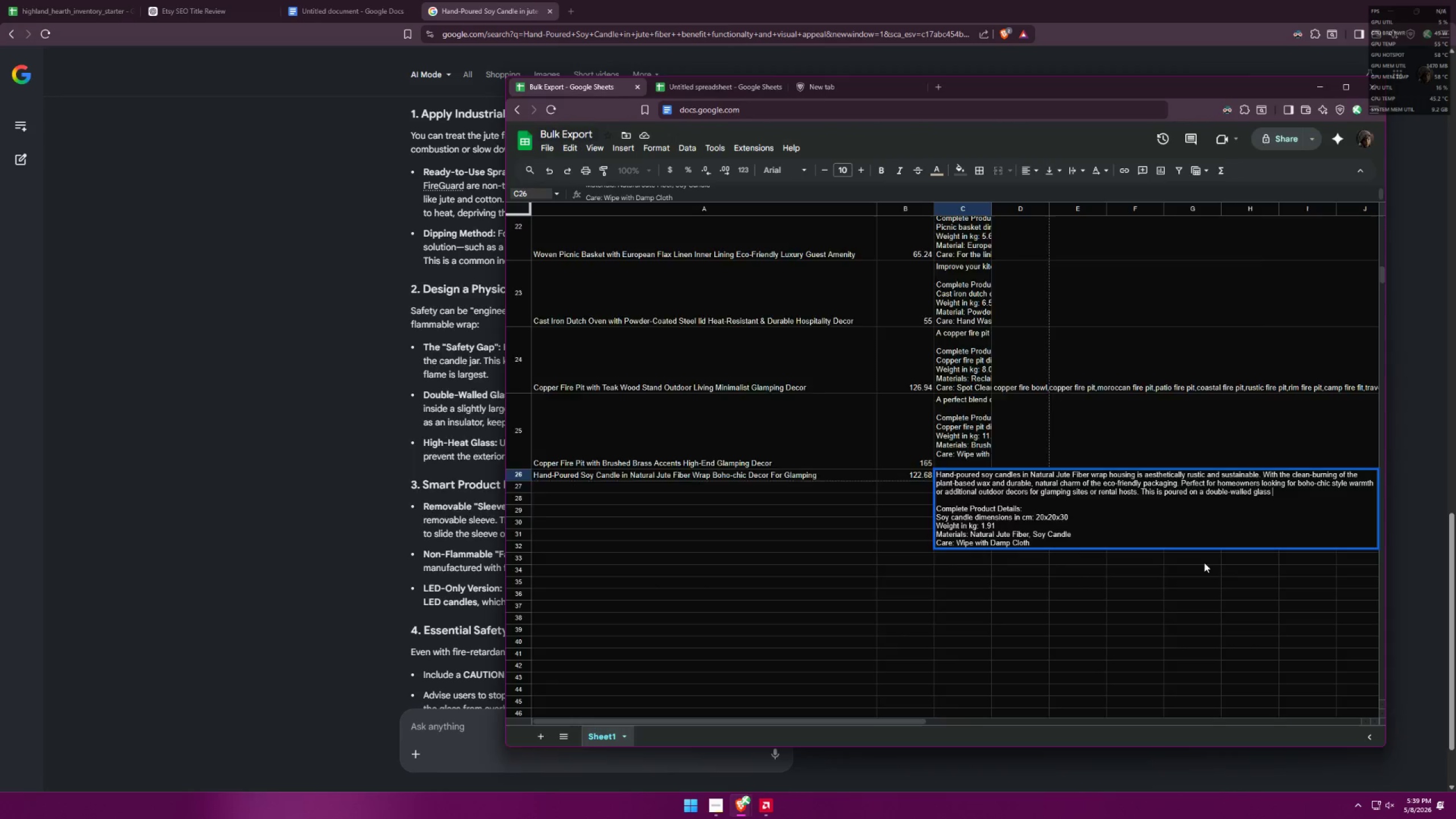 
key(Alt+Tab)
 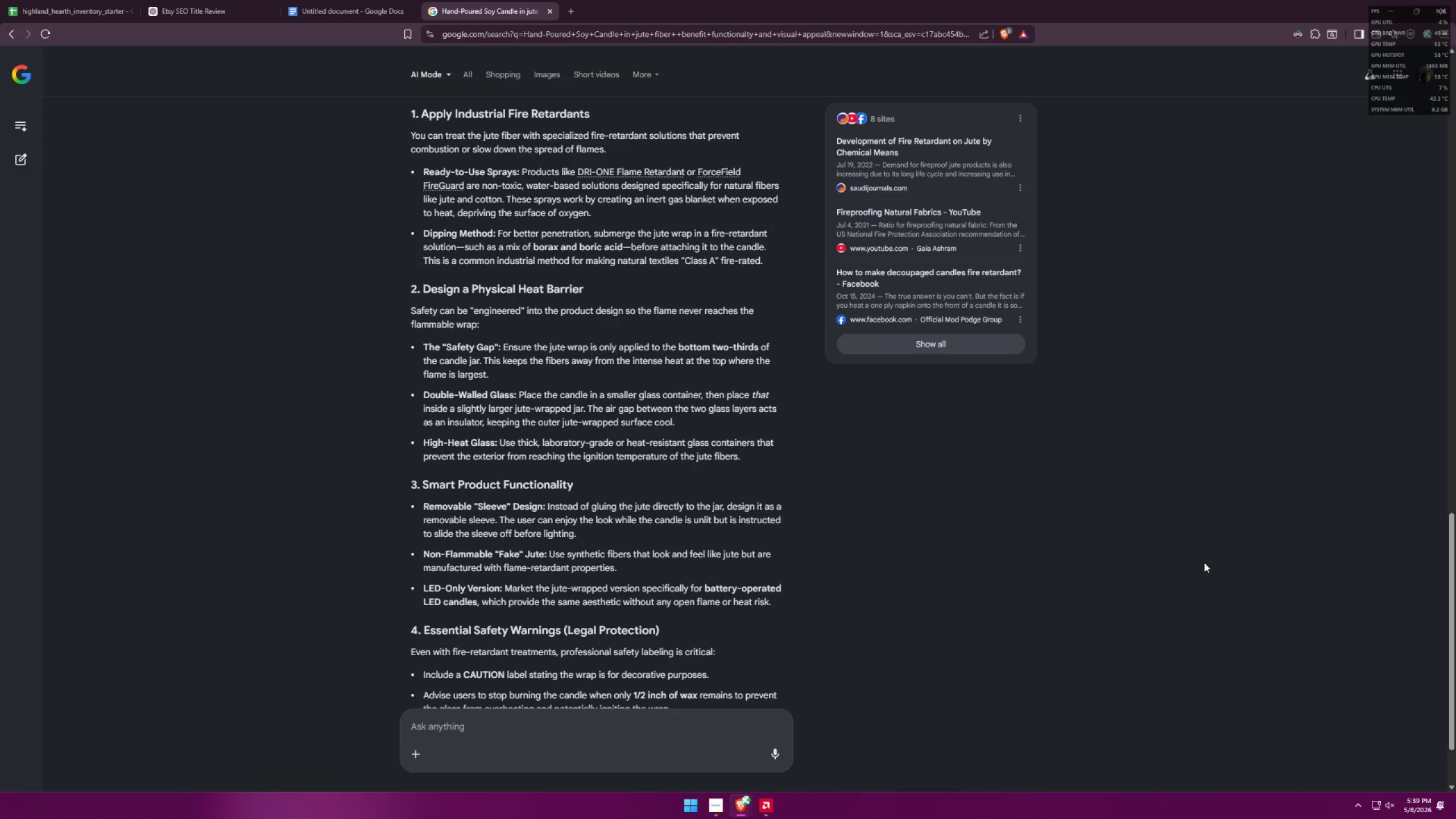 
key(Alt+AltLeft)
 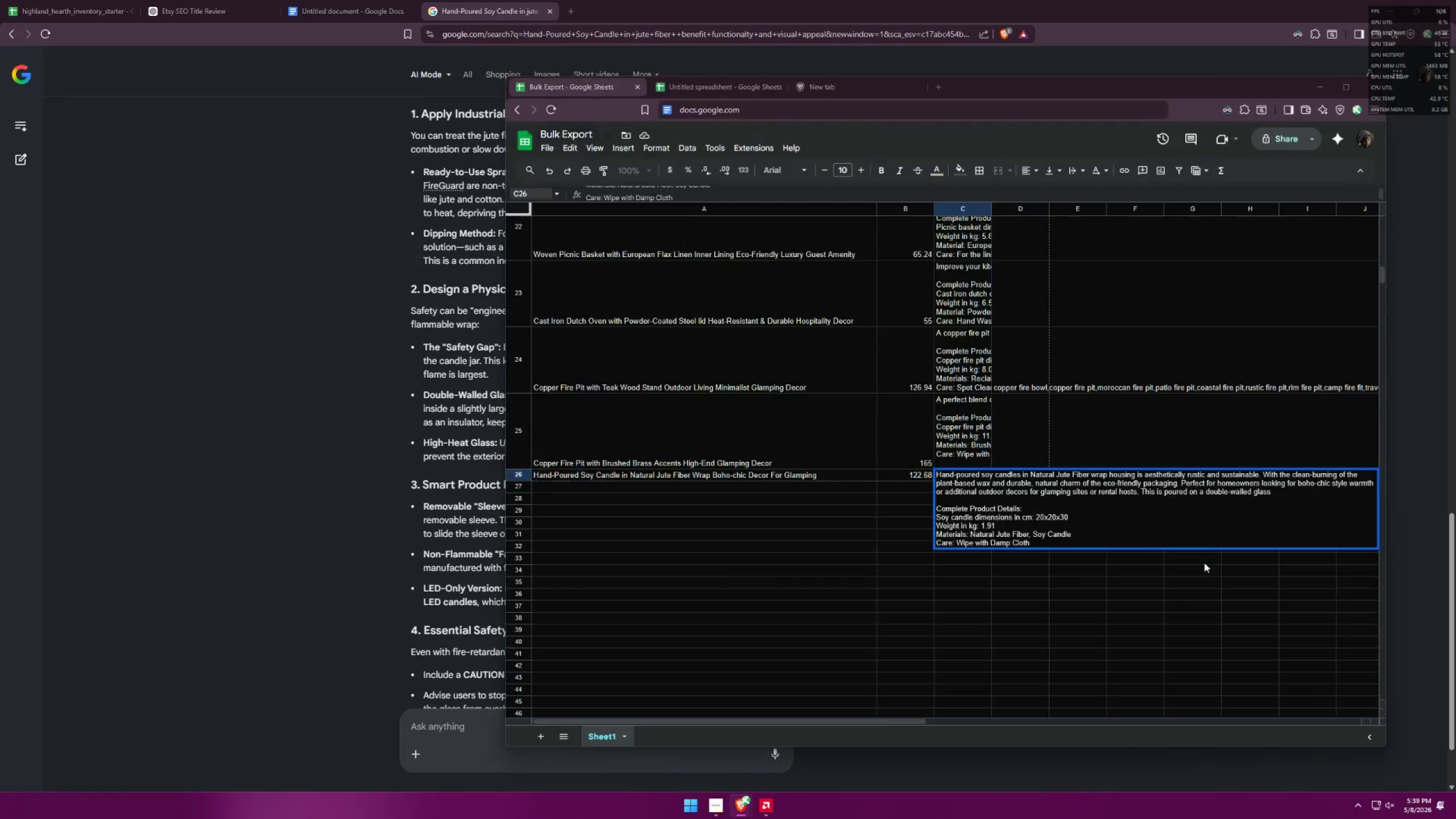 
key(Tab)
type(then)
 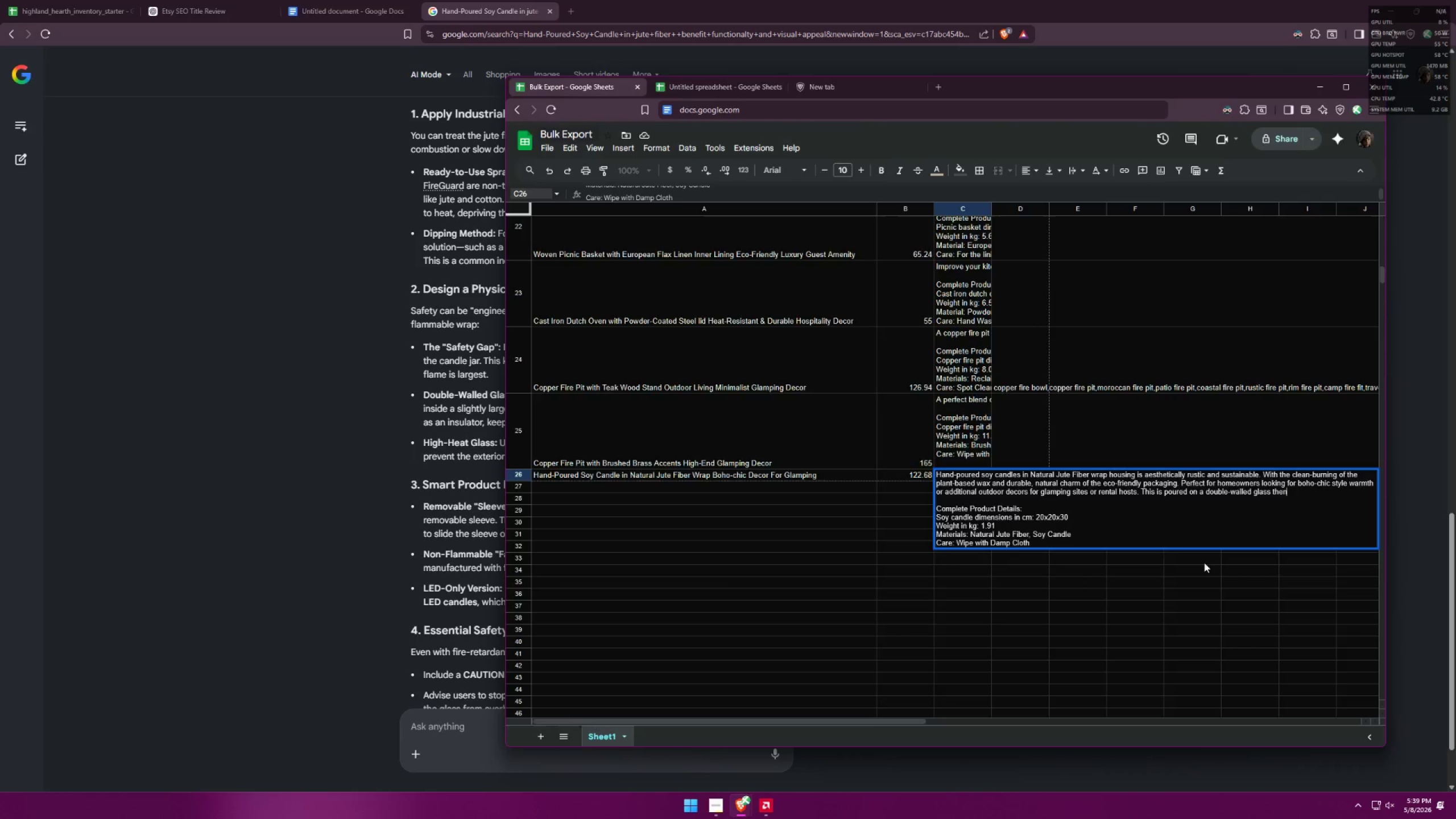 
key(Alt+AltLeft)
 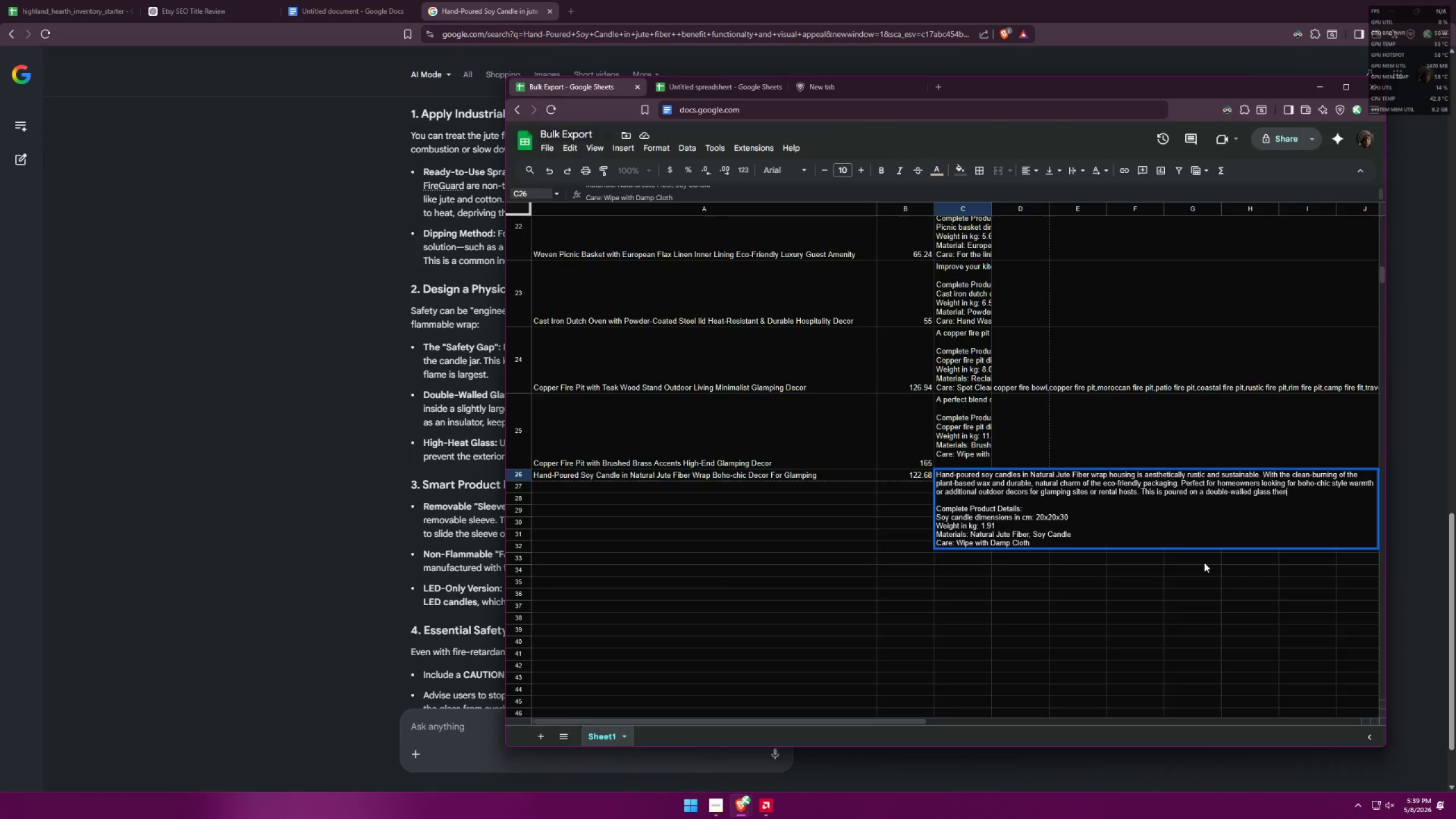 
key(Alt+Tab)
 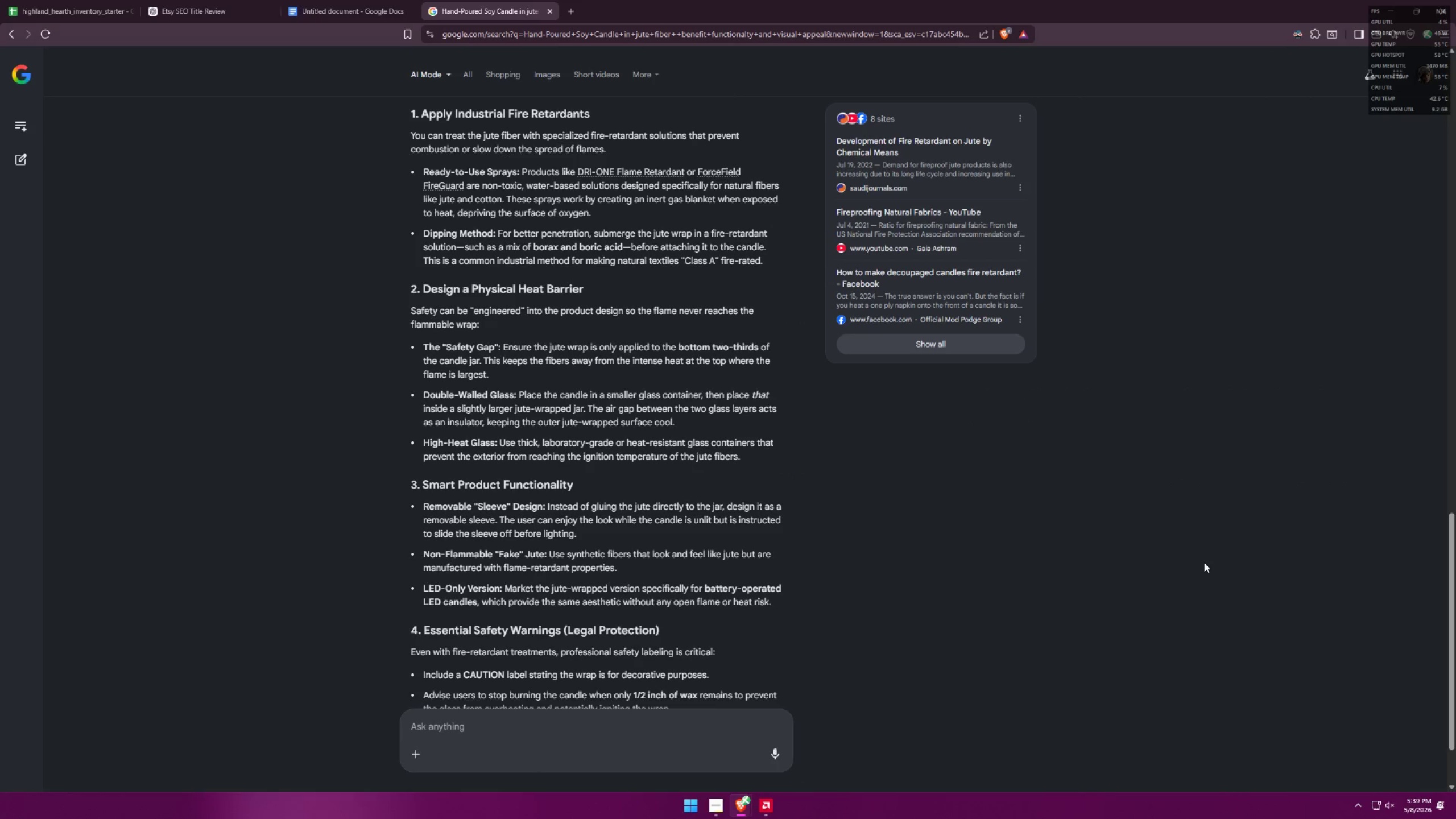 
key(Alt+AltLeft)
 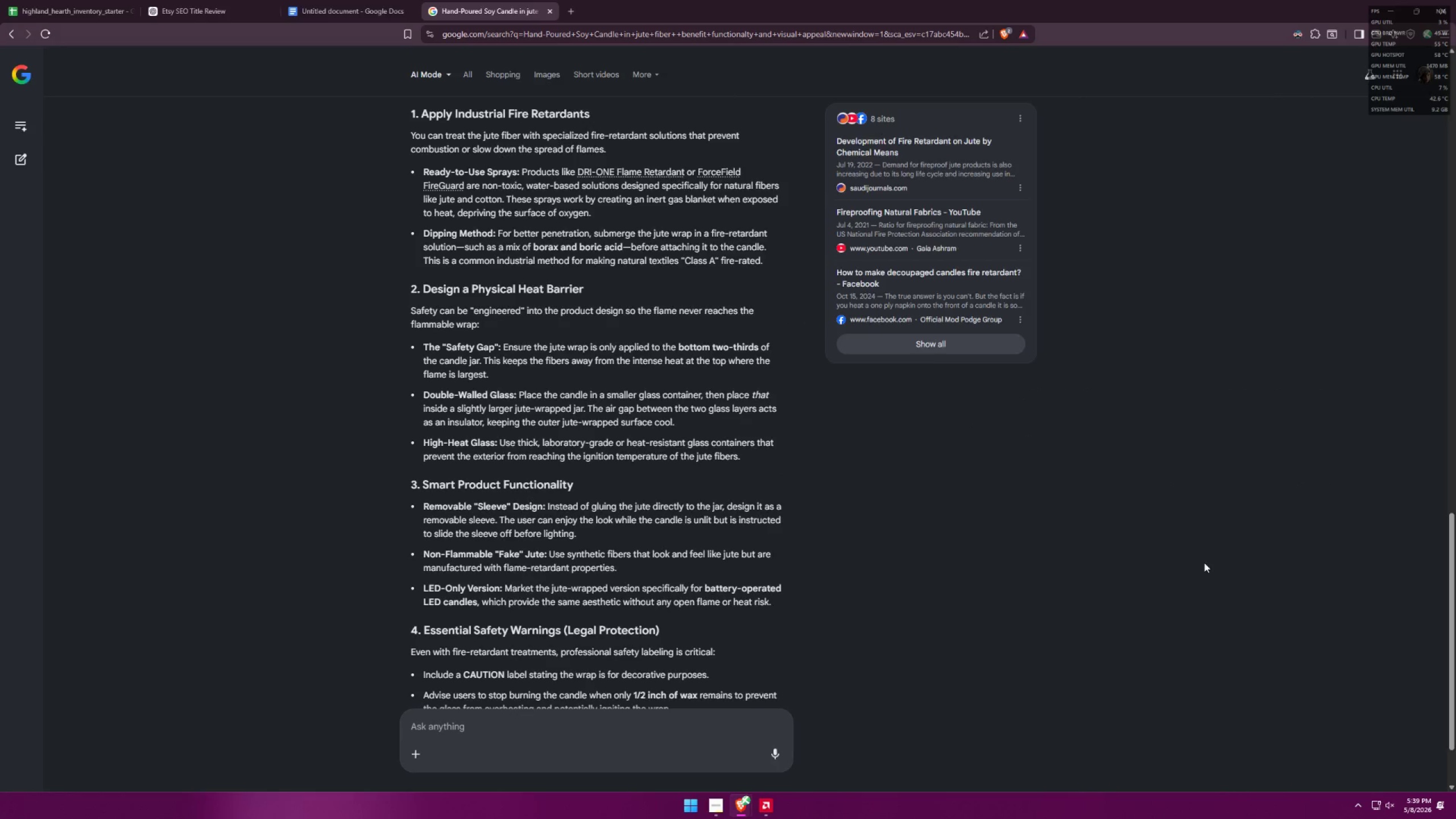 
key(Tab)
type( wrapped)
 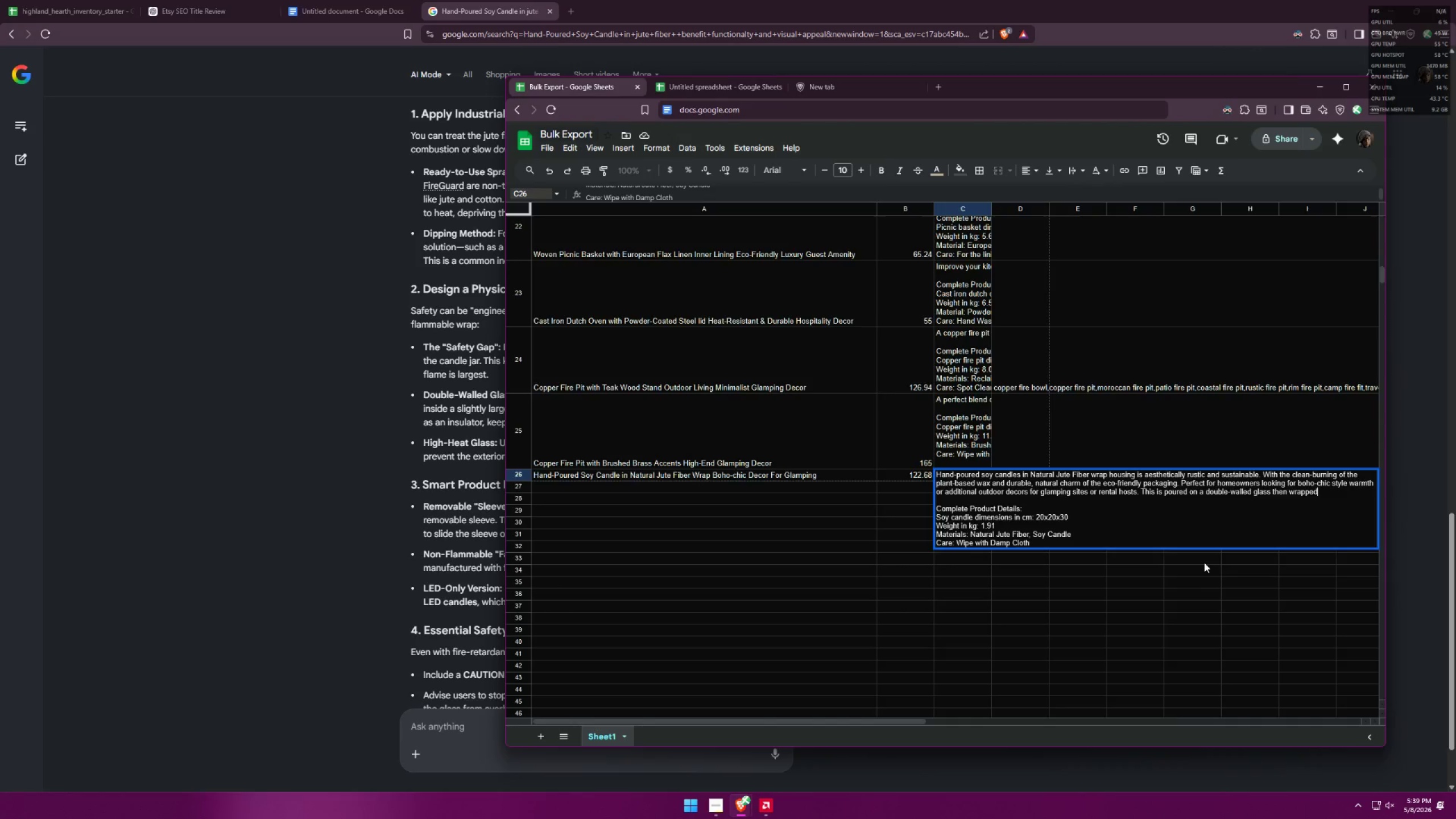 
key(Alt+AltLeft)
 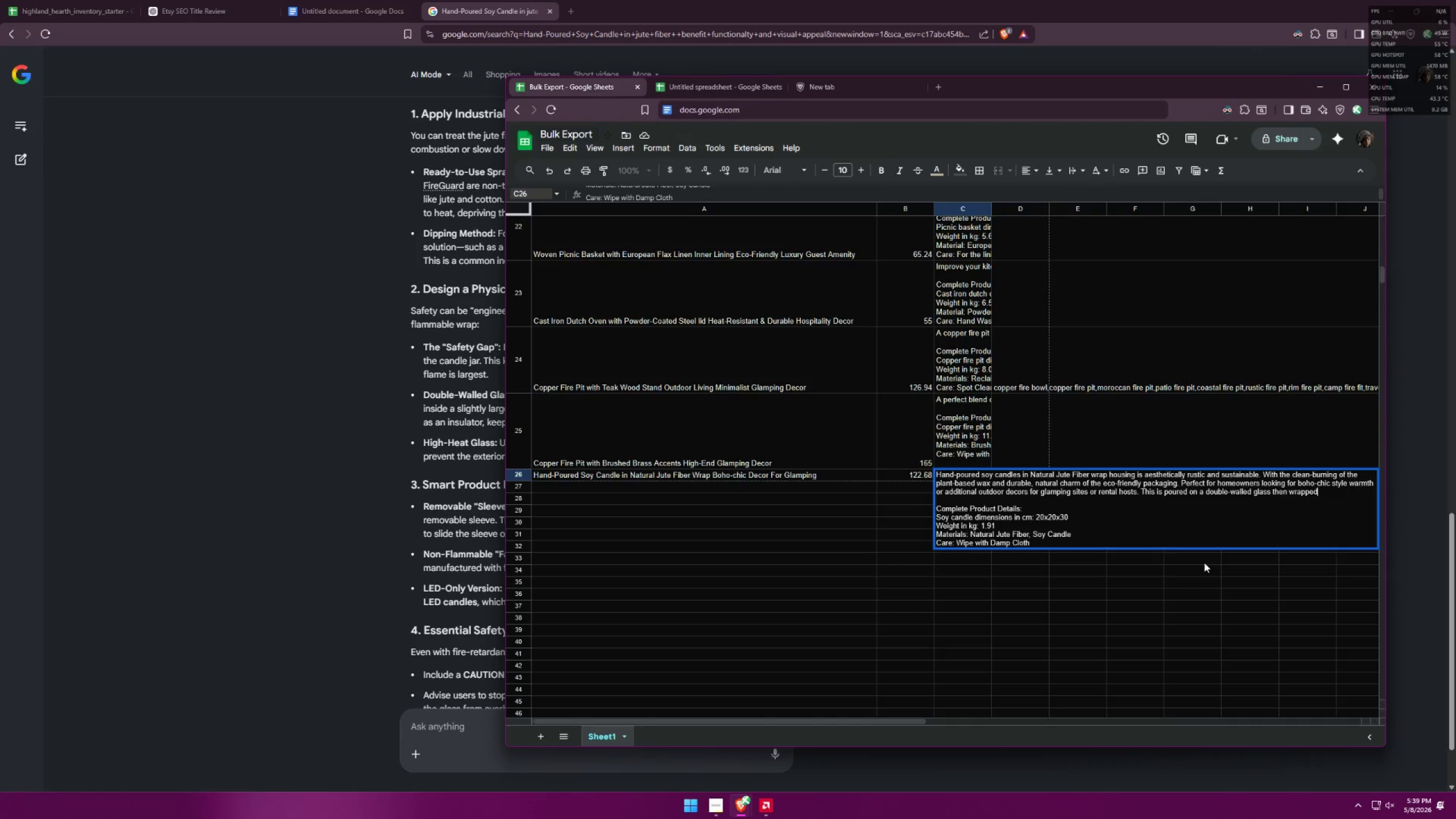 
key(Alt+Tab)
 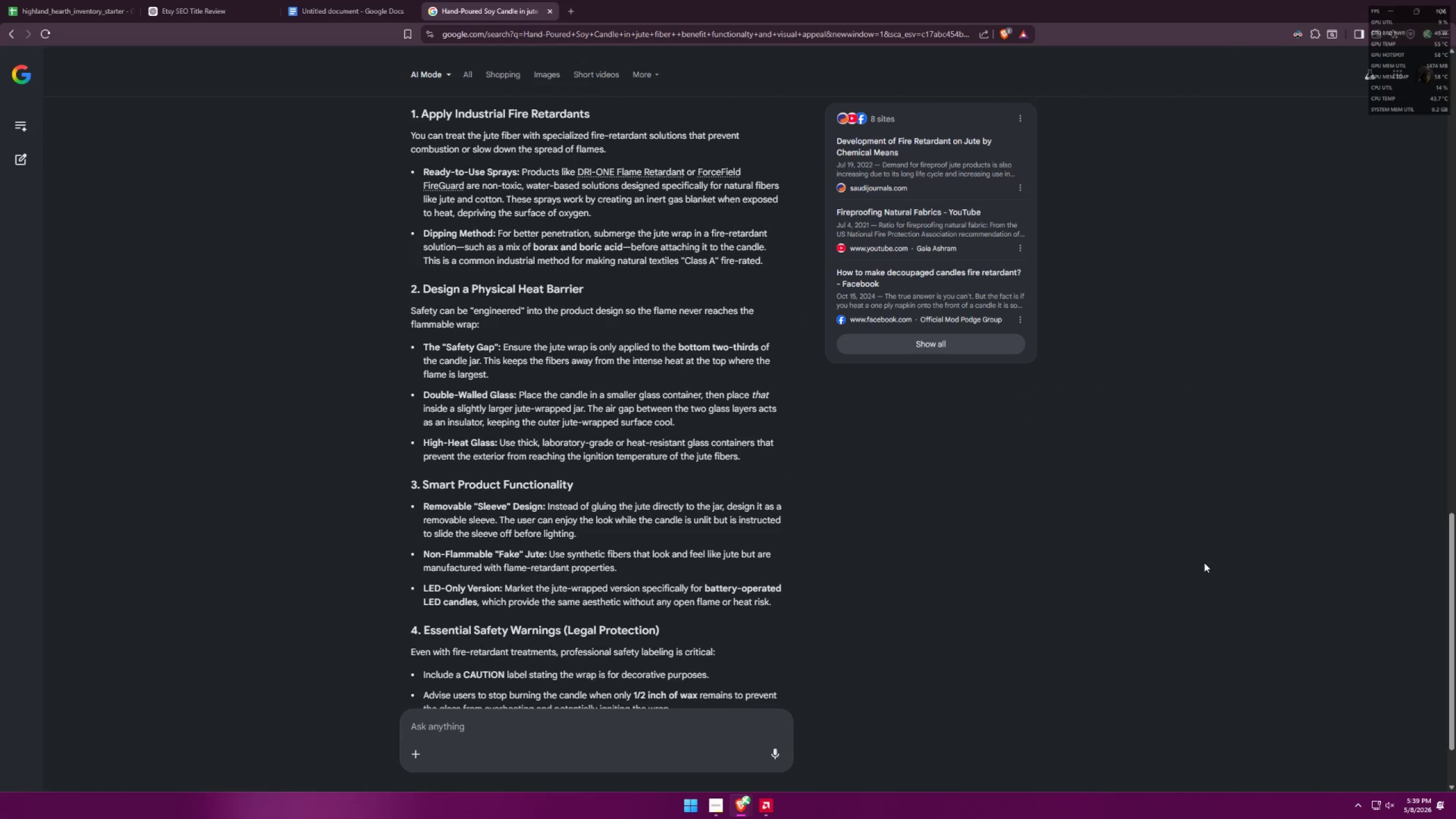 
key(Alt+AltLeft)
 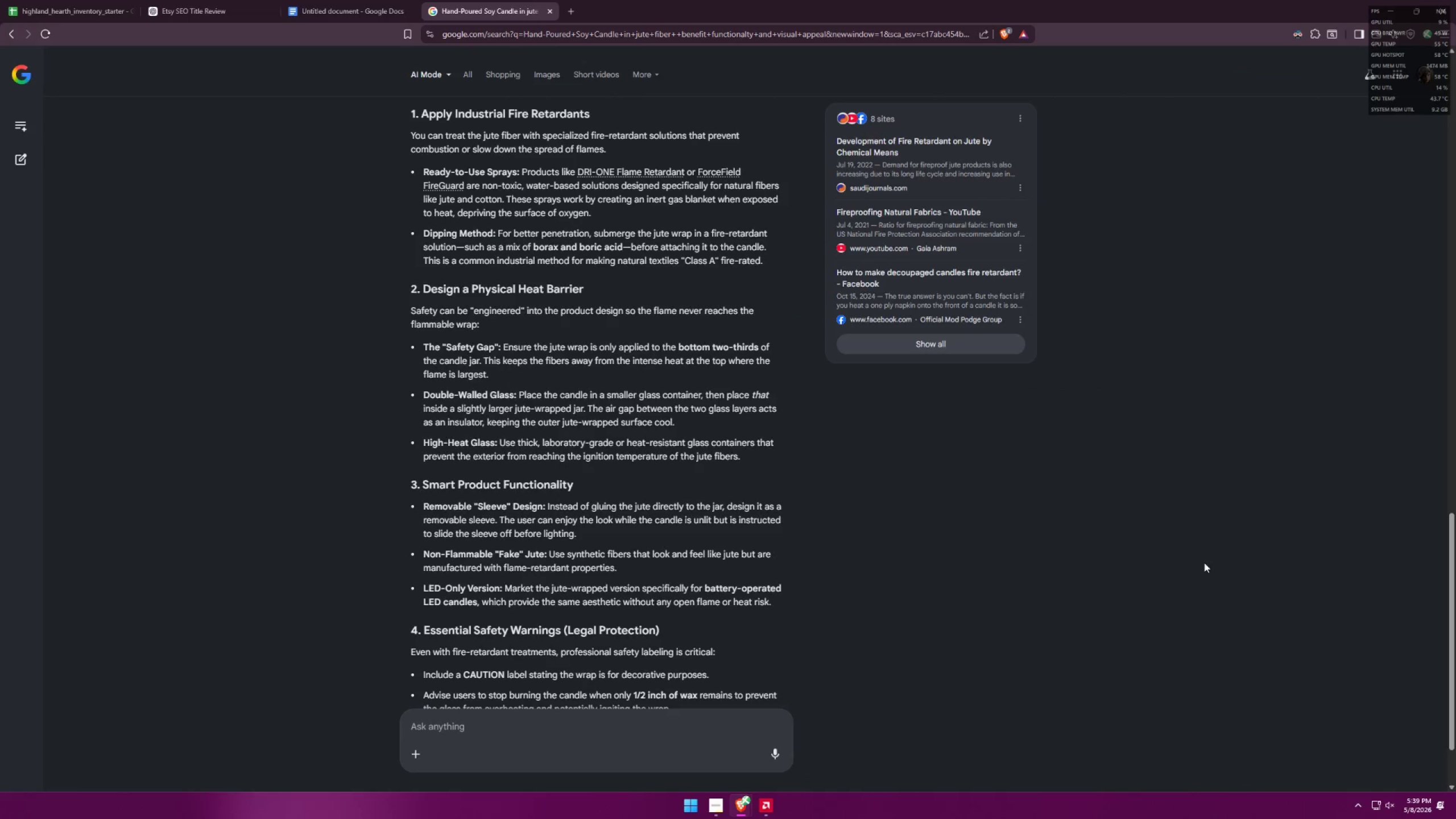 
key(Tab)
type( in )
 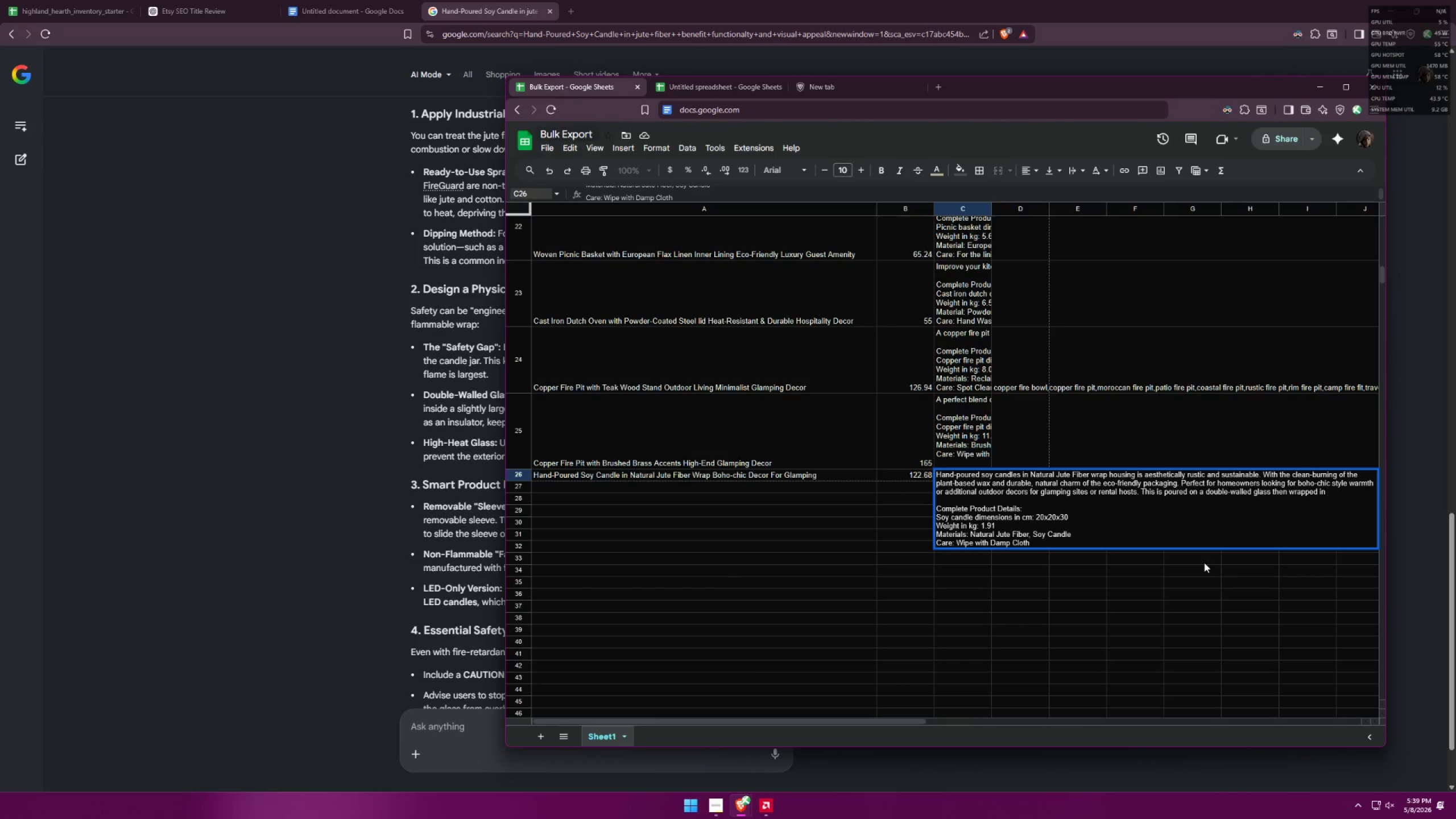 
key(Alt+AltLeft)
 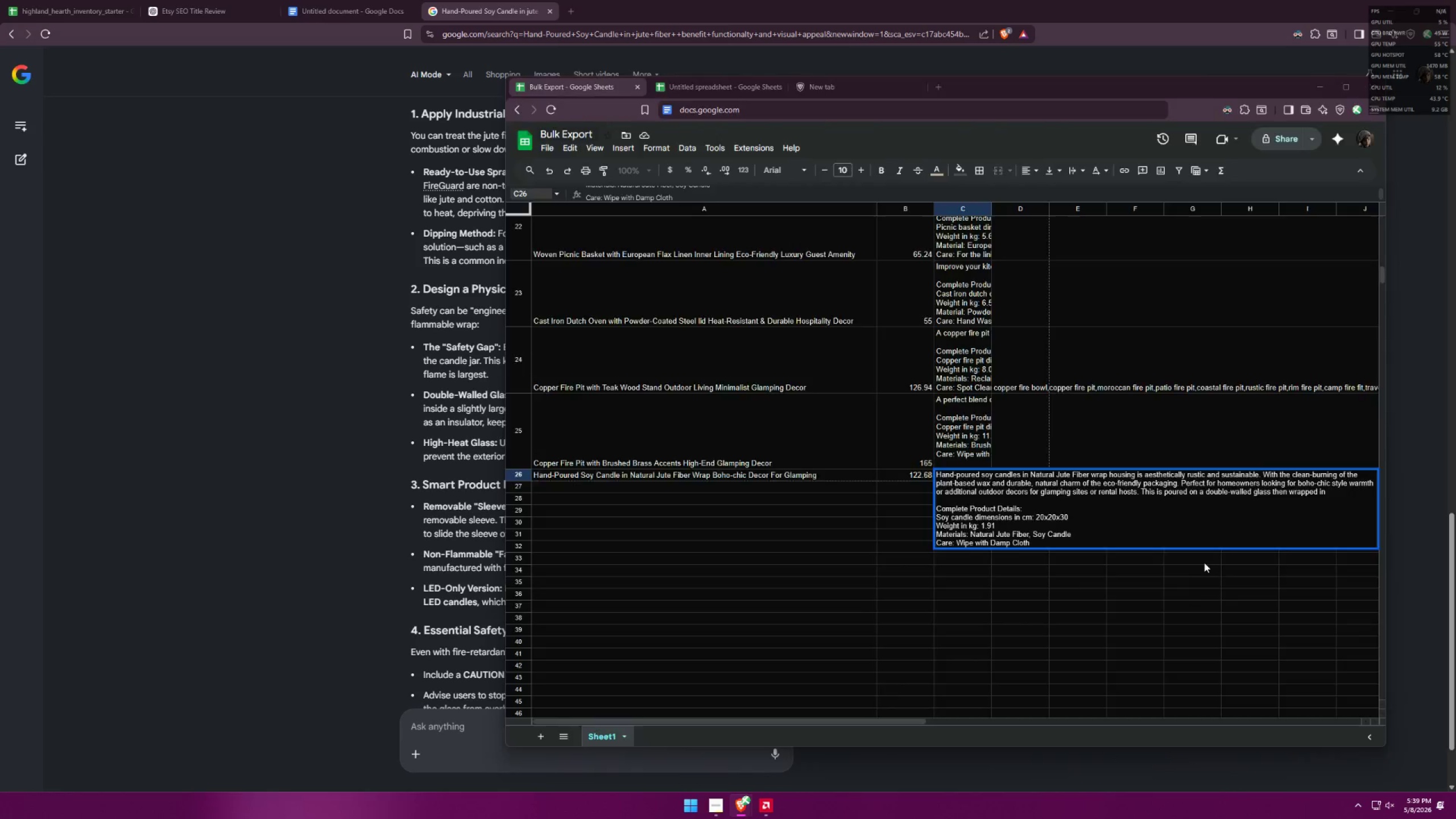 
key(Alt+Tab)
 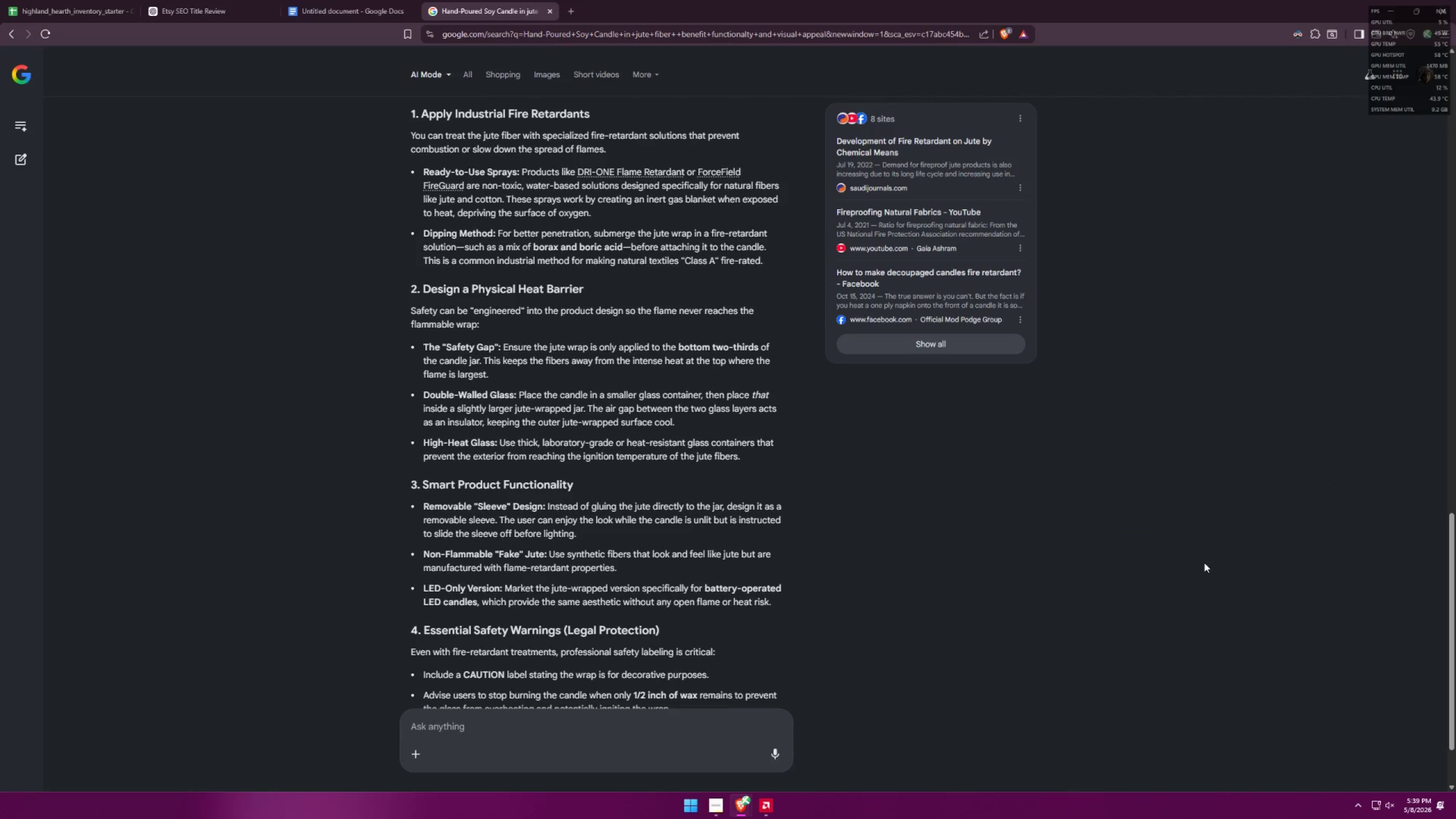 
key(Alt+AltLeft)
 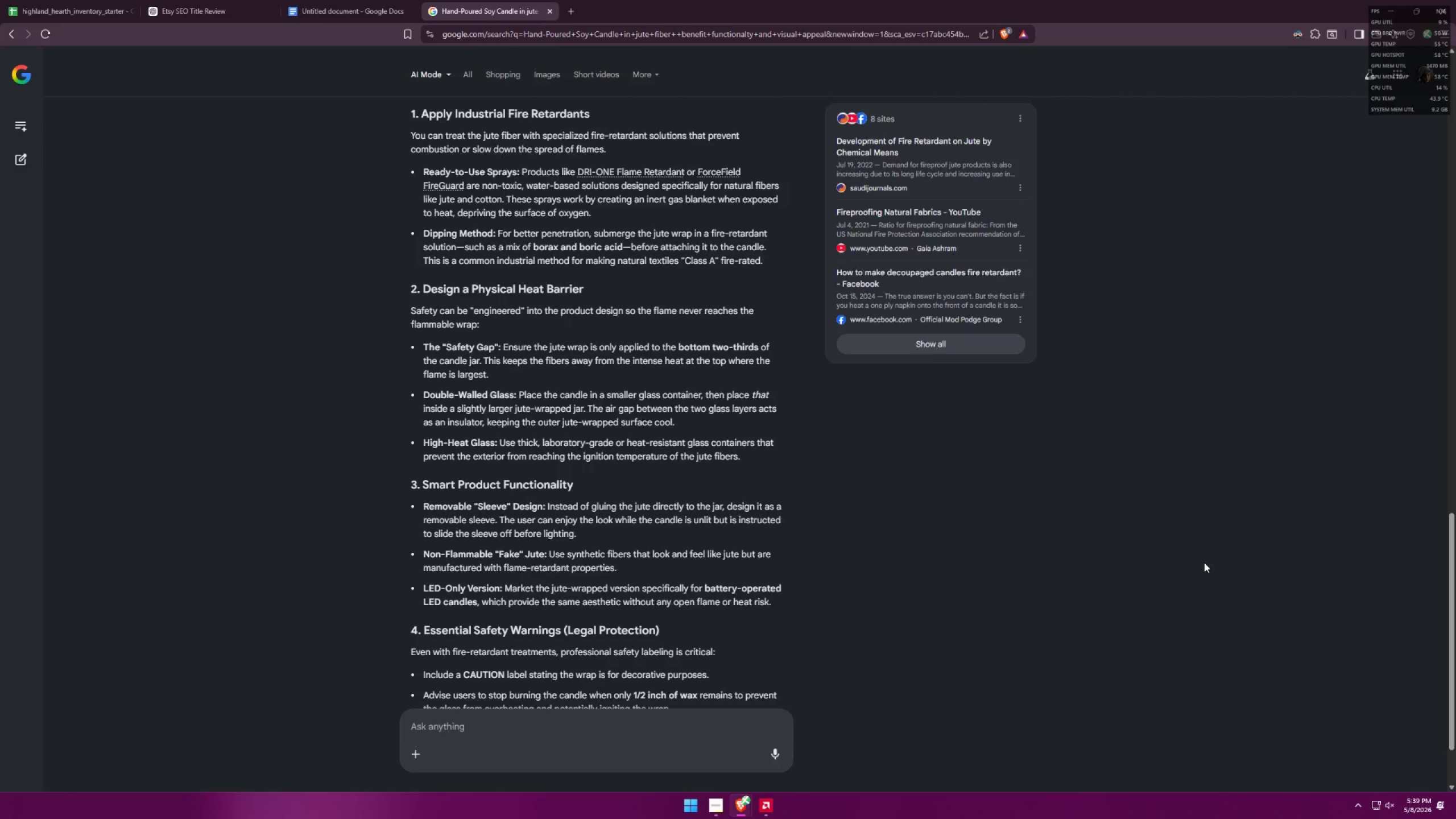 
key(Tab)
type(J)
key(Backspace)
type(decorative jute fibers)
 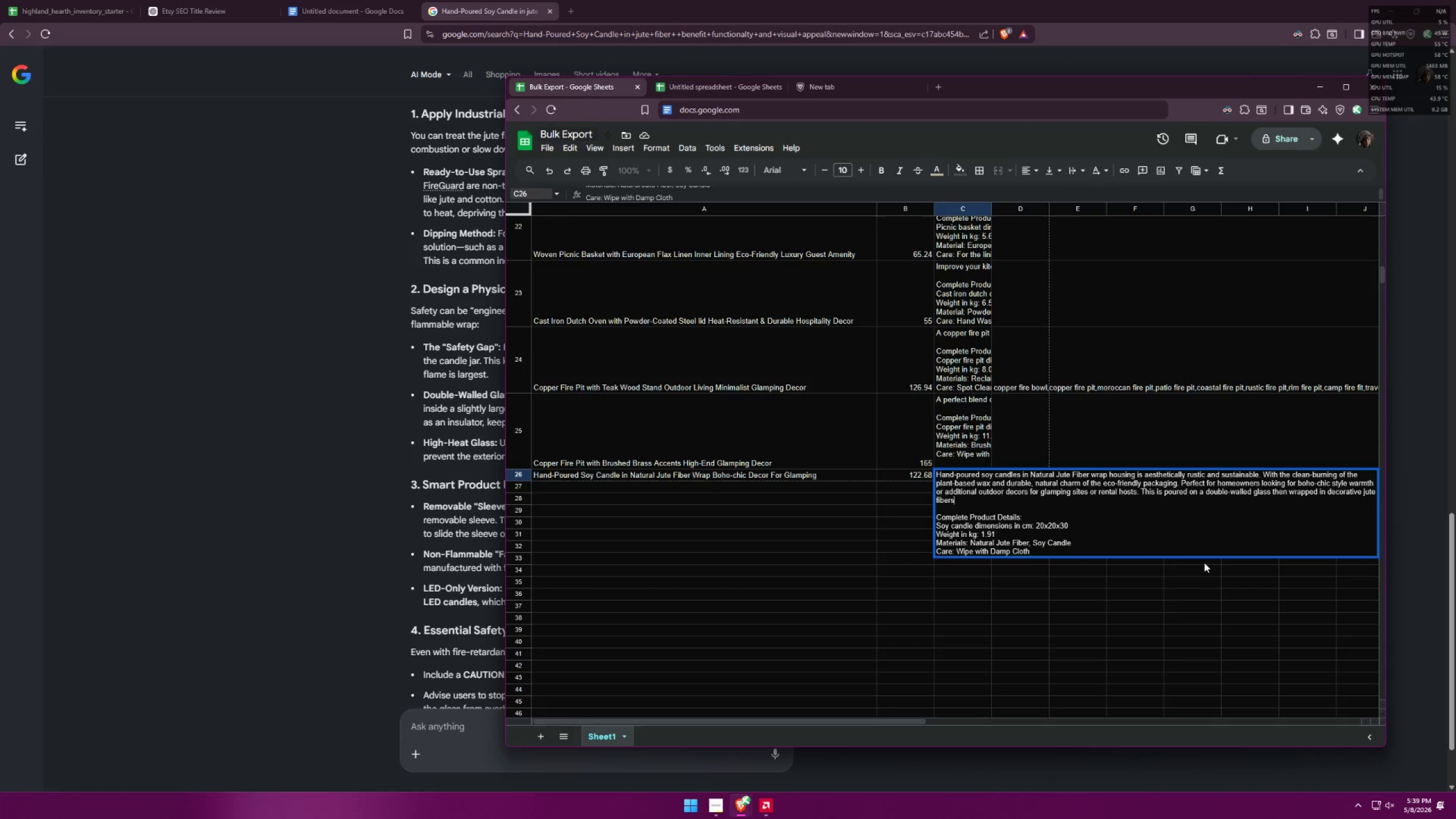 
key(Alt+AltLeft)
 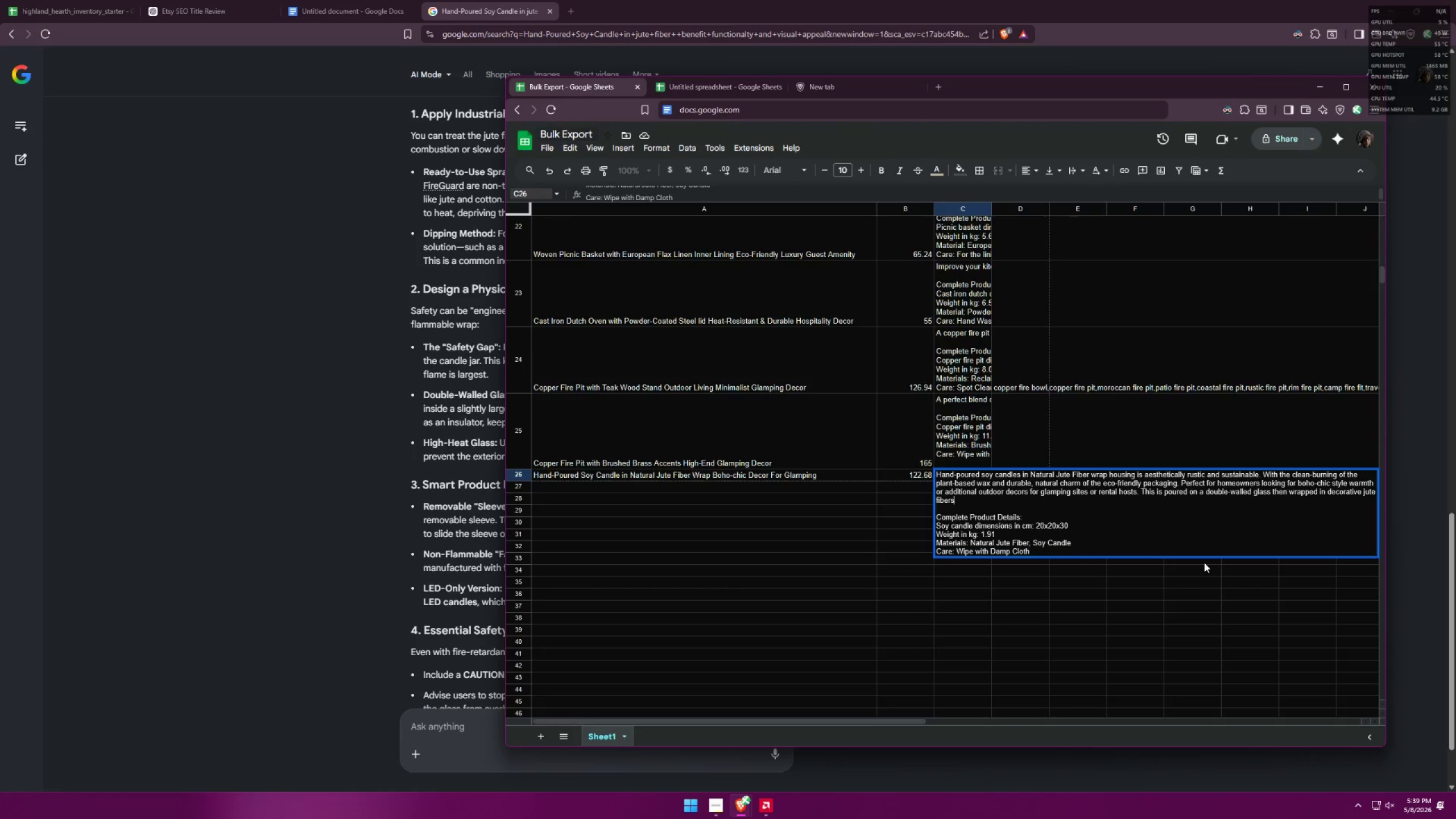 
key(Alt+Tab)
 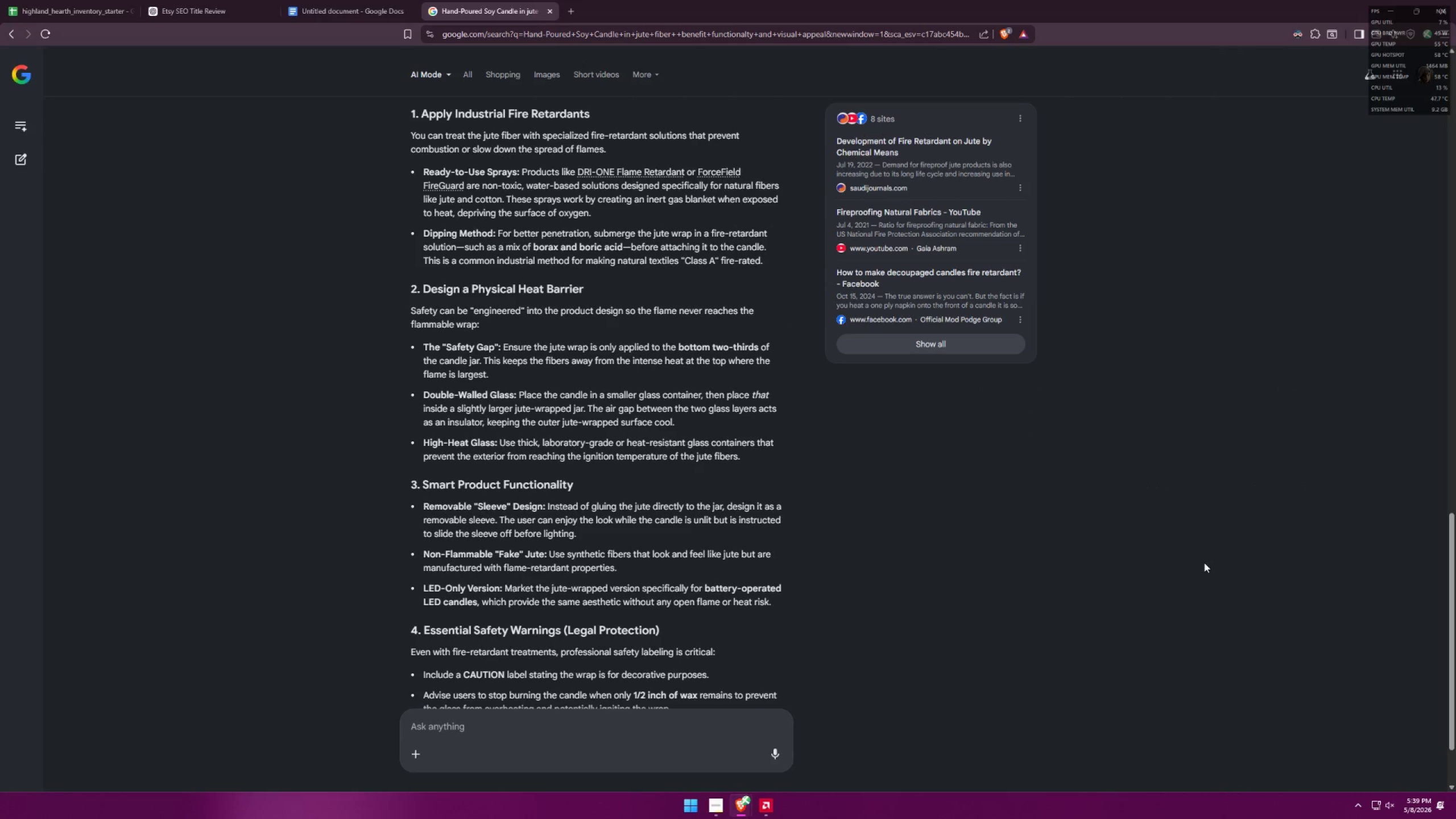 
key(Alt+AltLeft)
 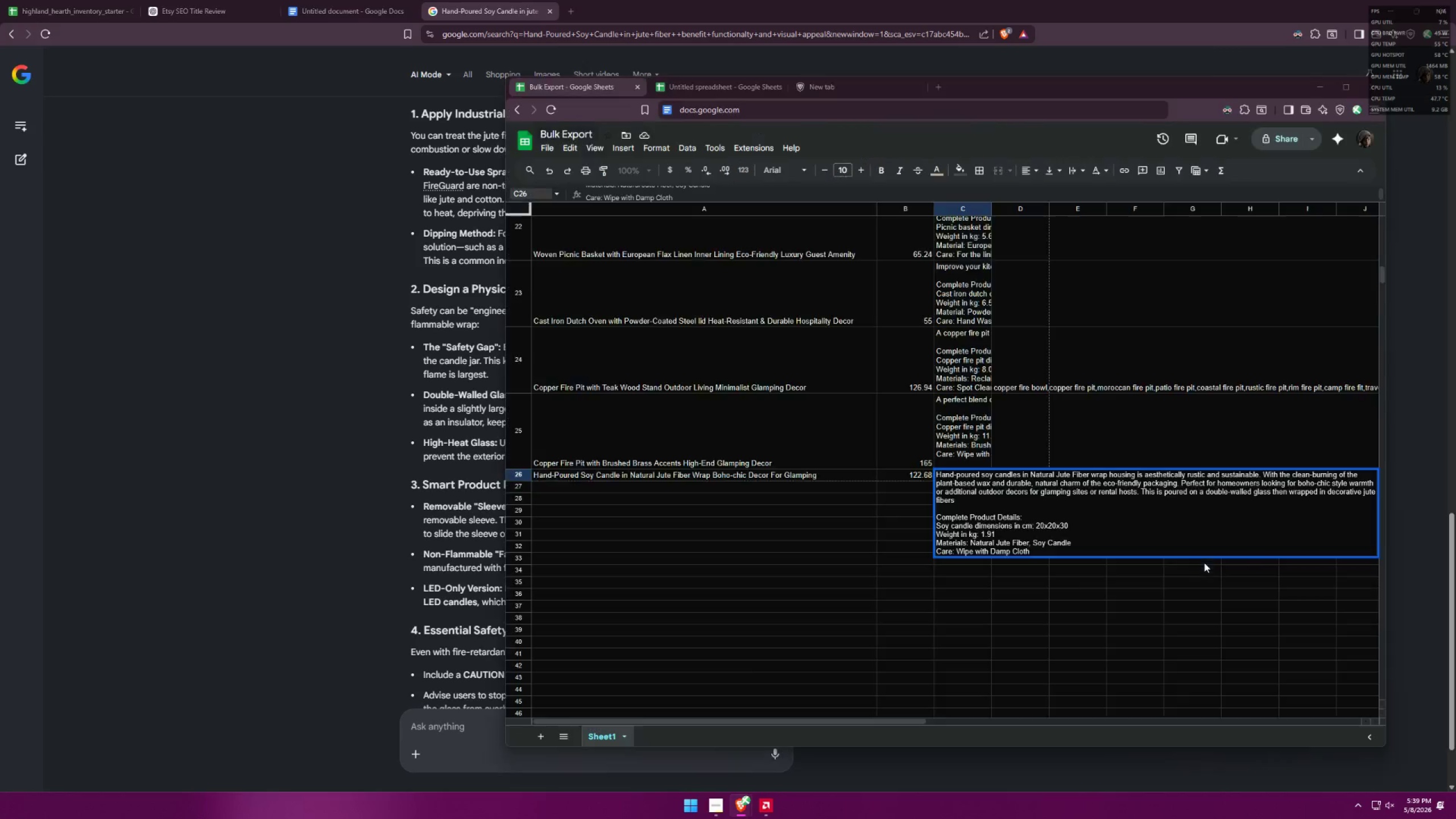 
key(Tab)
key(Backspace)
type(. )
key(Backspace)
key(Backspace)
type(, ensuring )
 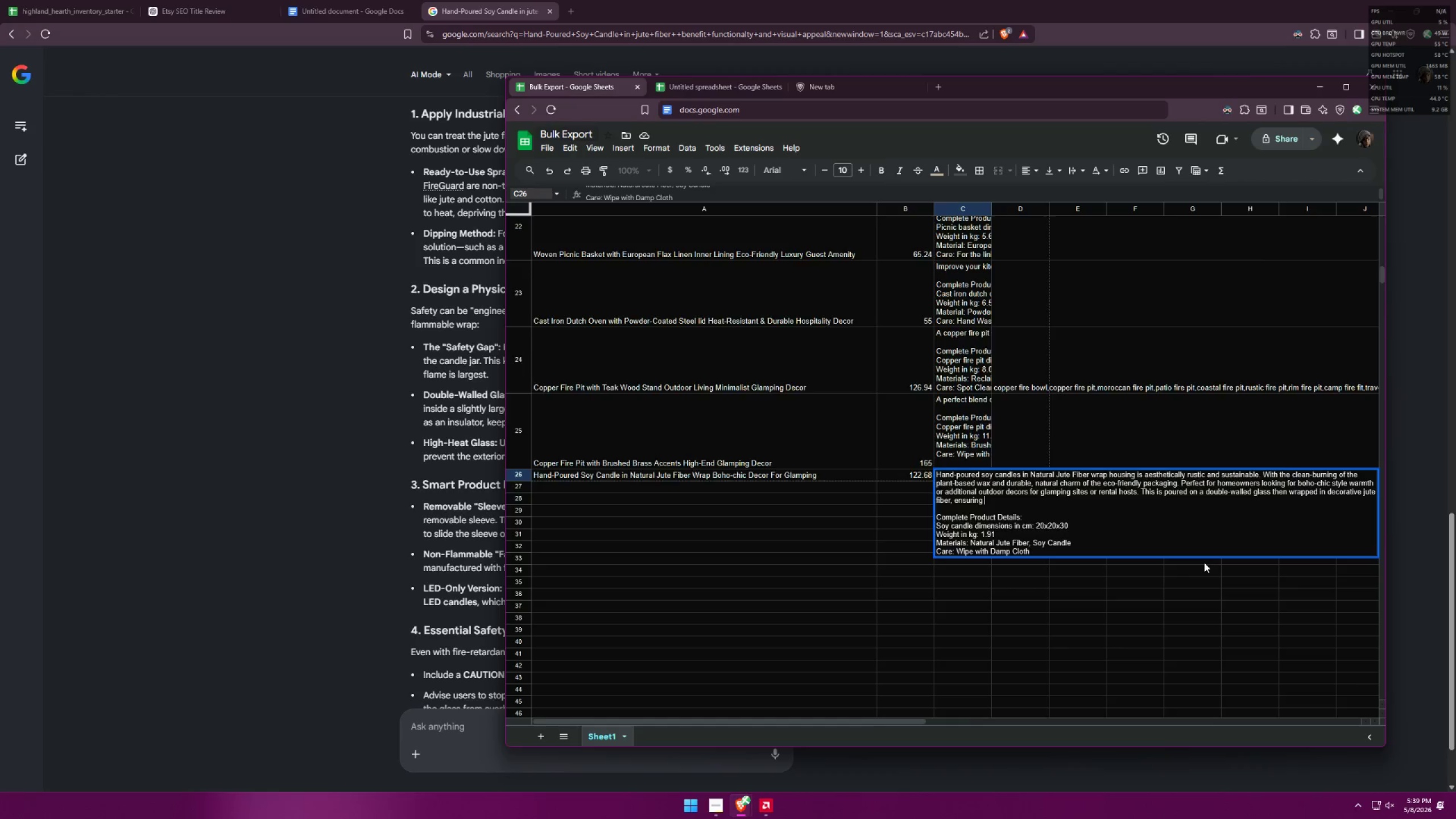 
key(Alt+AltLeft)
 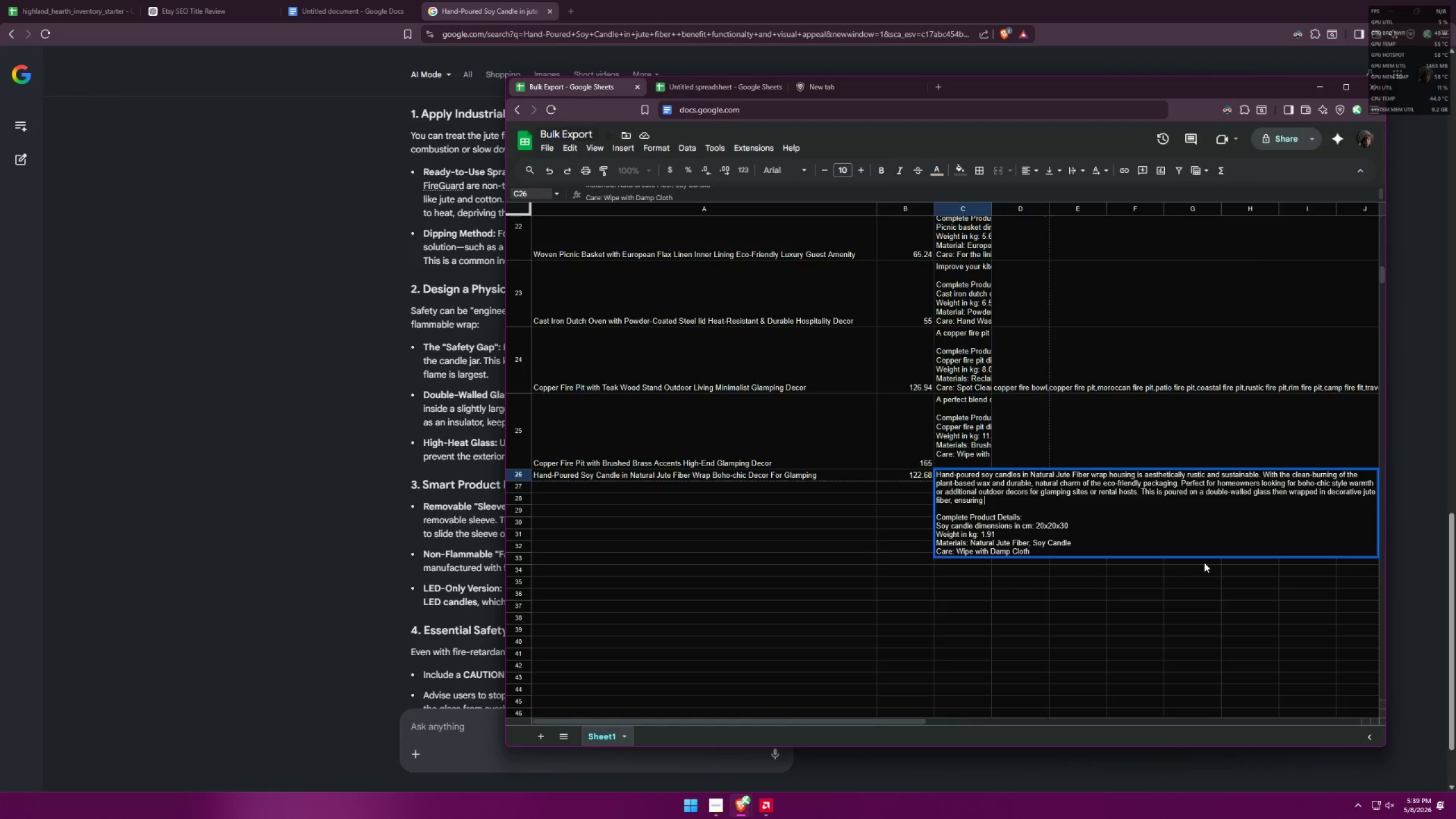 
key(Alt+Tab)
 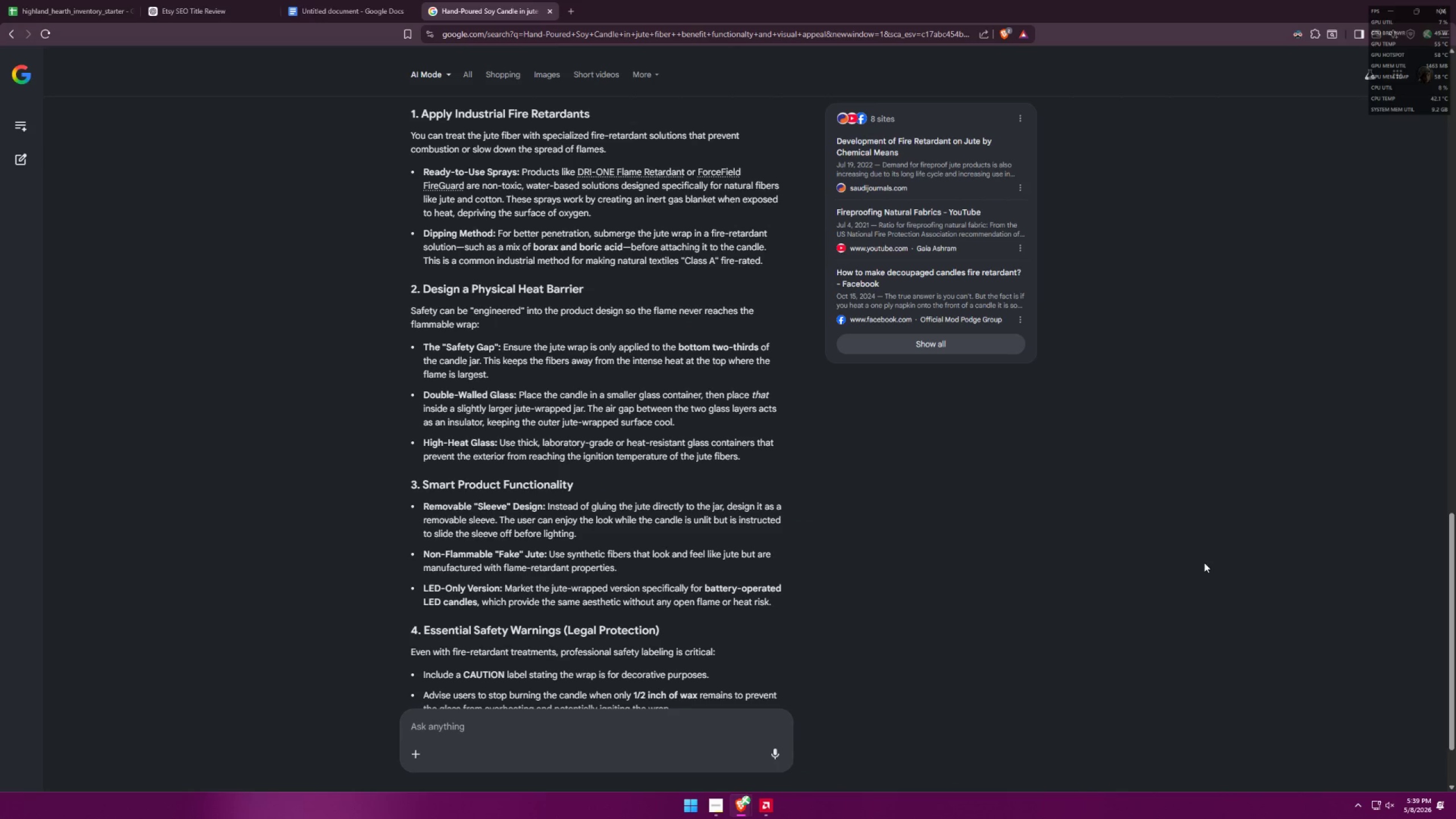 
wait(5.77)
 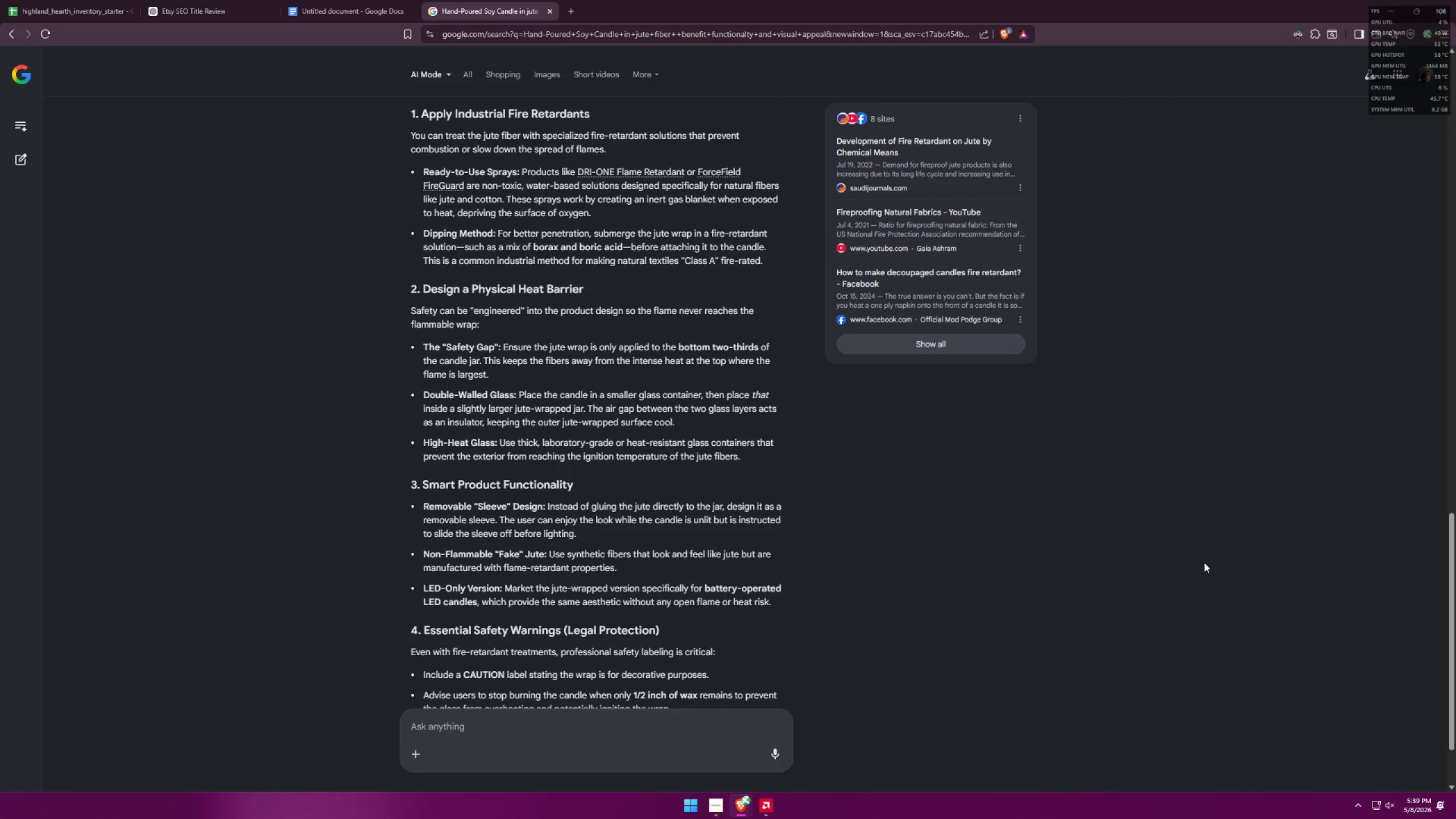 
key(Alt+AltLeft)
 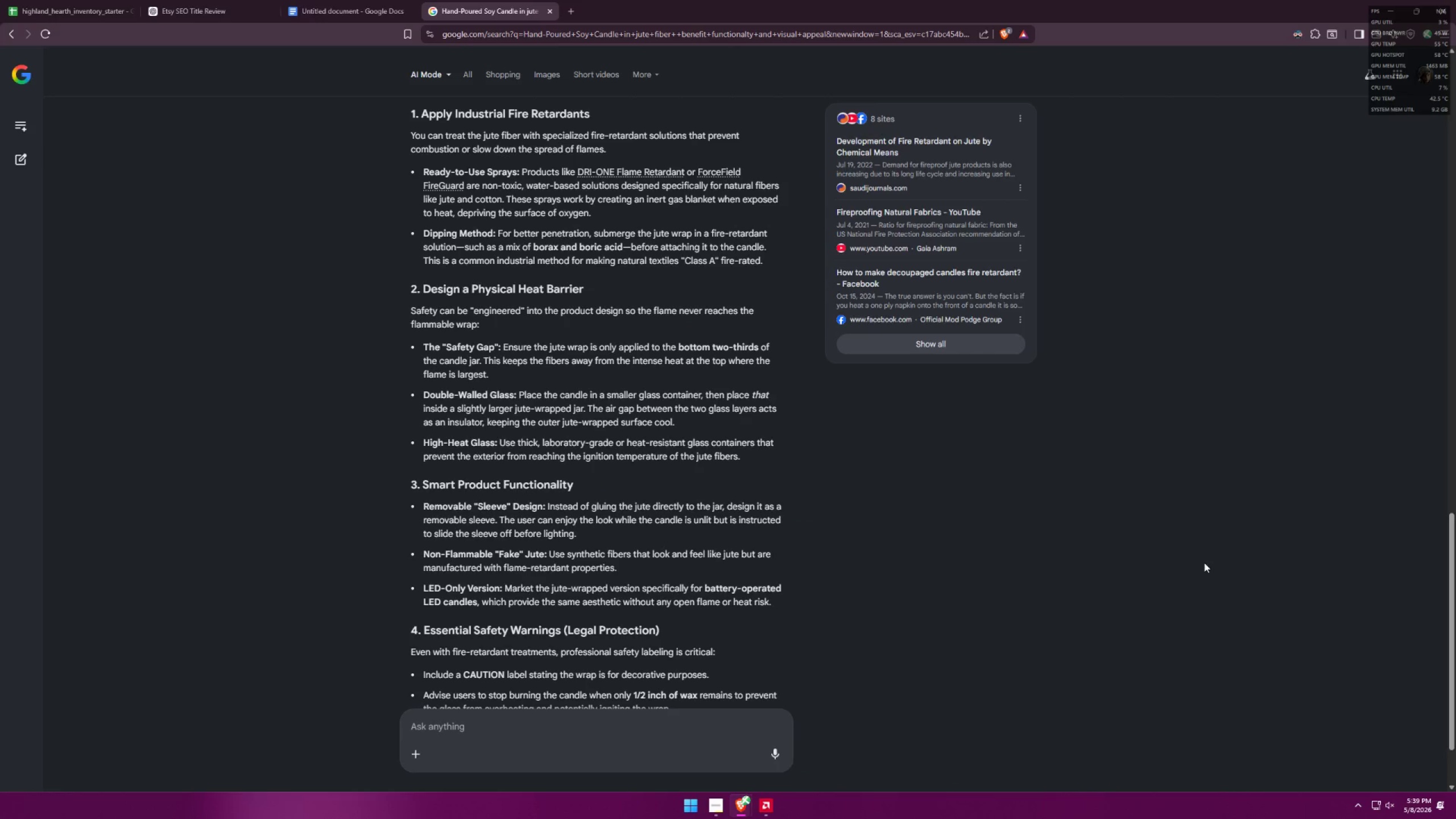 
key(Alt+Tab)
 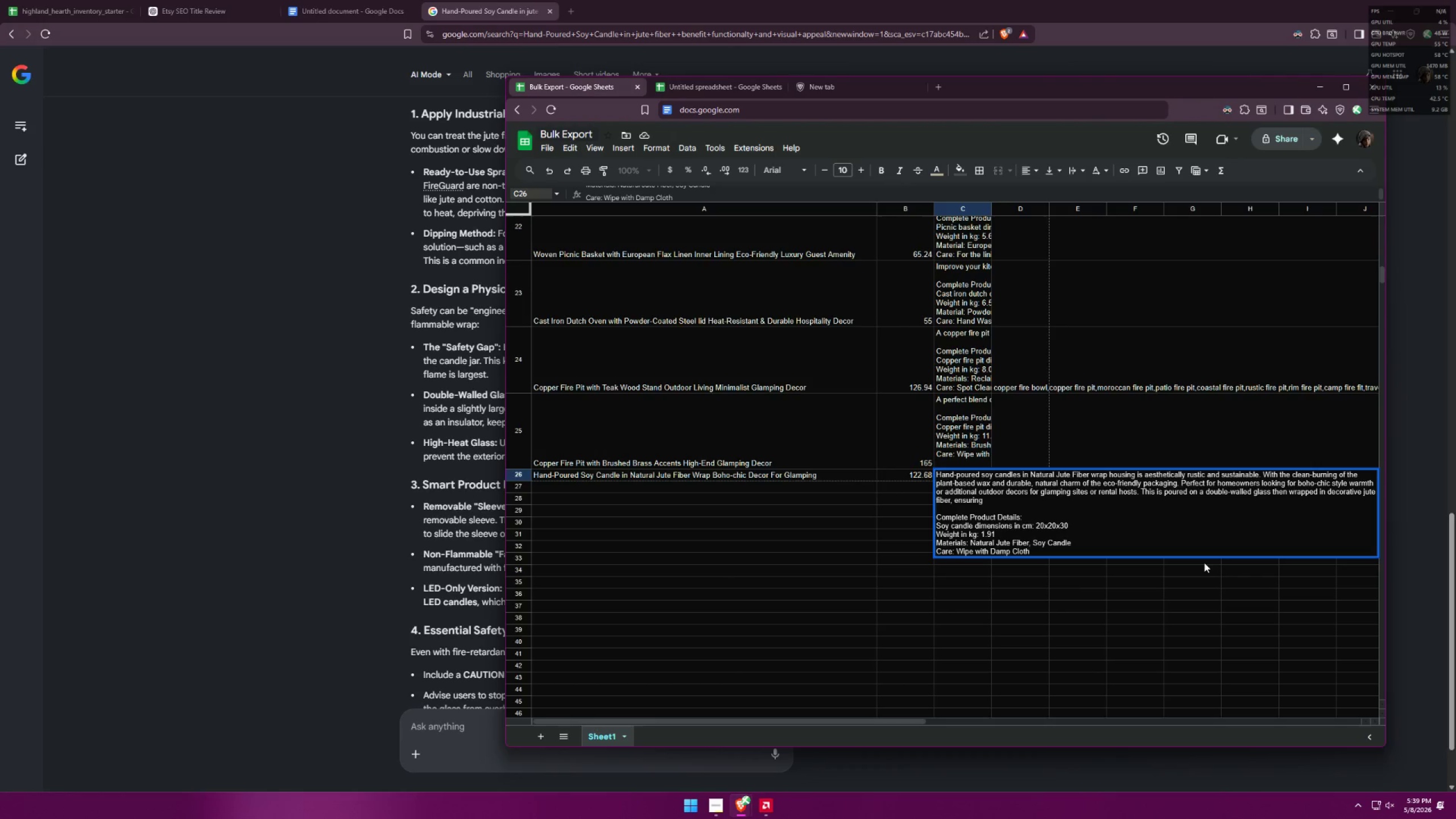 
key(Alt+AltLeft)
 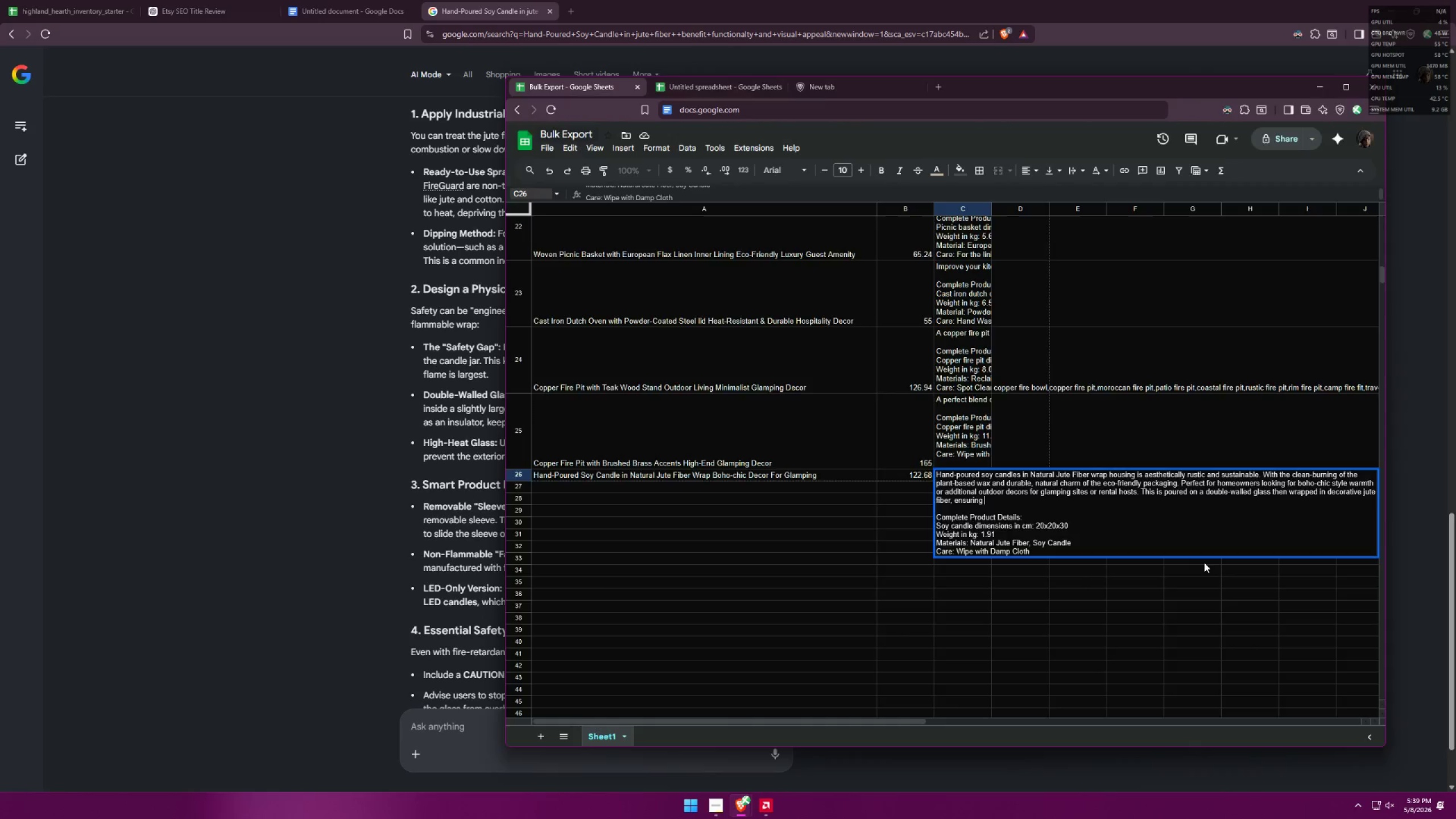 
key(Alt+Tab)
 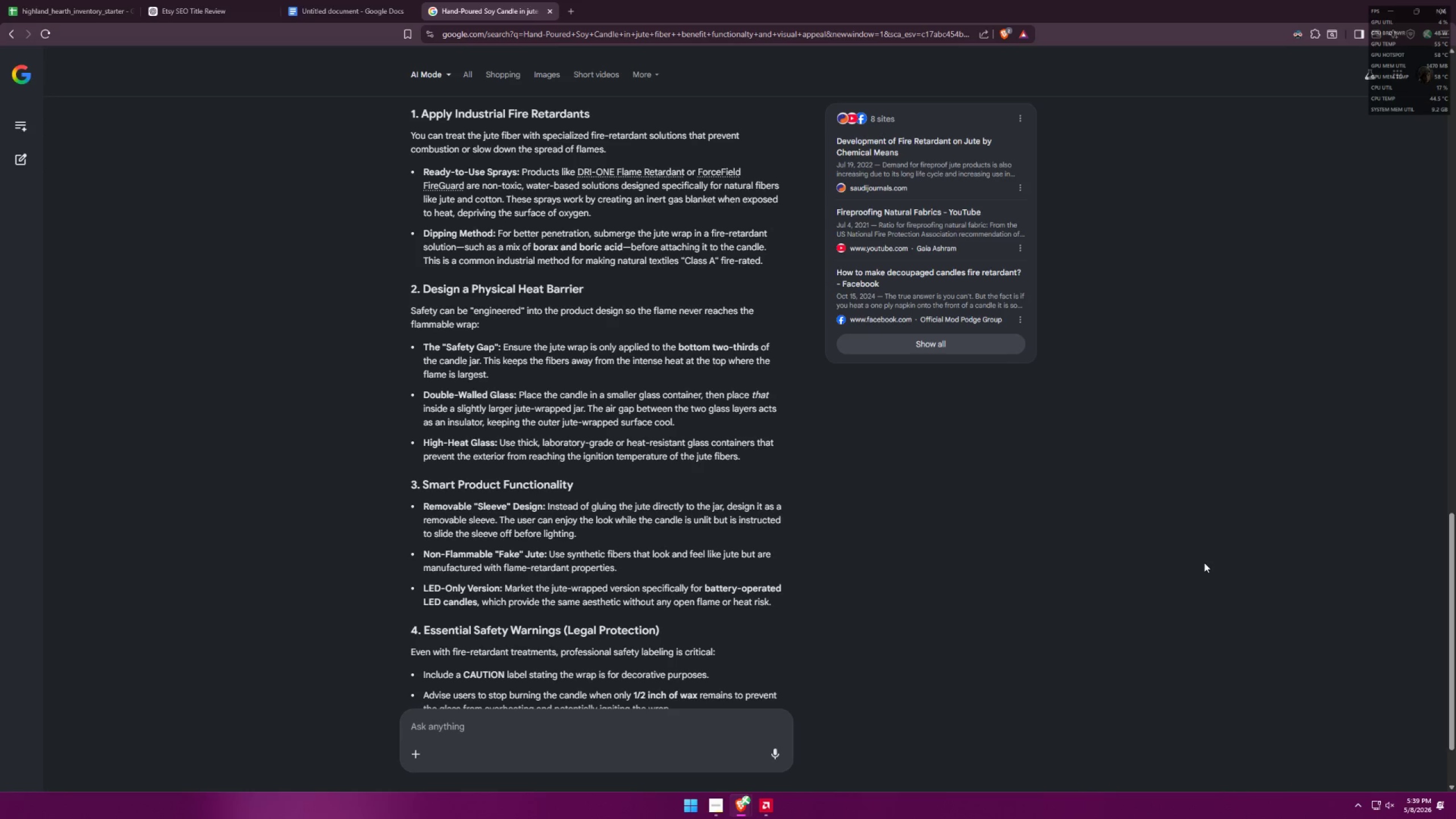 
key(Alt+AltLeft)
 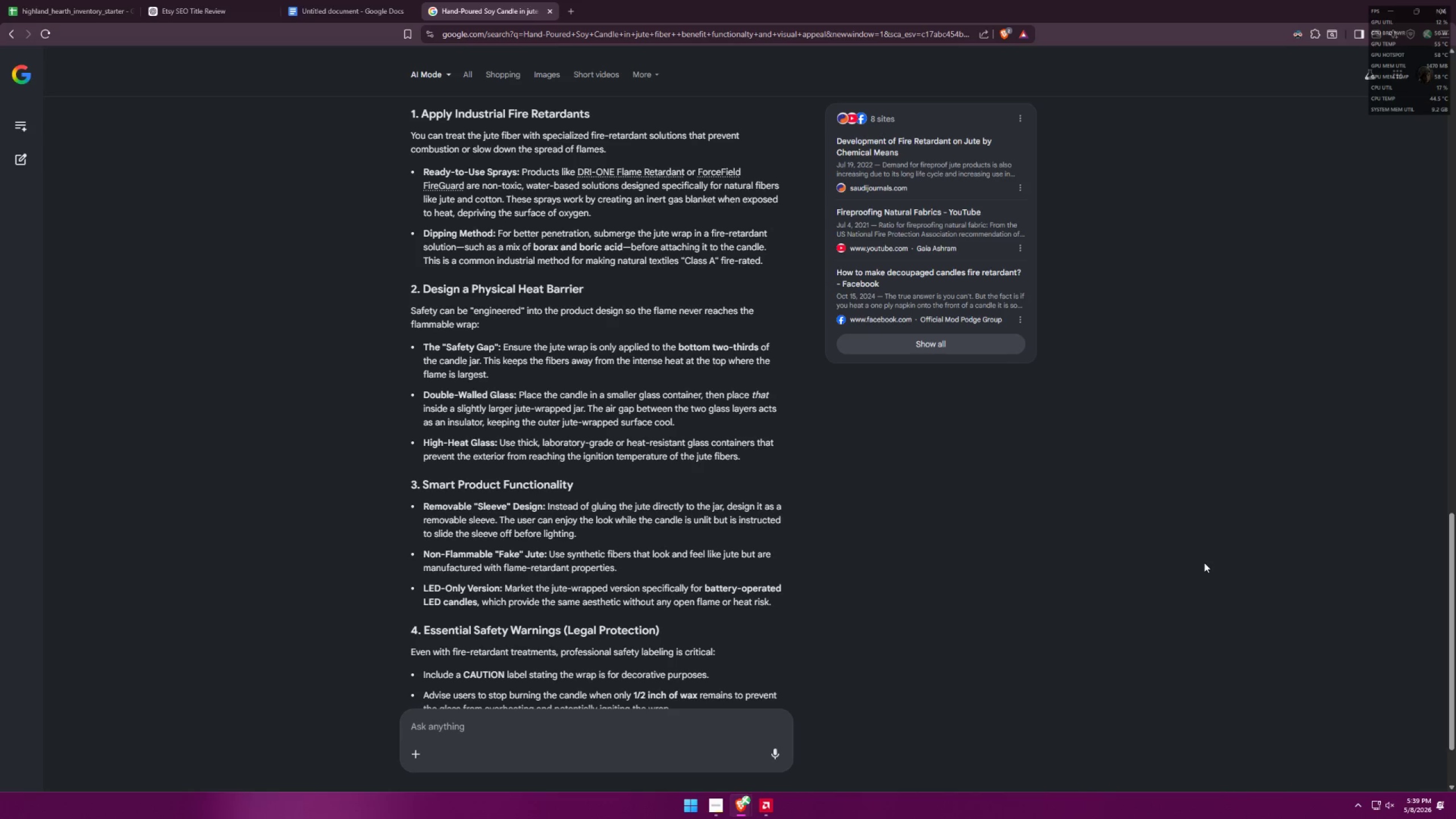 
key(Tab)
type(fj)
key(Backspace)
type(ire safety. )
key(Backspace)
key(Backspace)
type(, alth)
key(Backspace)
key(Backspace)
key(Backspace)
key(Backspace)
type(A)
key(Backspace)
type(alg)
key(Backspace)
type(though )
 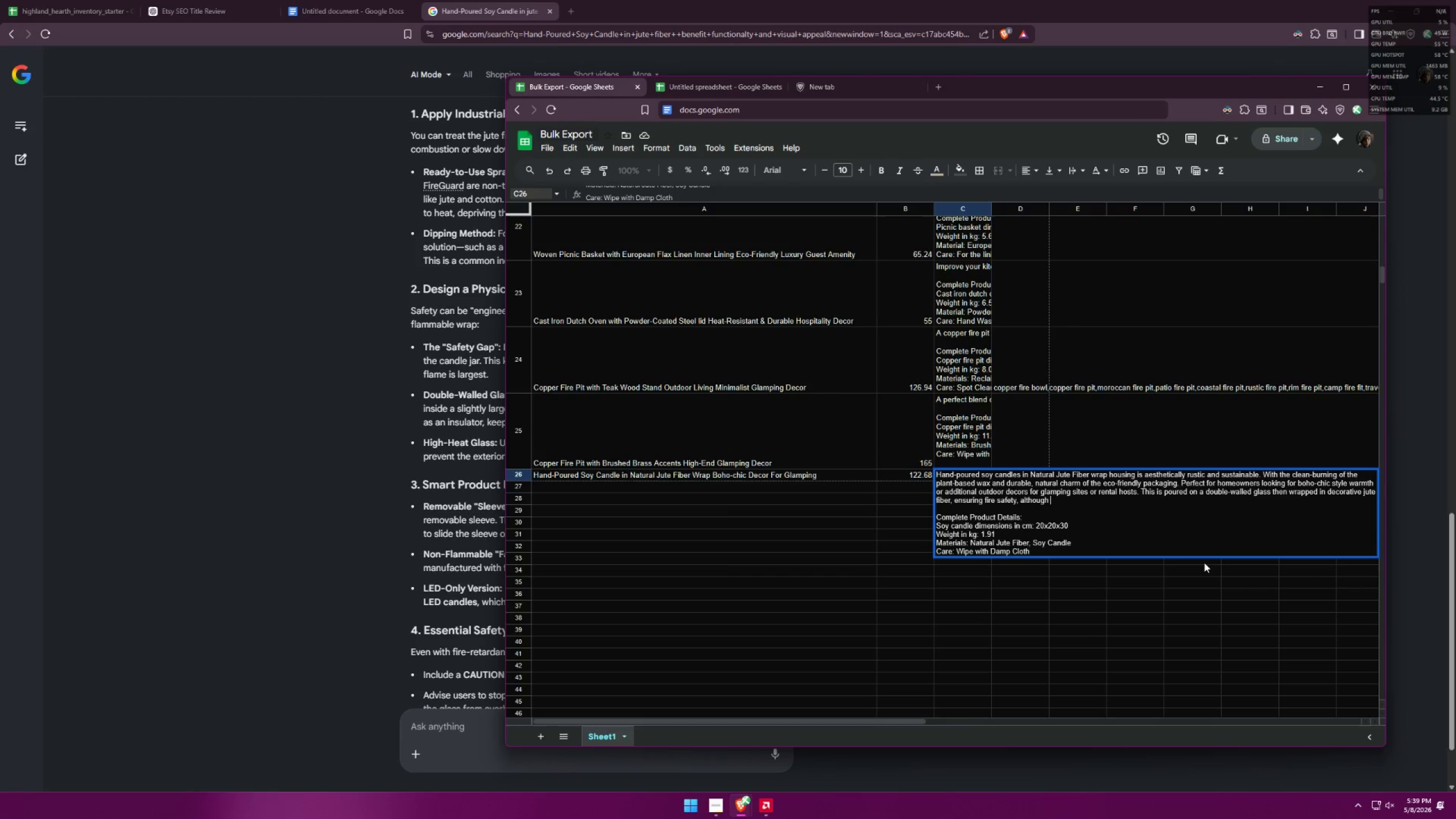 
key(Alt+AltLeft)
 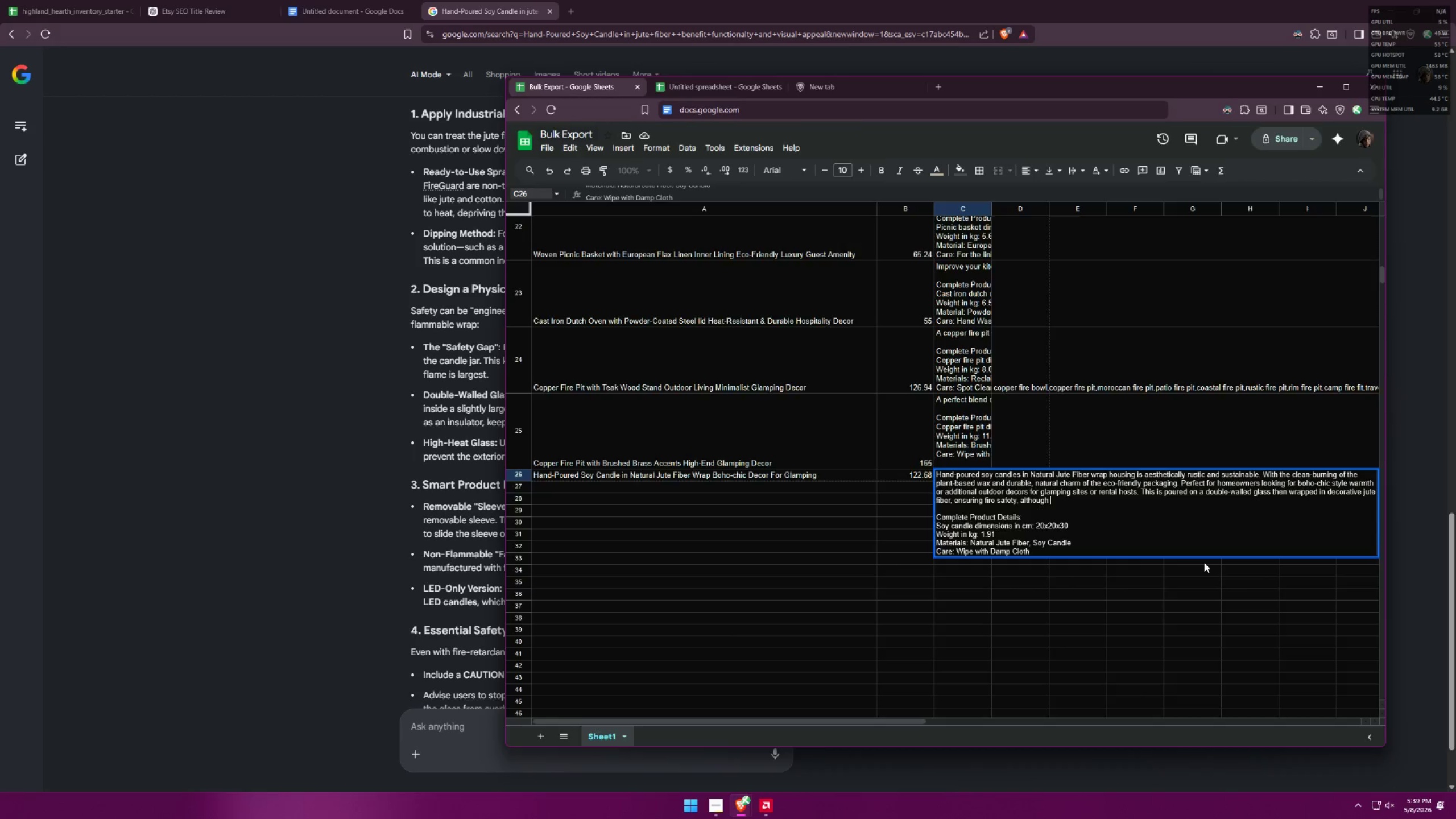 
key(Alt+Tab)
 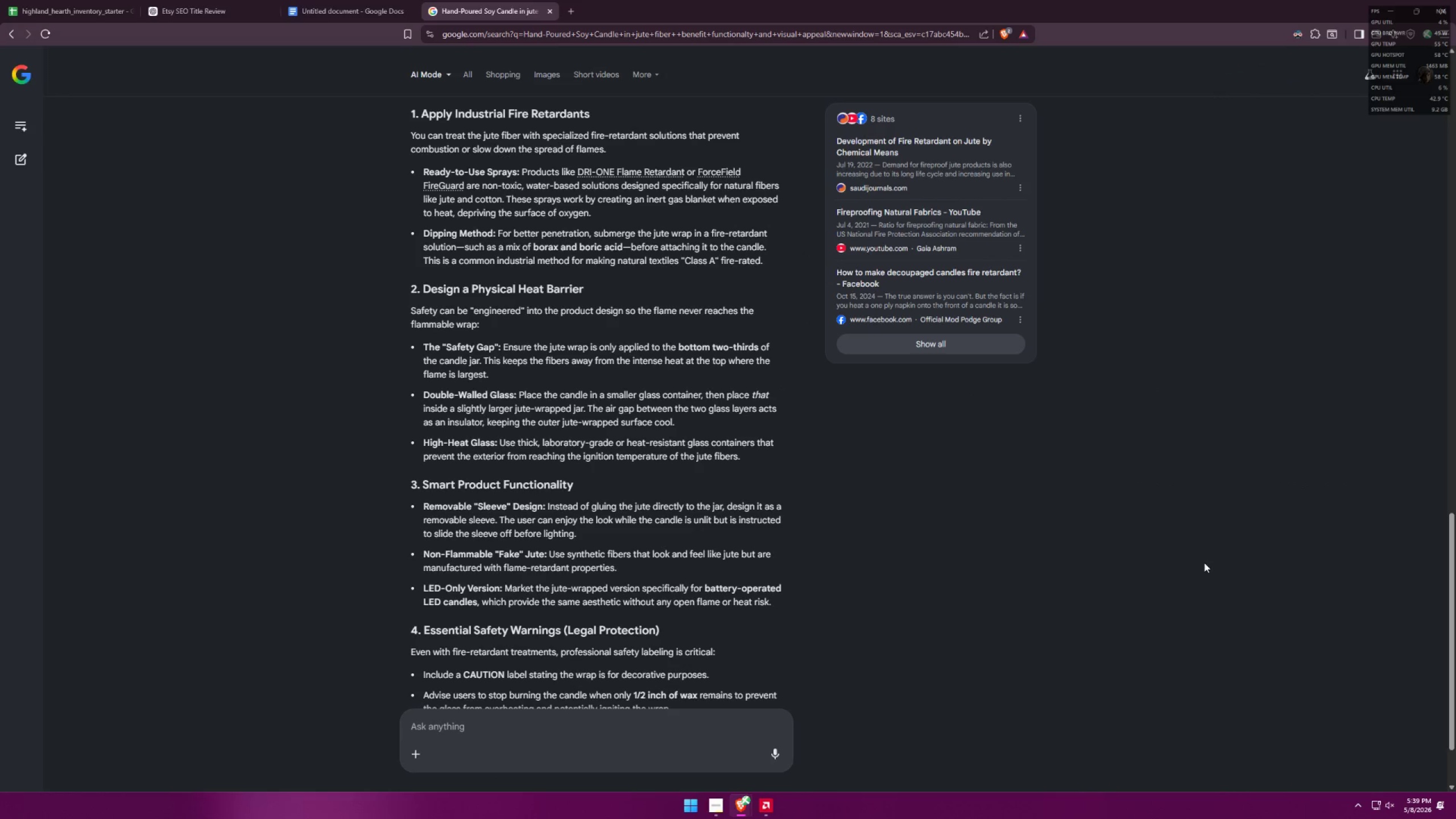 
wait(5.89)
 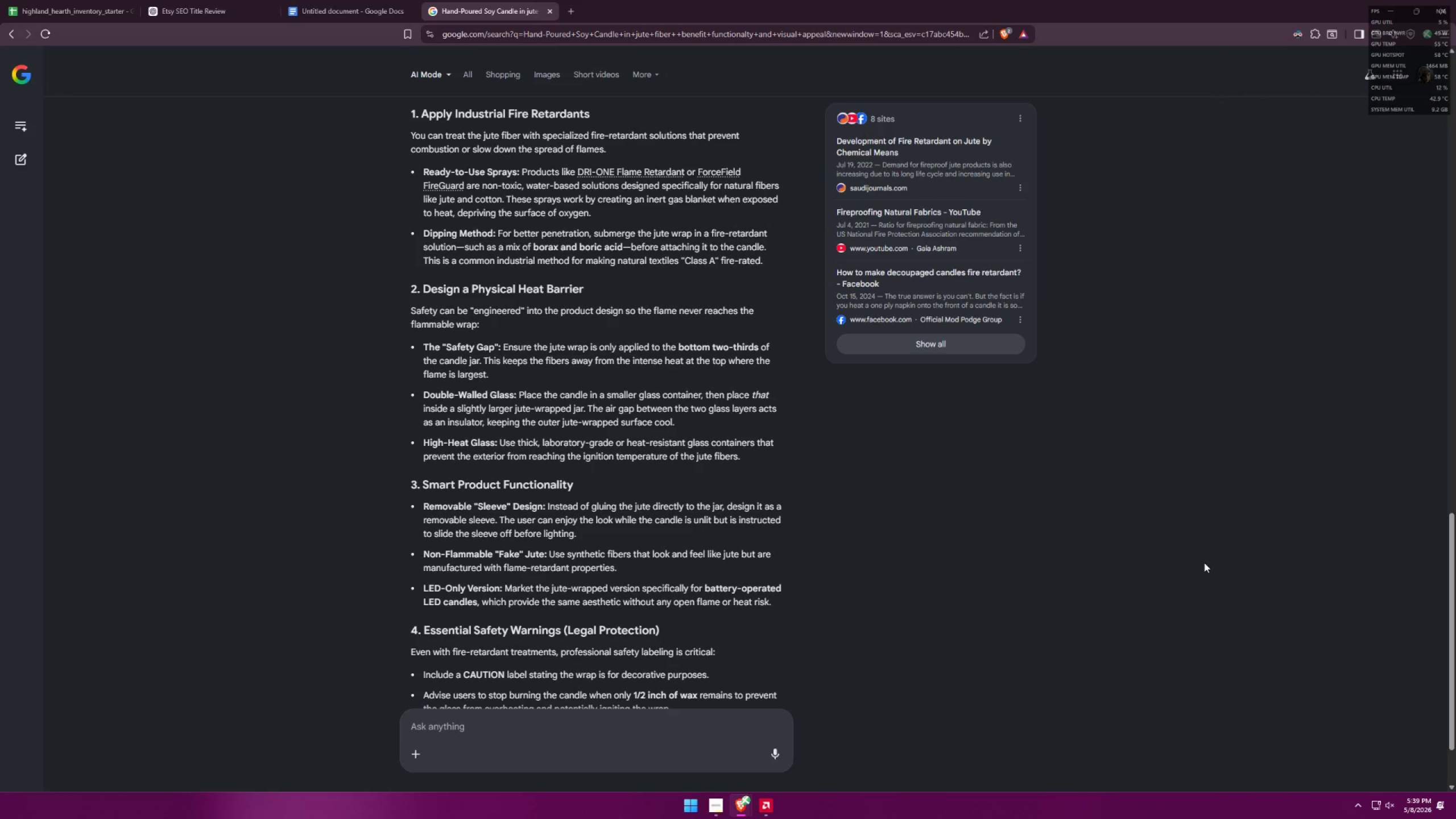 
scroll: coordinate [1066, 560], scroll_direction: down, amount: 2.0
 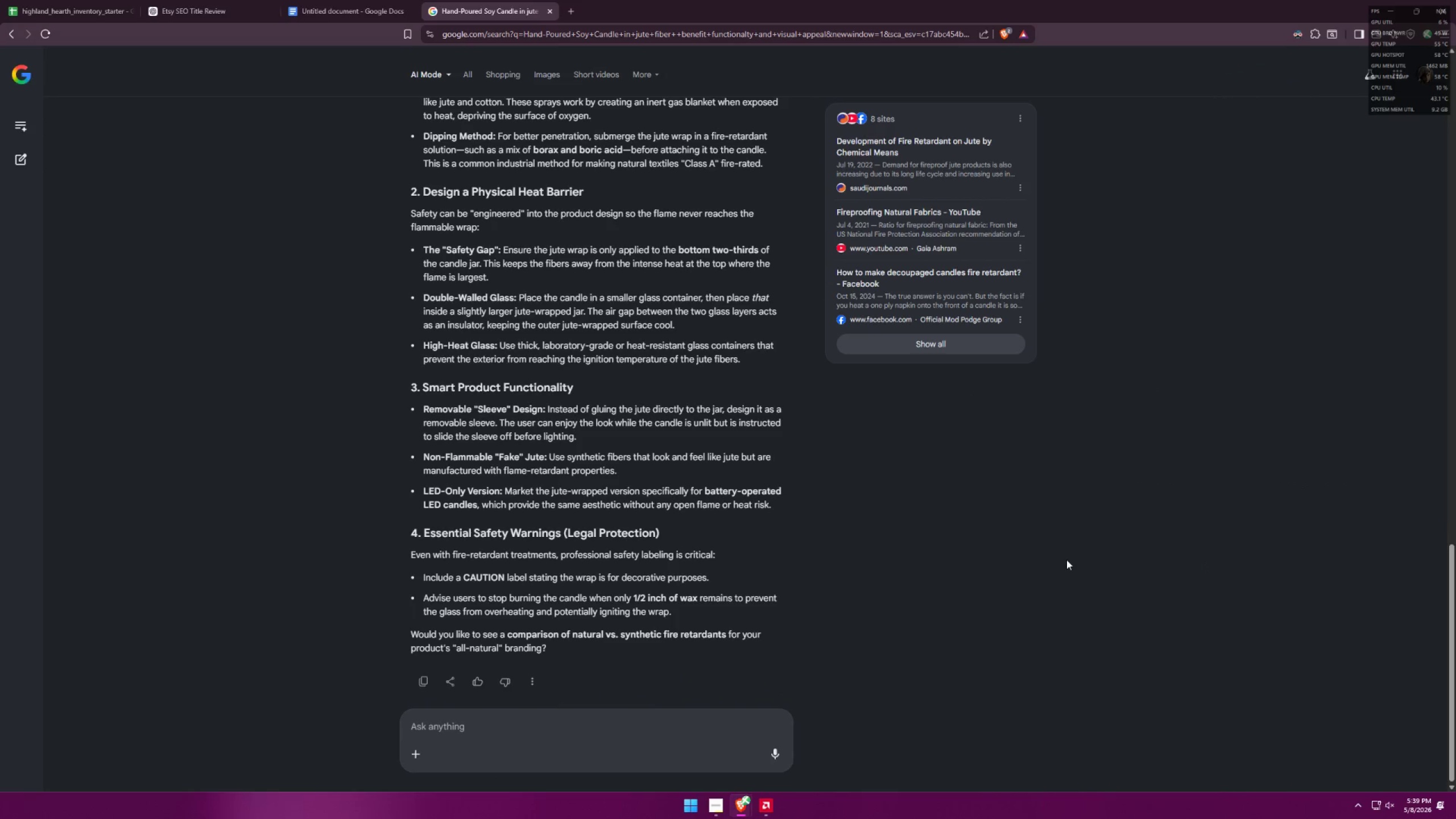 
key(Alt+AltLeft)
 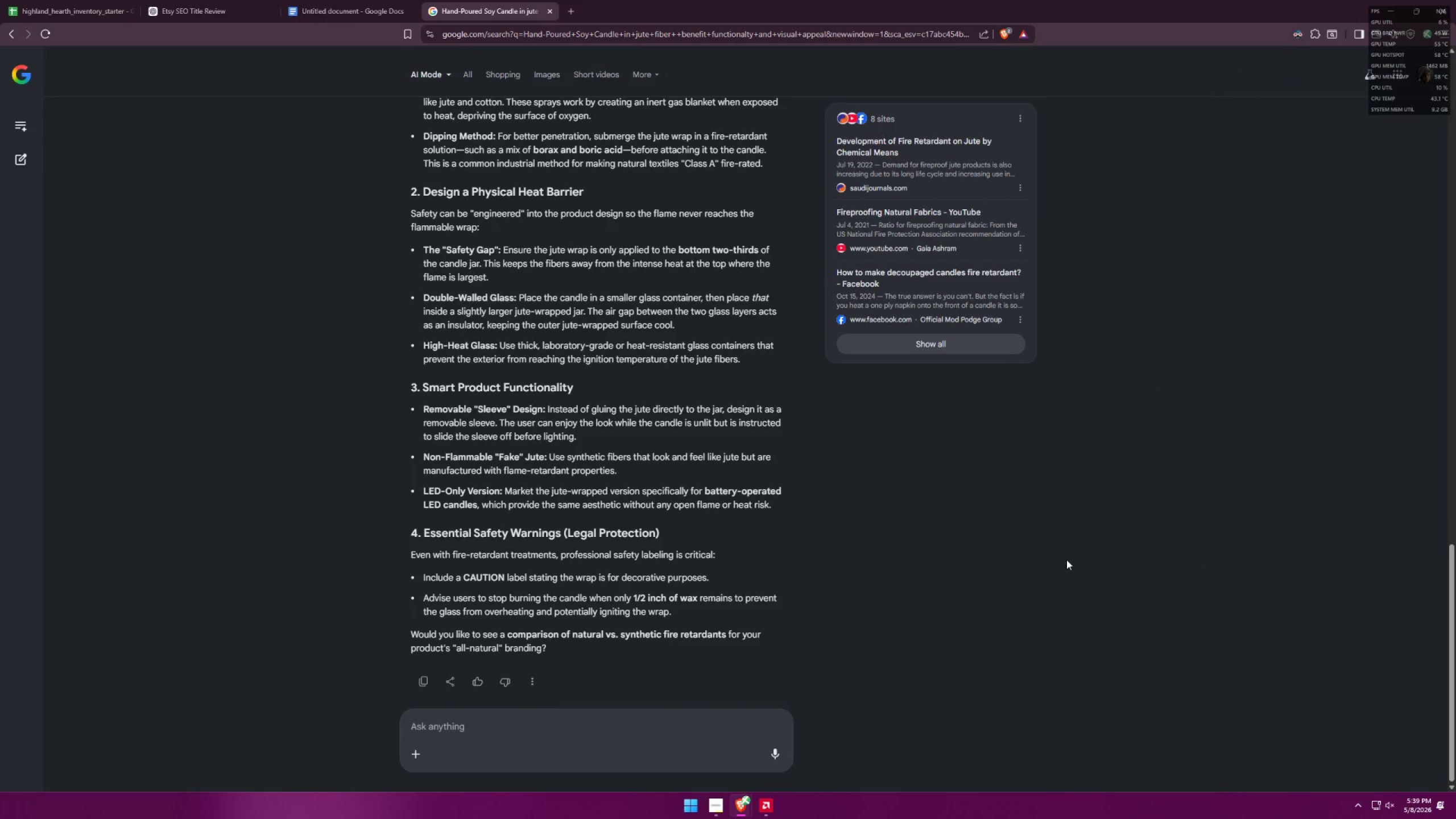 
key(Tab)
type(we advise )
 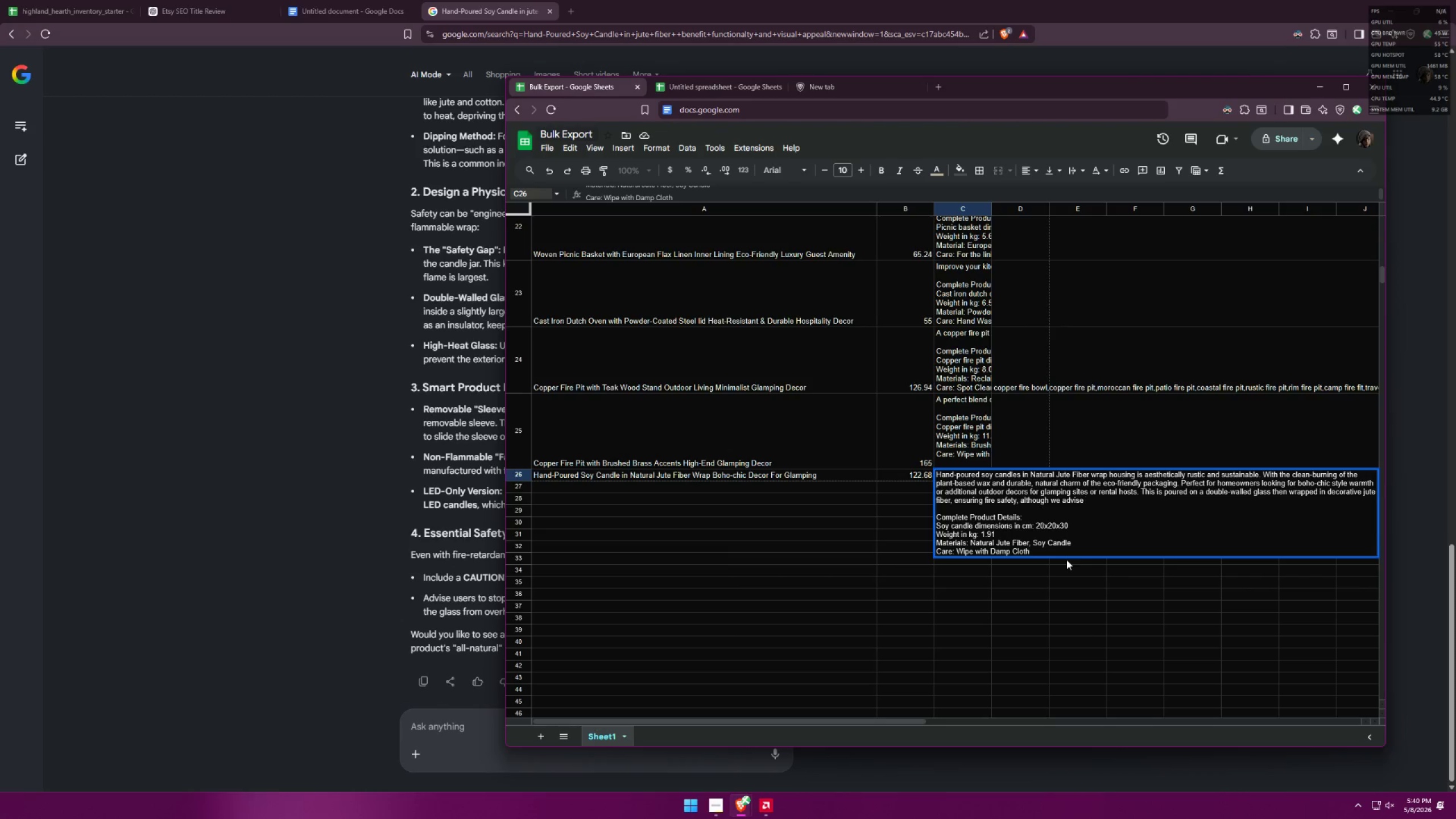 
key(Alt+AltLeft)
 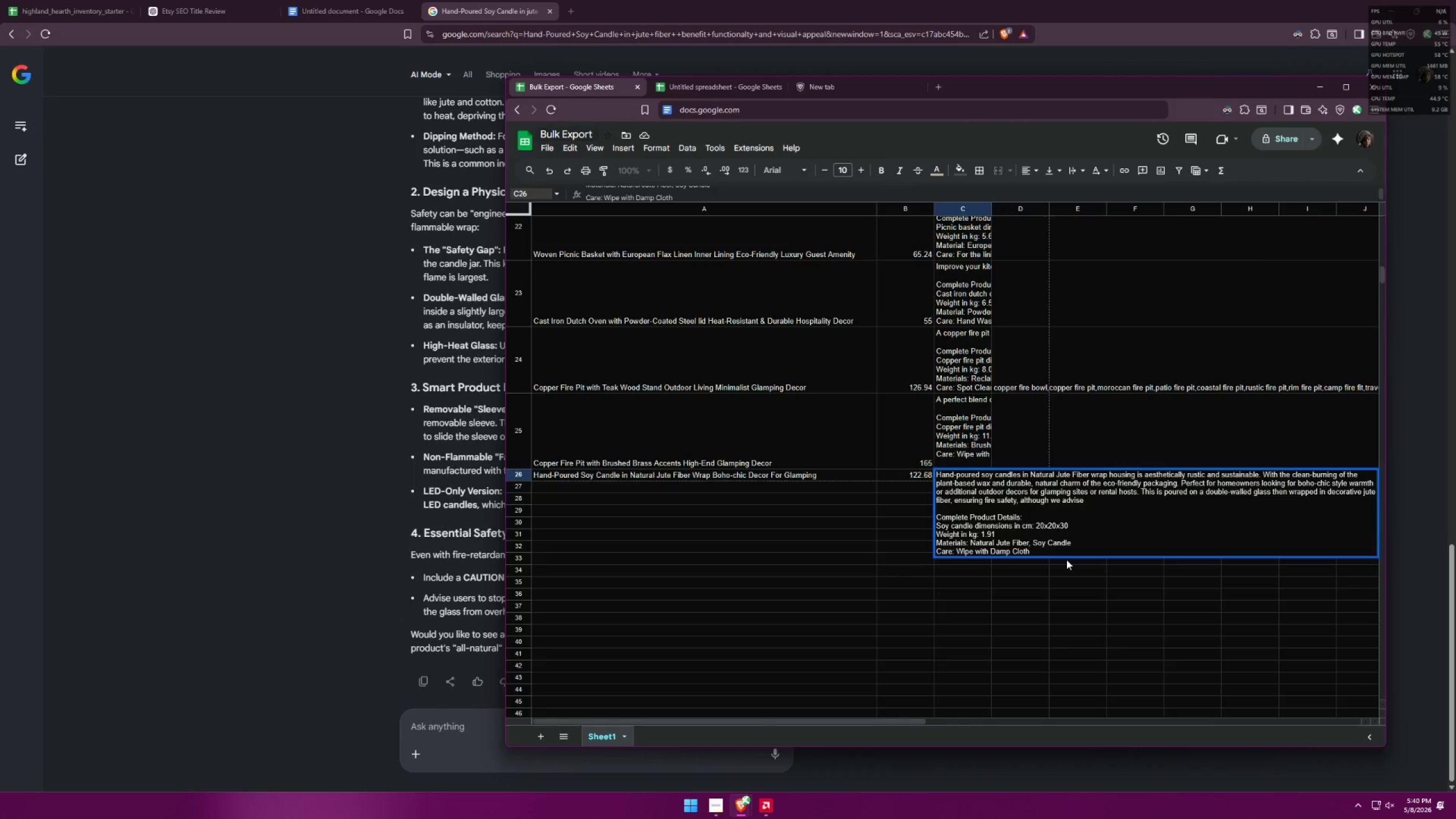 
key(Alt+Tab)
 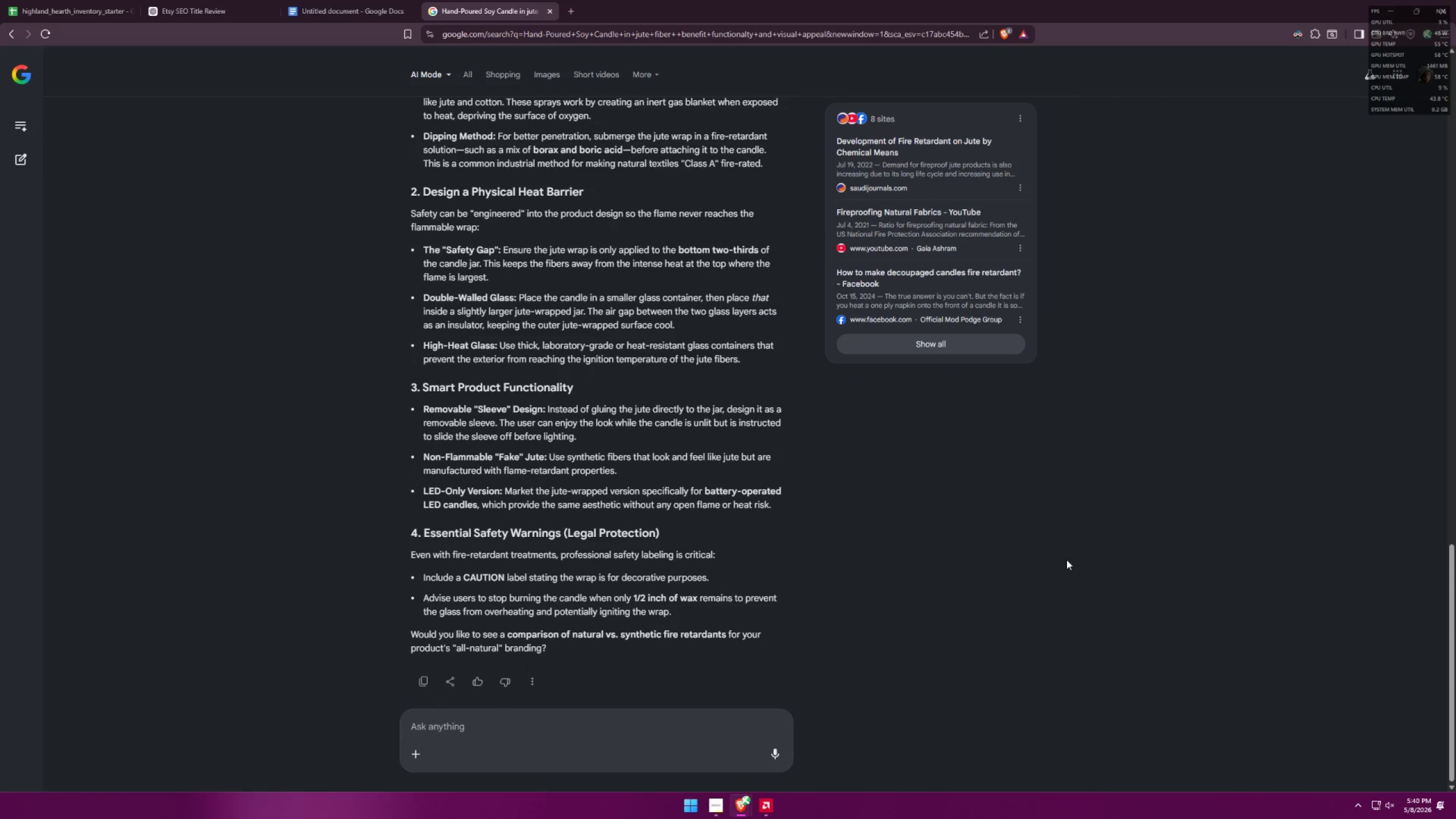 
key(Alt+AltLeft)
 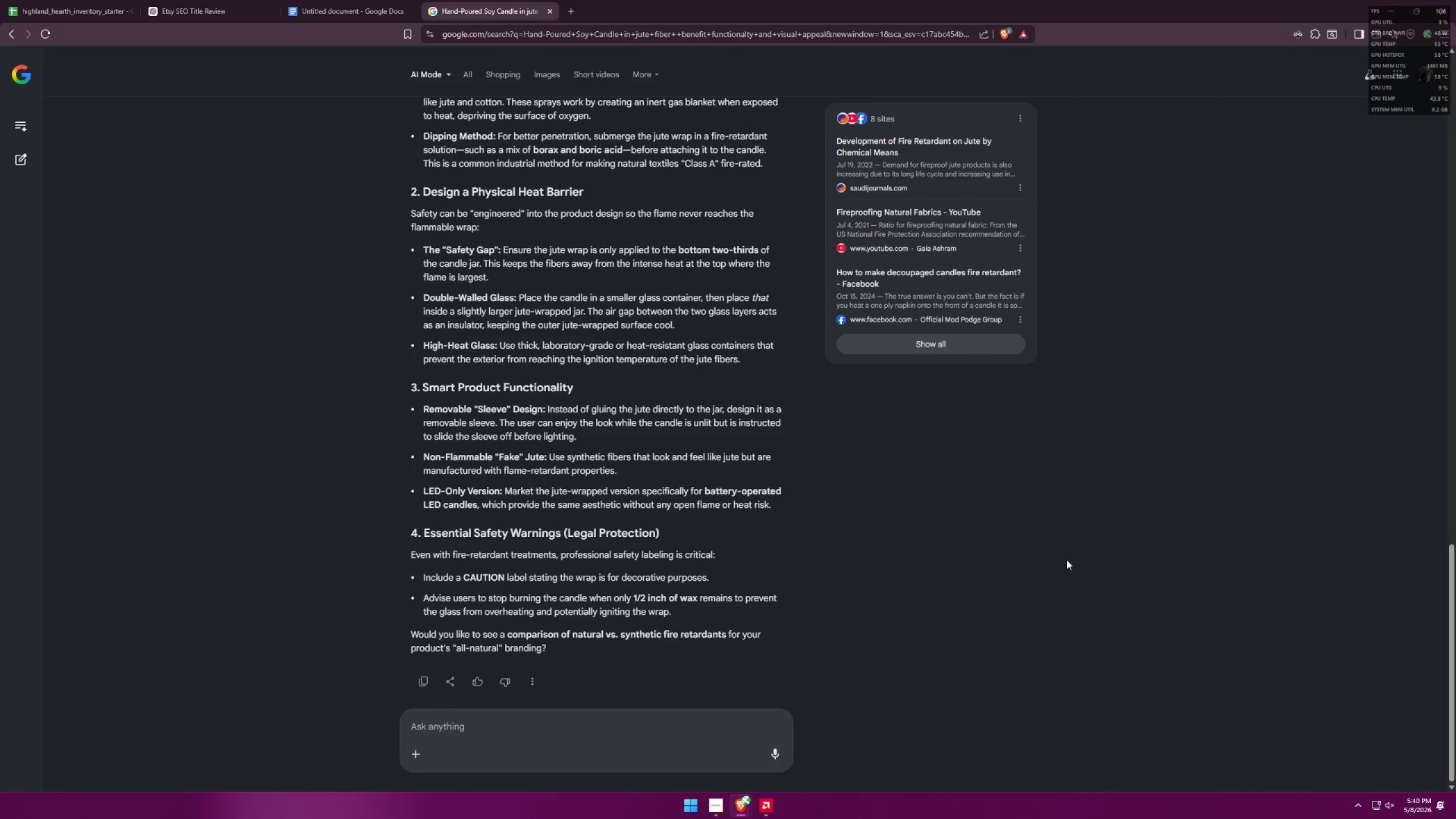 
key(Tab)
type(yo)
 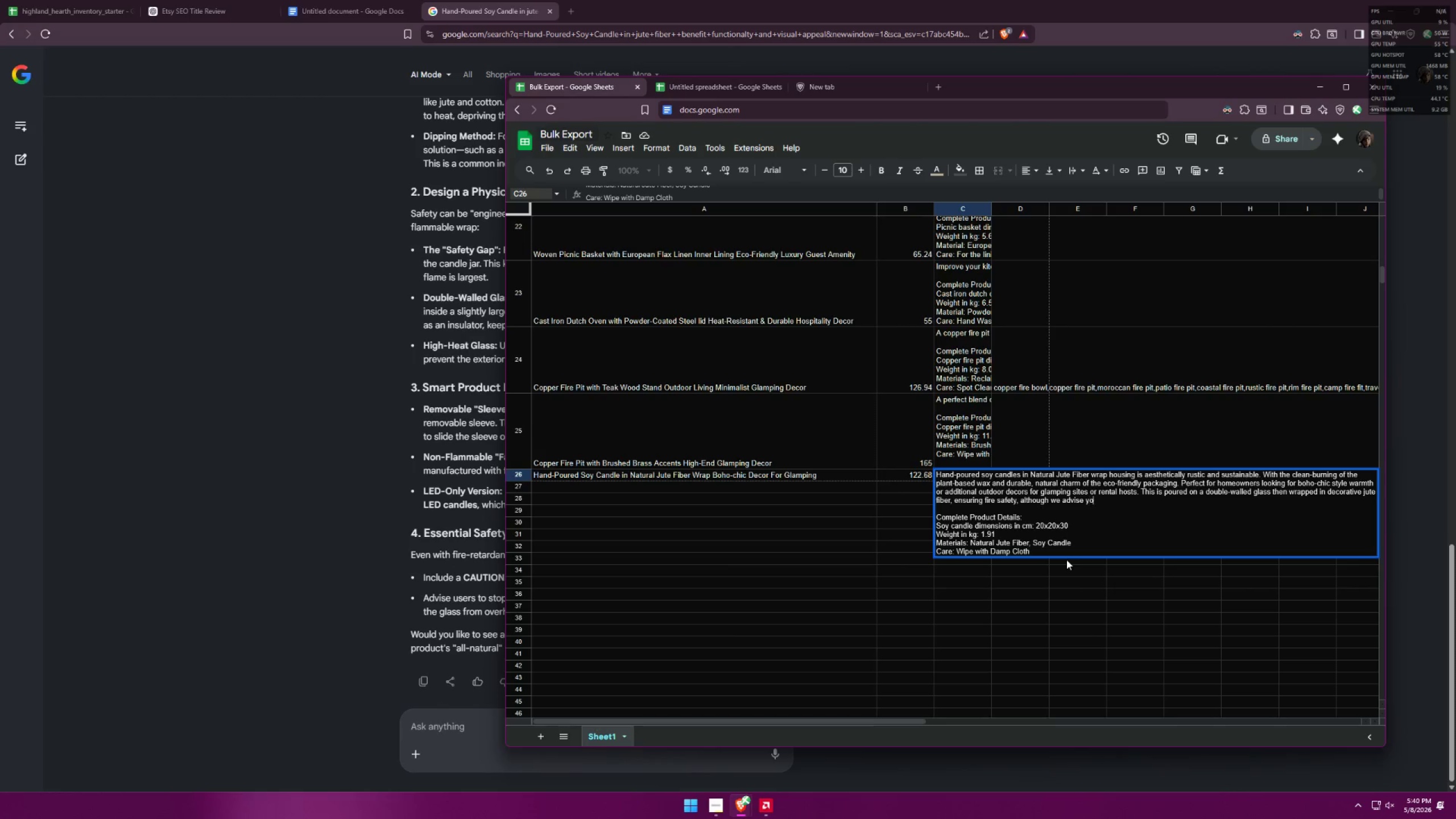 
key(Alt+AltLeft)
 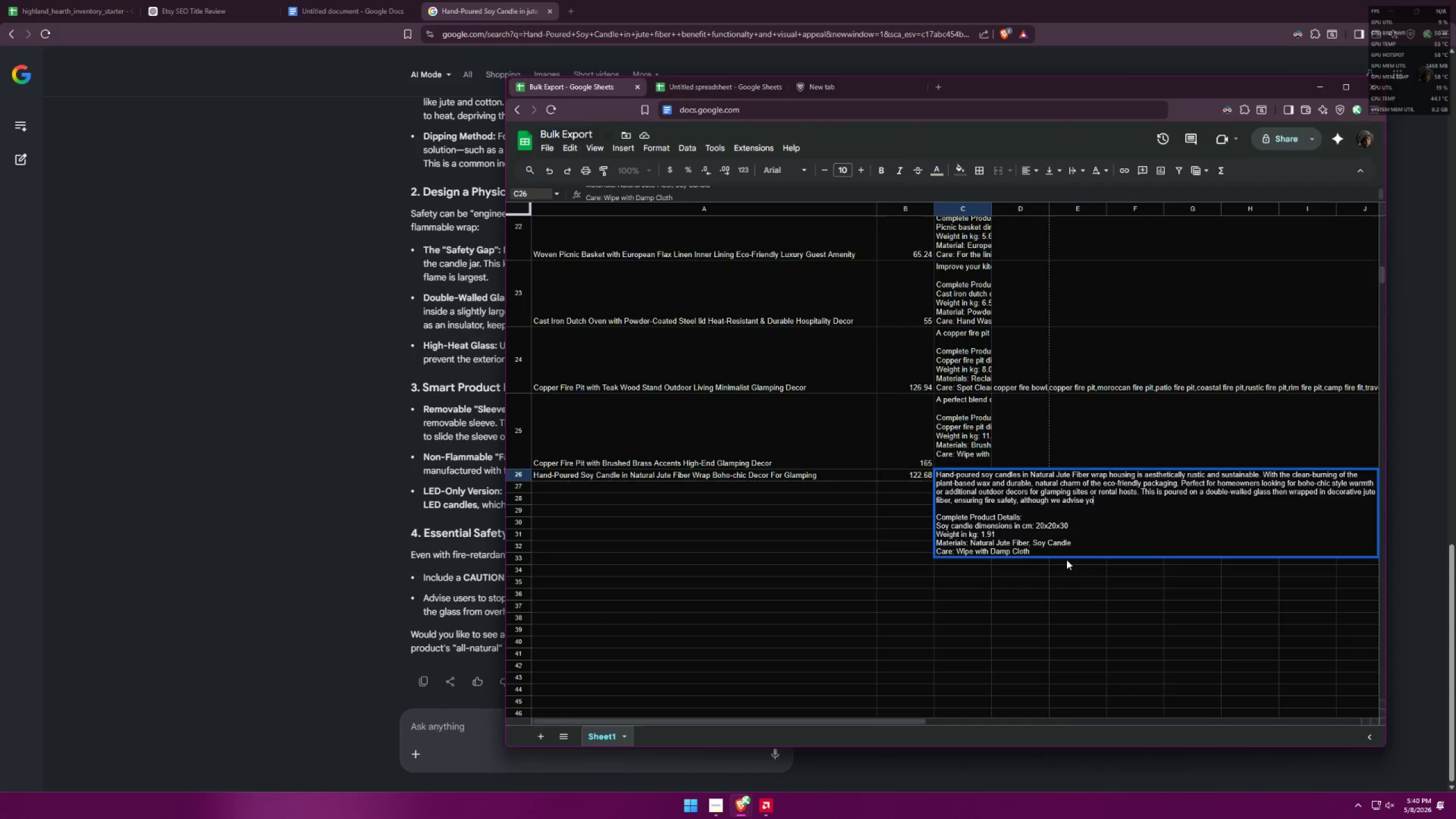 
key(Alt+Tab)
 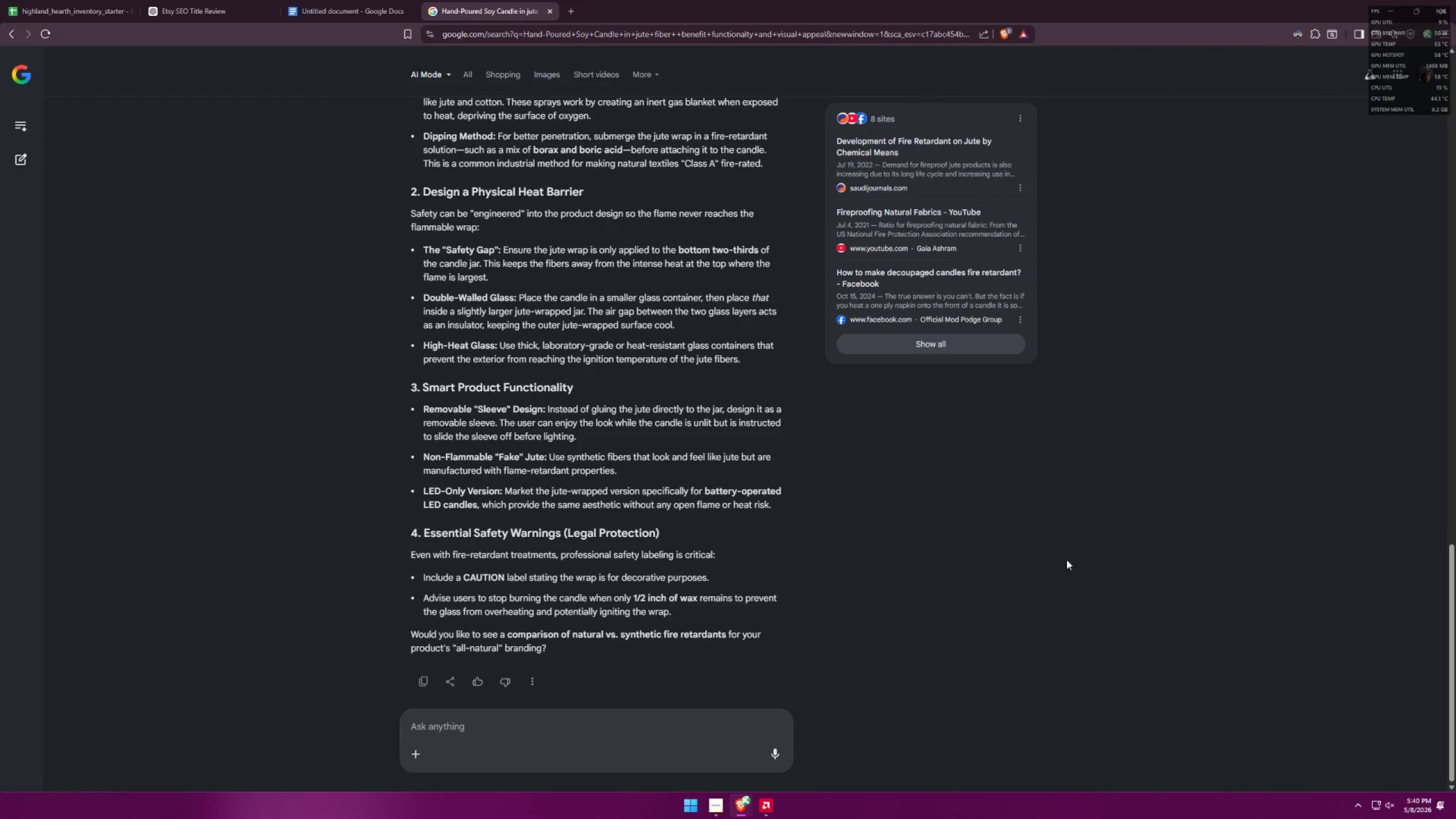 
key(Alt+AltLeft)
 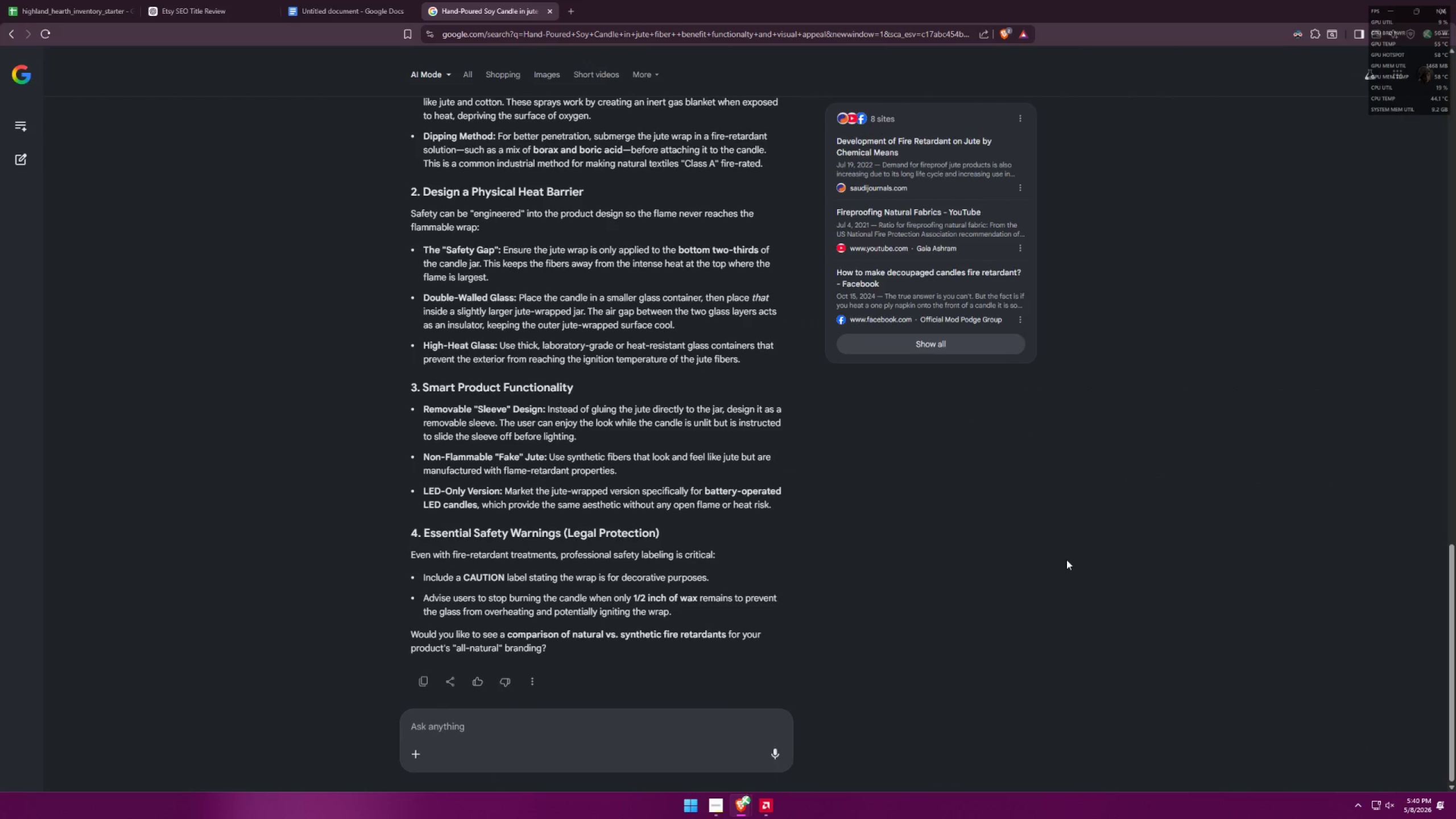 
key(Tab)
type( stop )
key(Backspace)
key(Backspace)
key(Backspace)
key(Backspace)
key(Backspace)
key(Backspace)
key(Backspace)
key(Backspace)
type(to stop)
 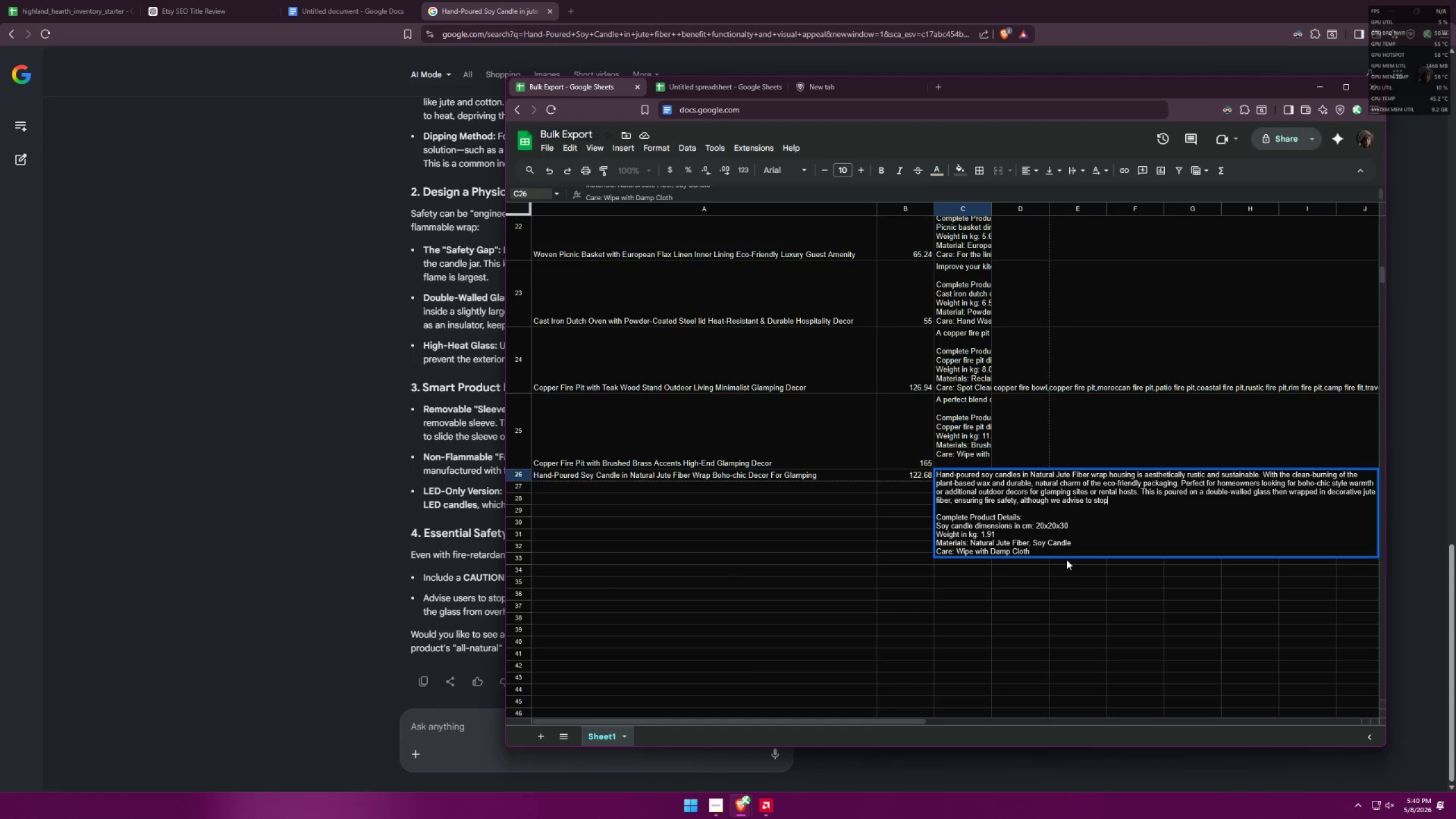 
key(Alt+AltLeft)
 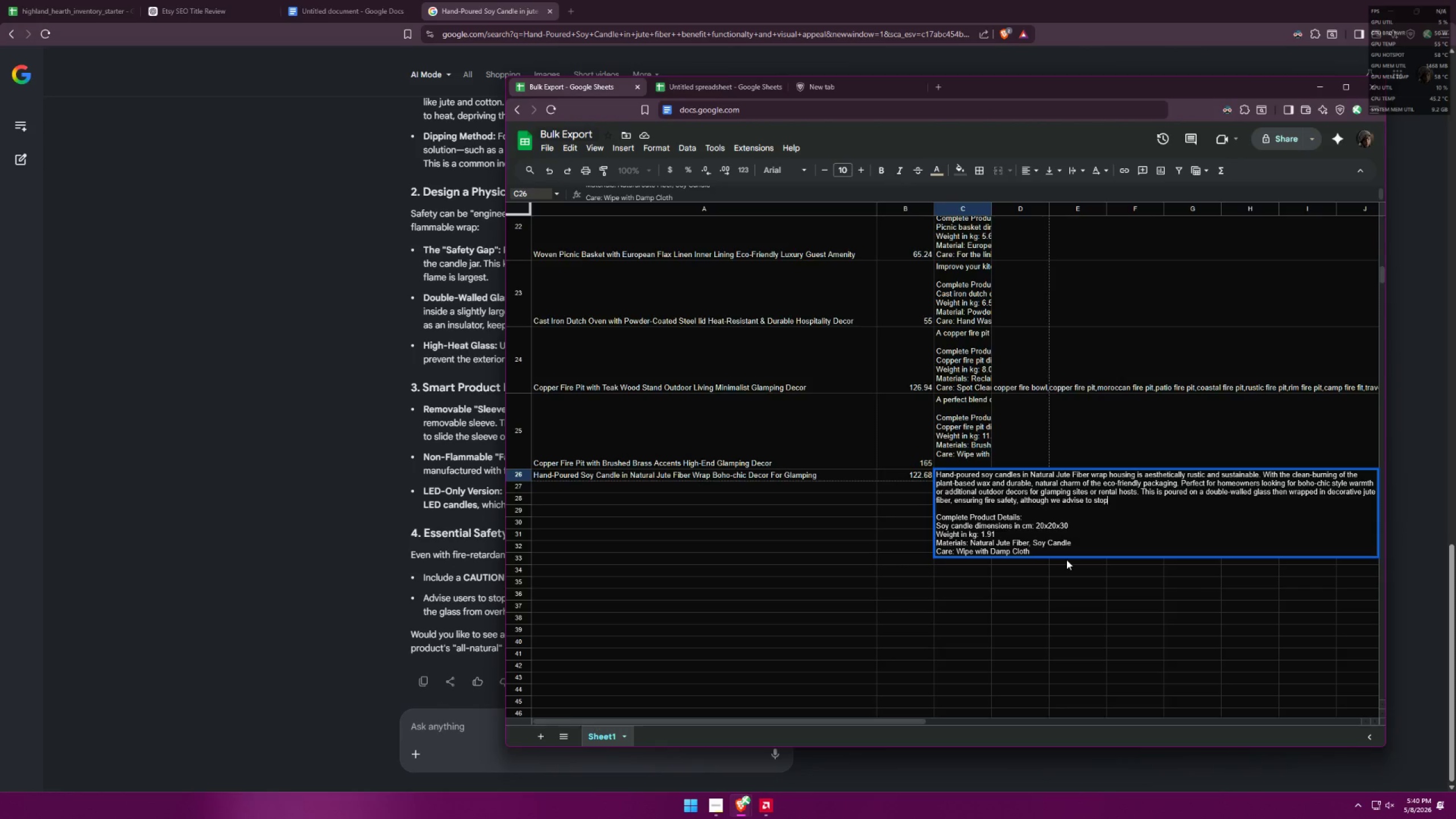 
key(Alt+Tab)
 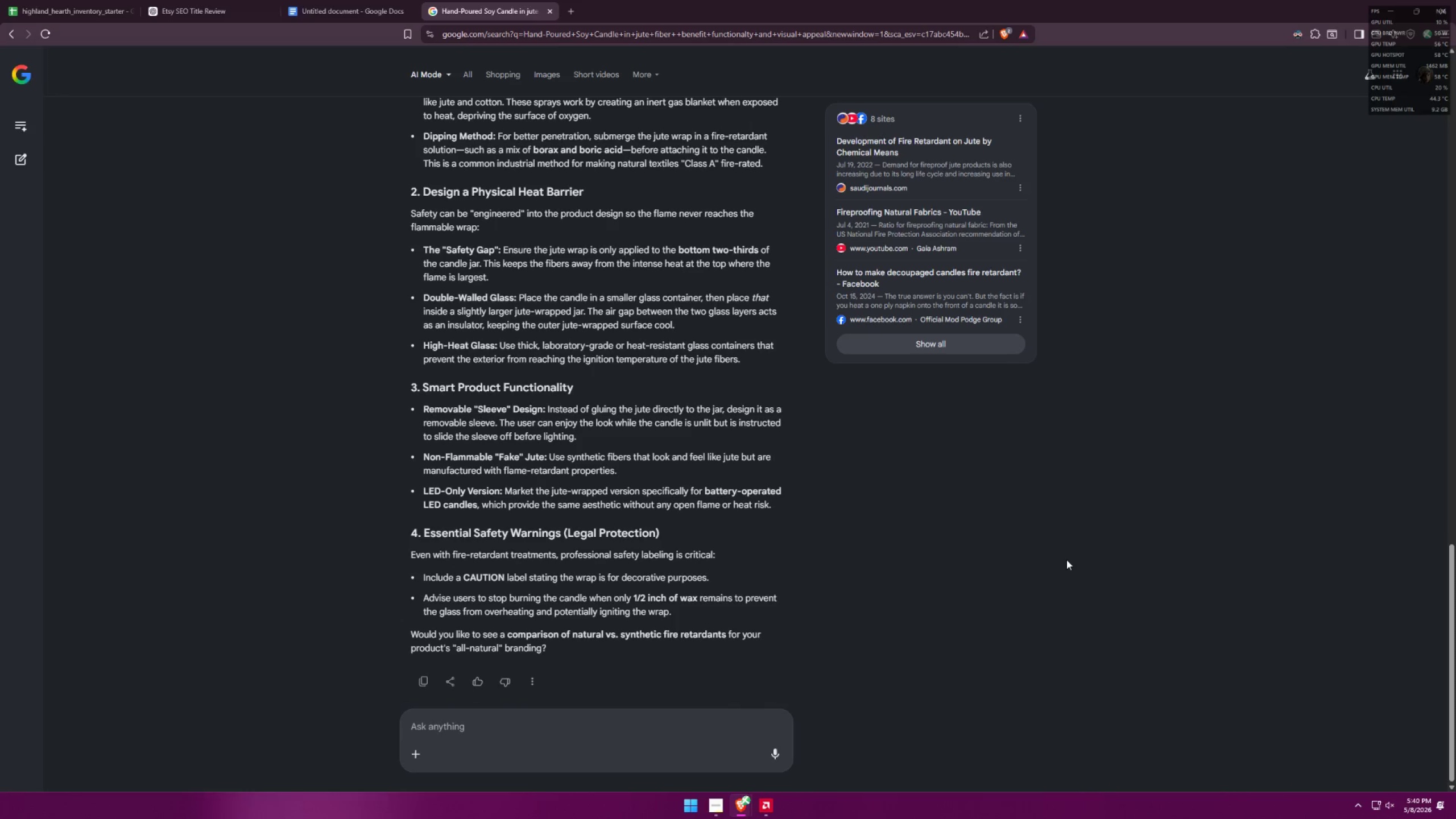 
key(Alt+AltLeft)
 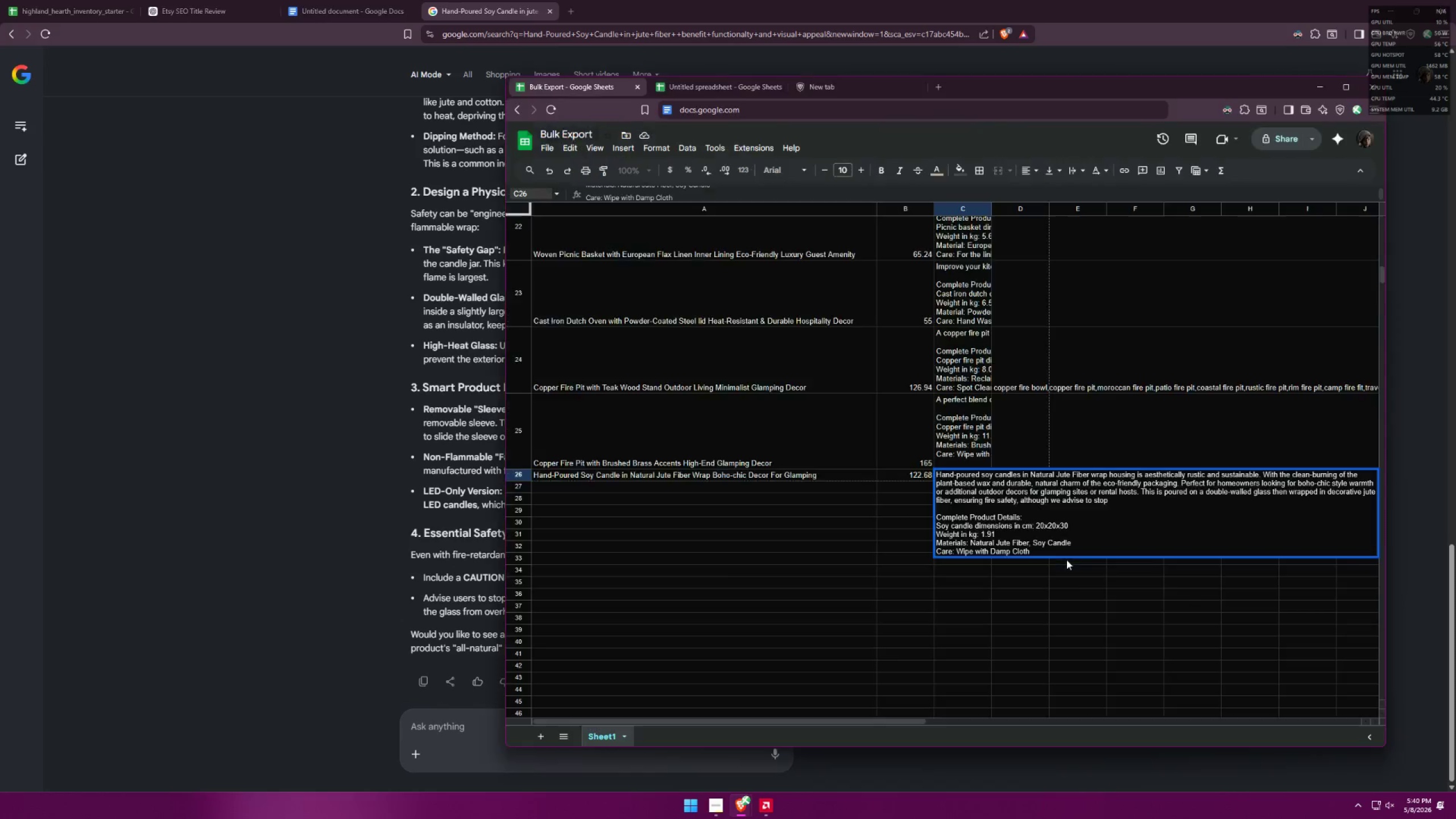 
key(Tab)
type( the )
 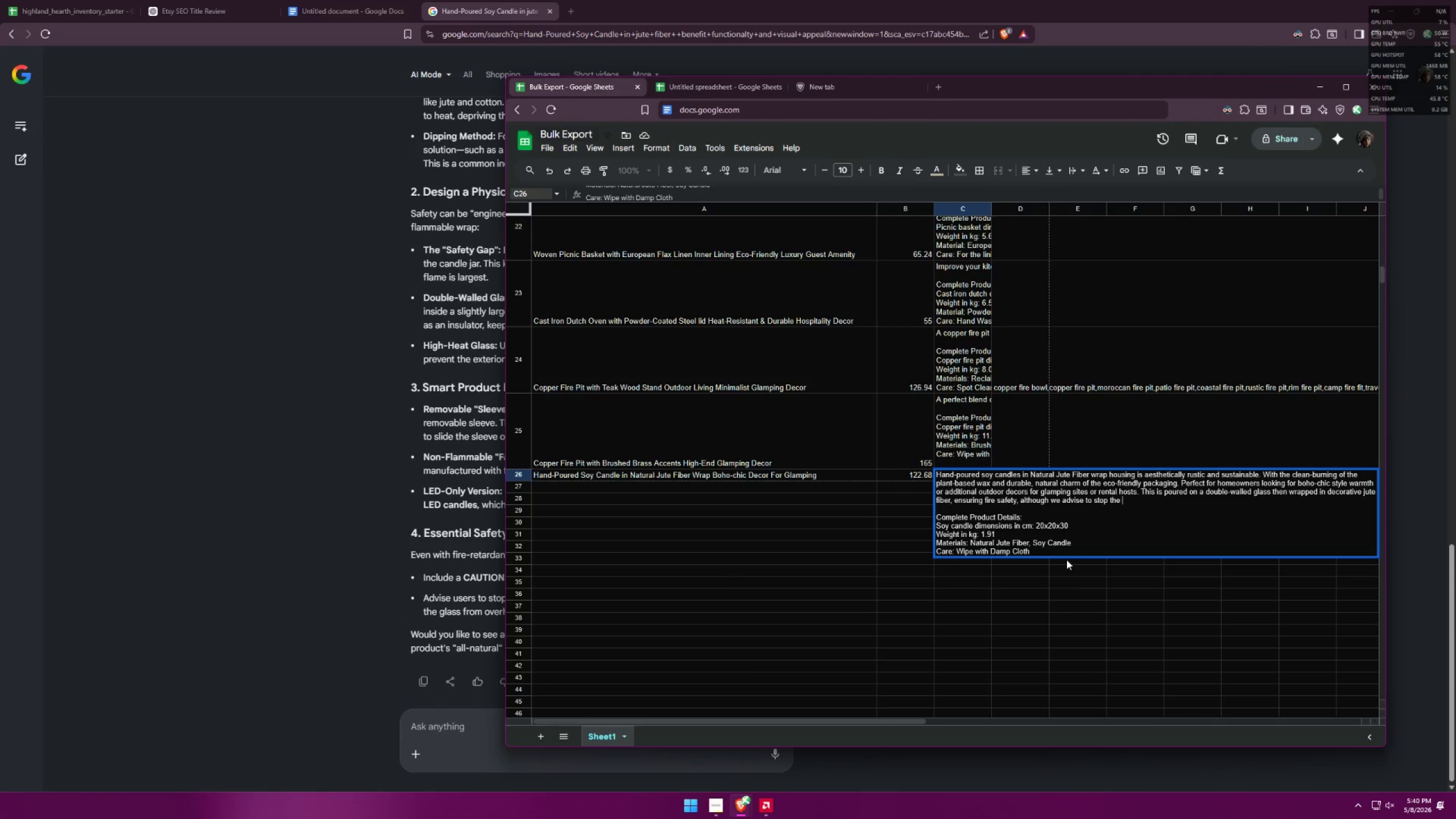 
key(Alt+AltLeft)
 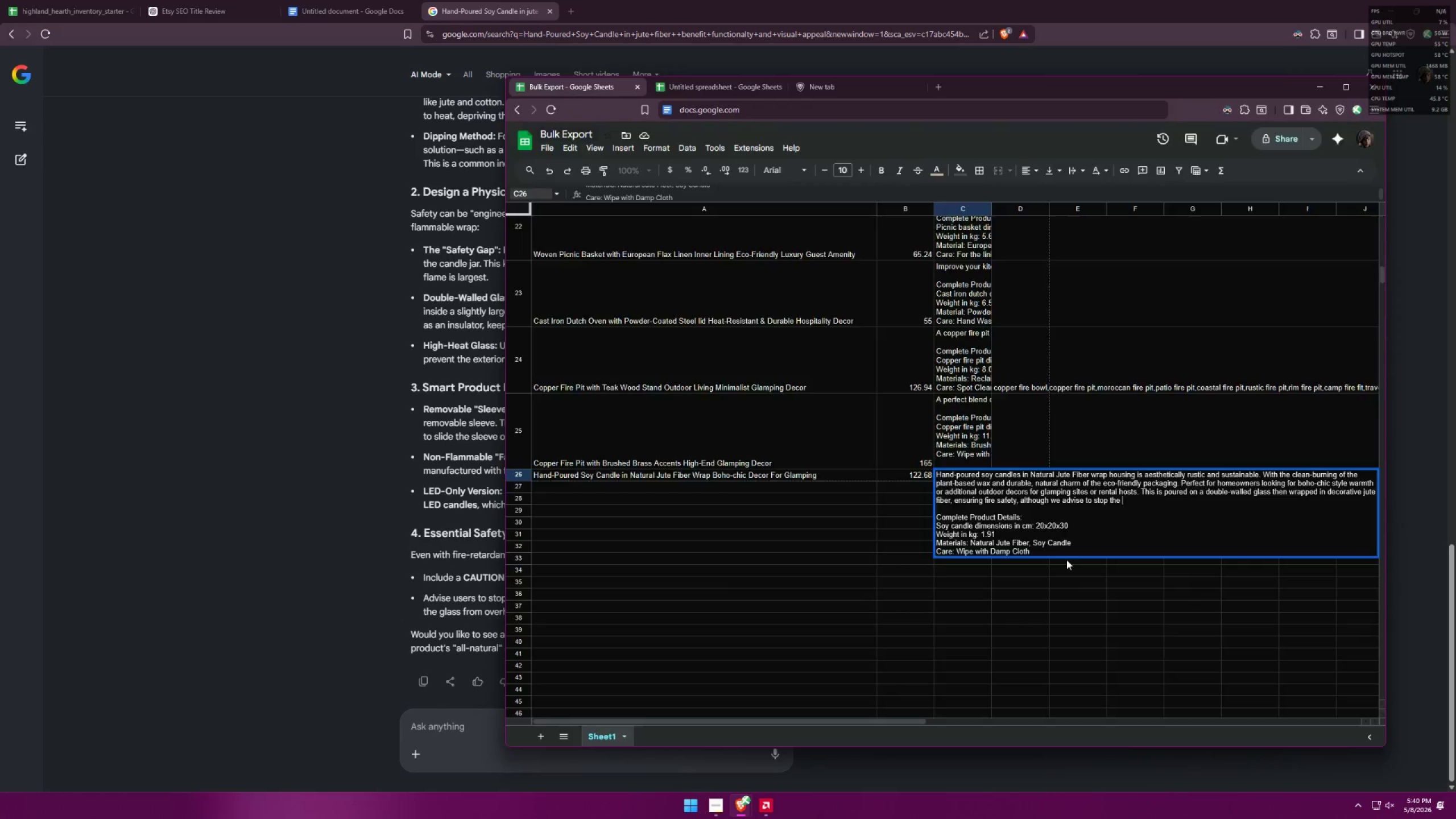 
key(Alt+Tab)
 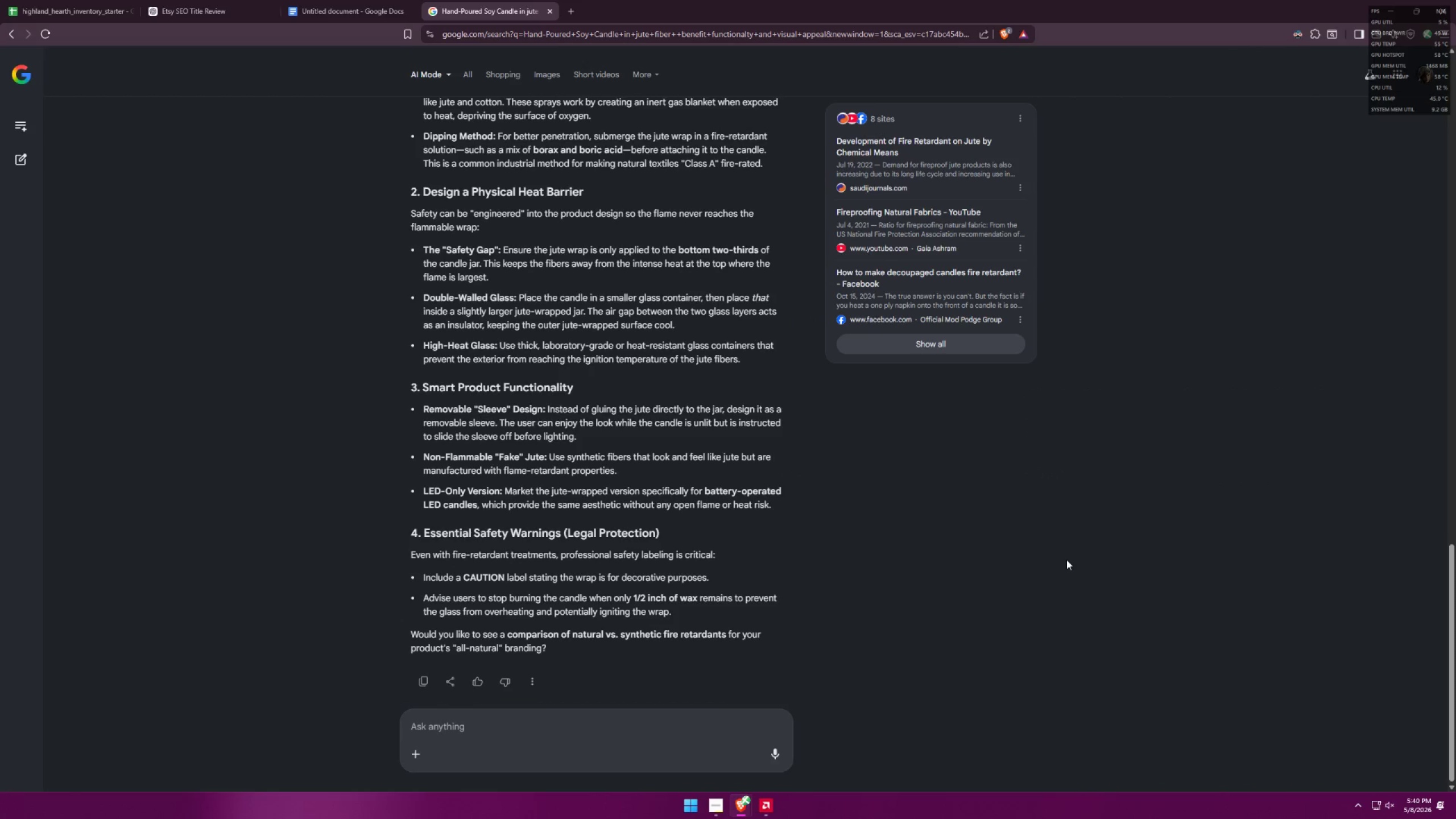 
key(Alt+AltLeft)
 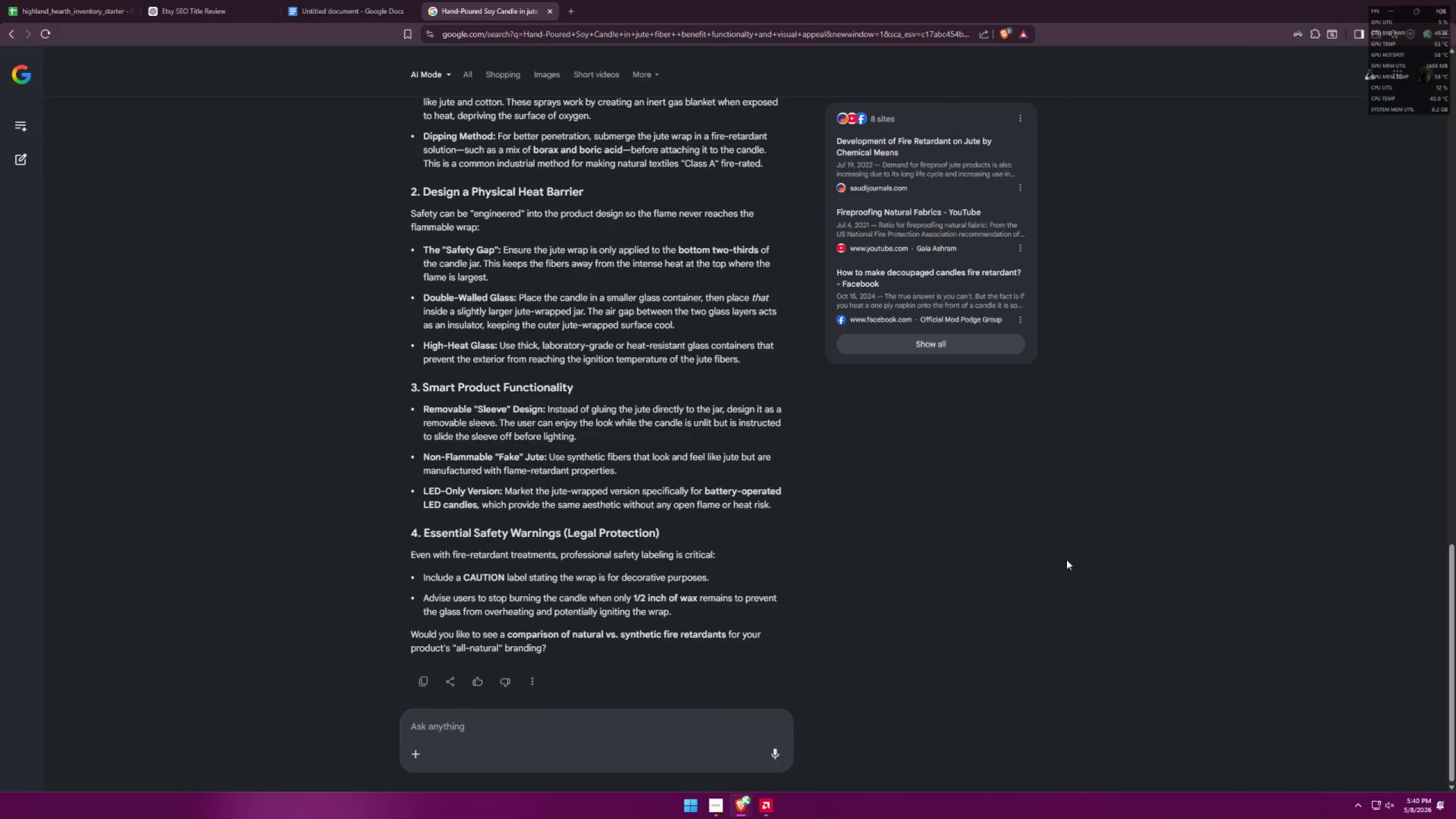 
key(Tab)
type(candle )
 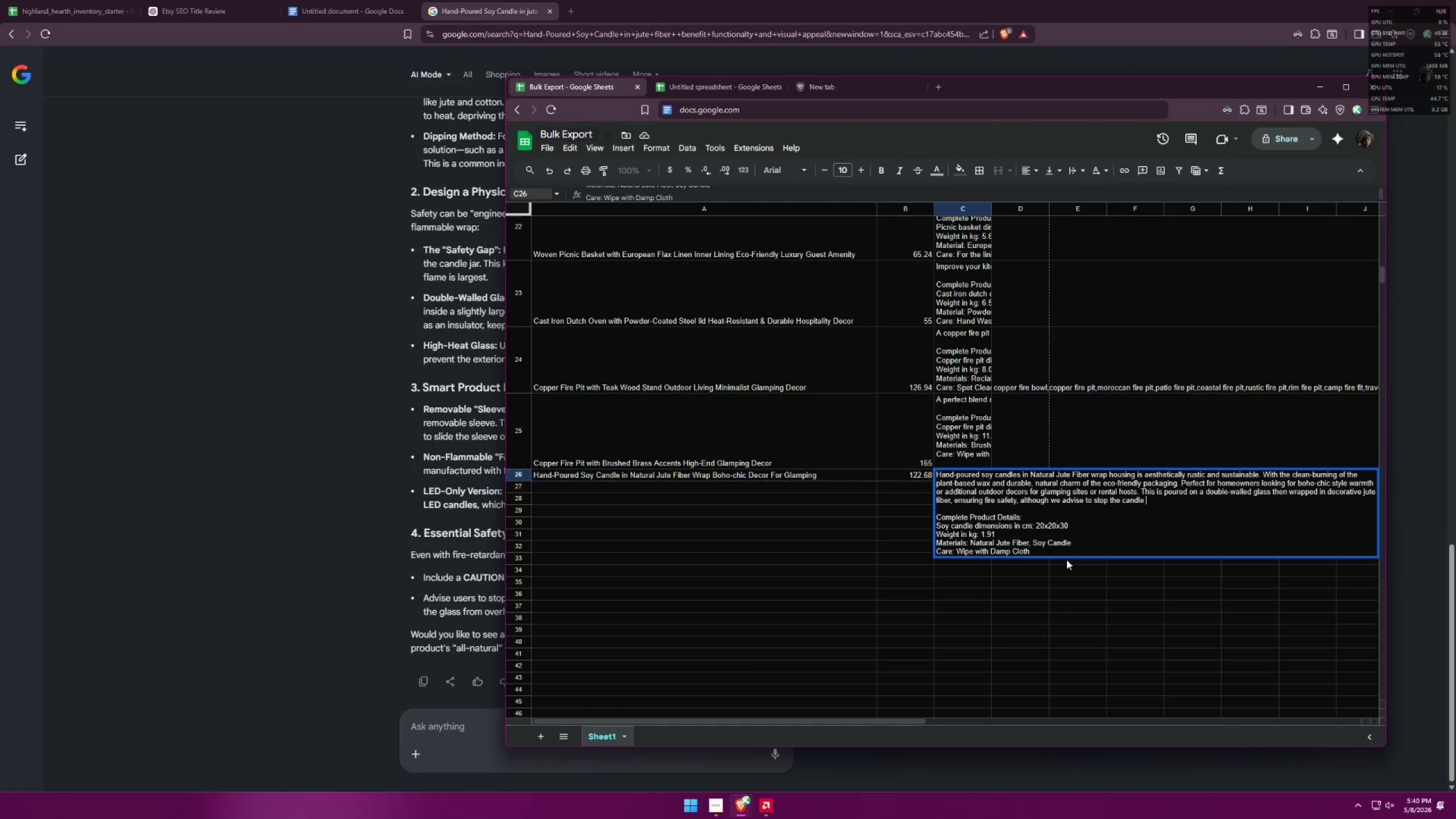 
key(Alt+AltLeft)
 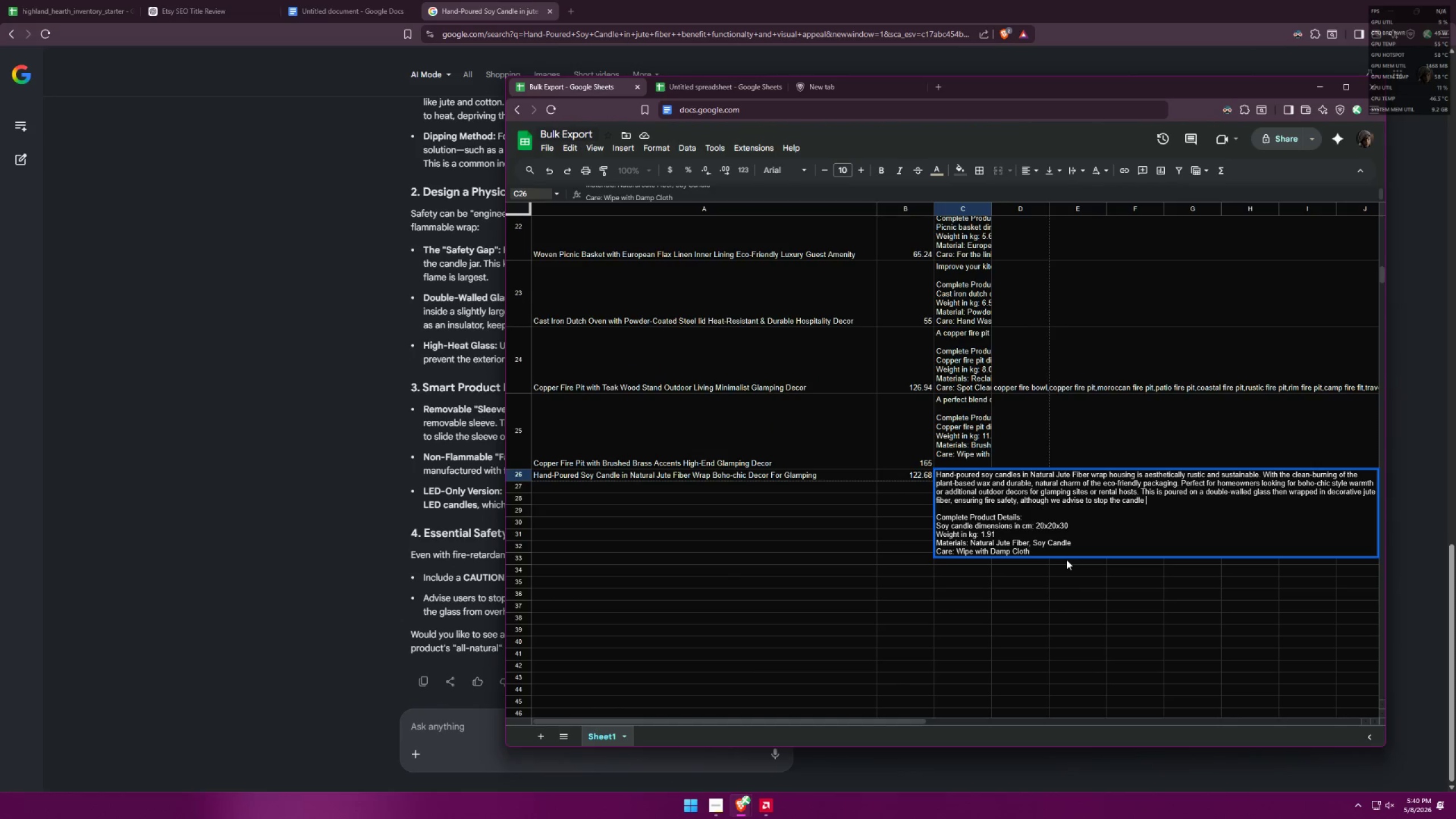 
key(Alt+Tab)
 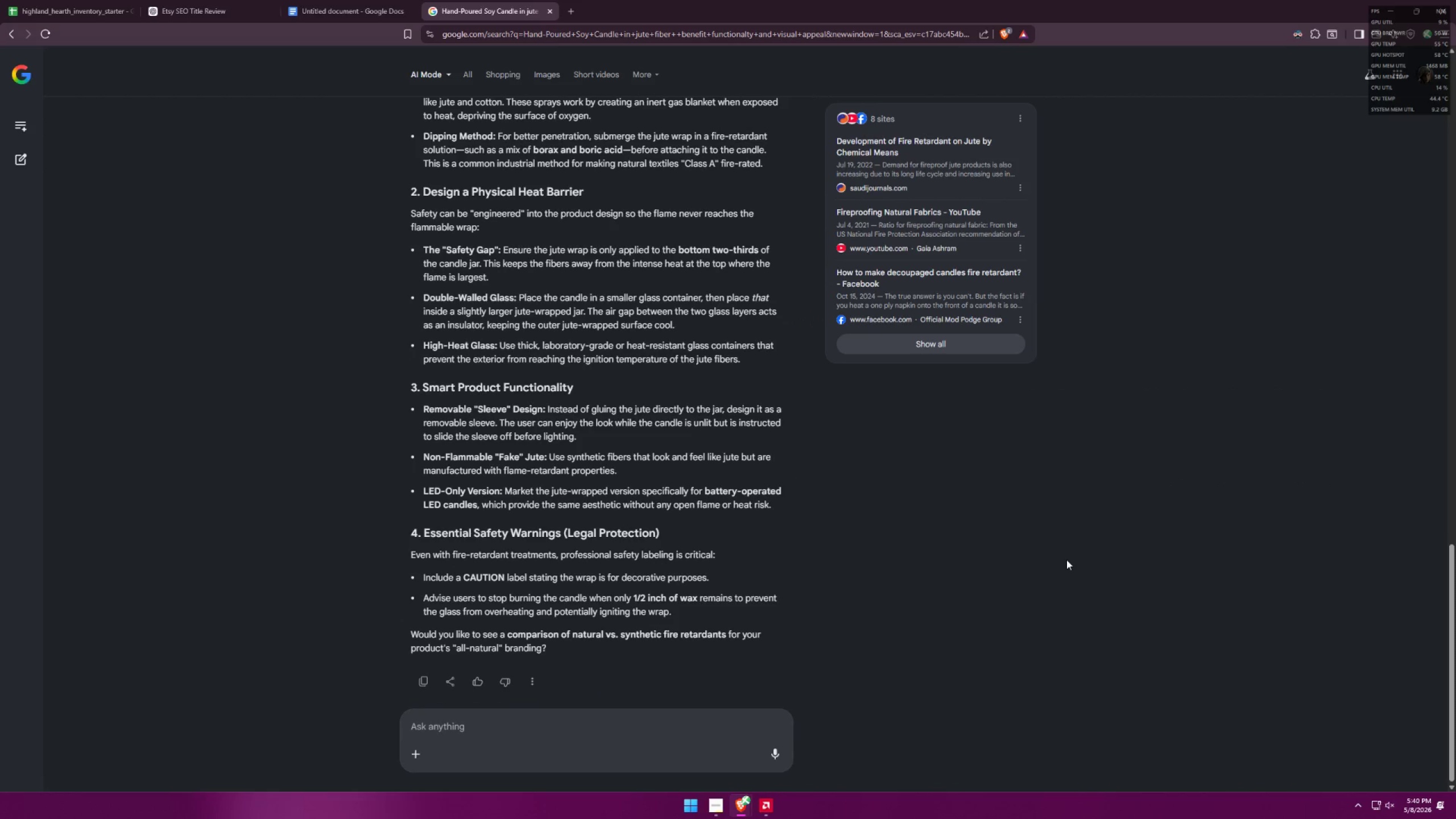 
key(Alt+AltLeft)
 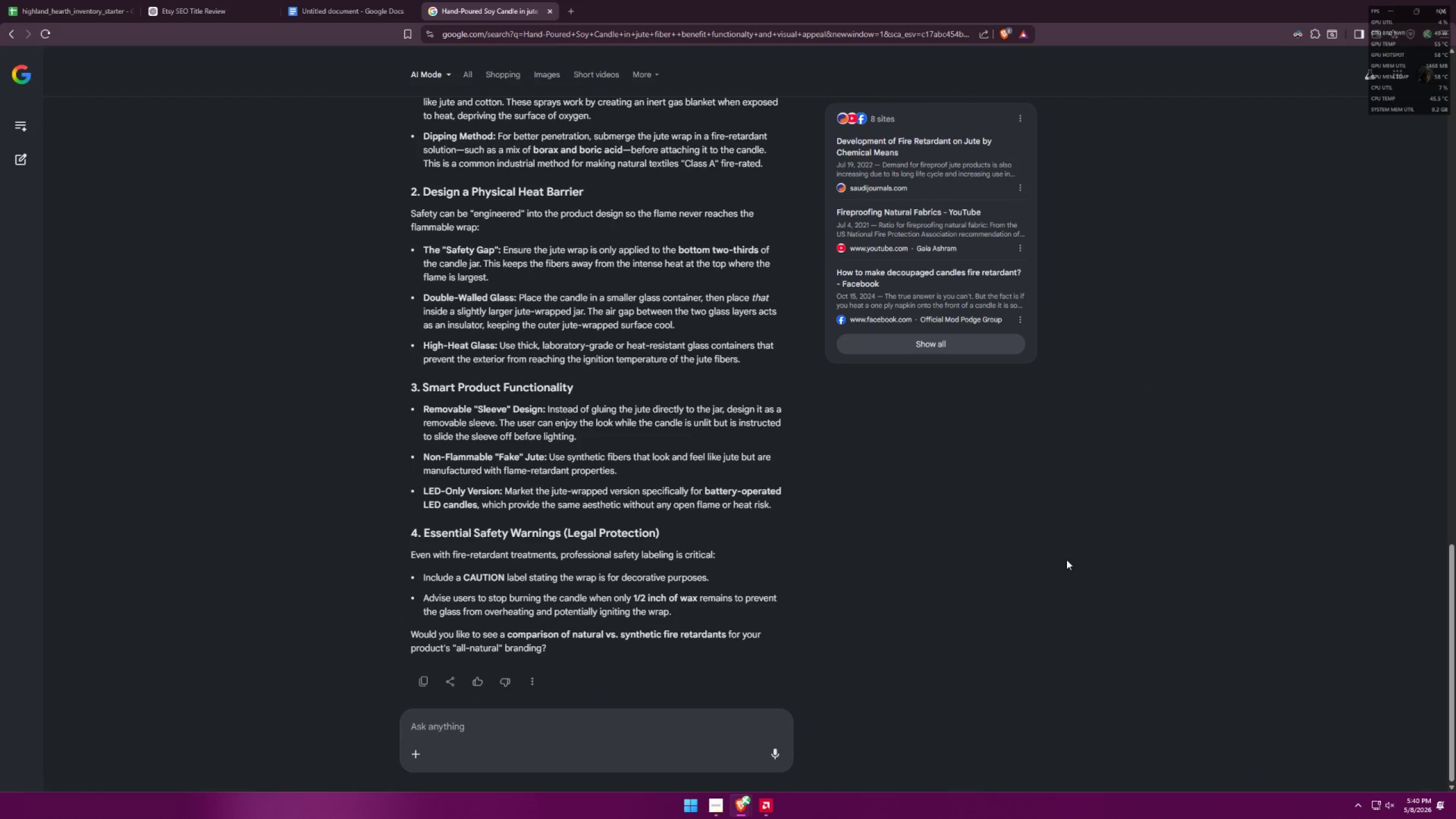 
key(Tab)
type(when)
 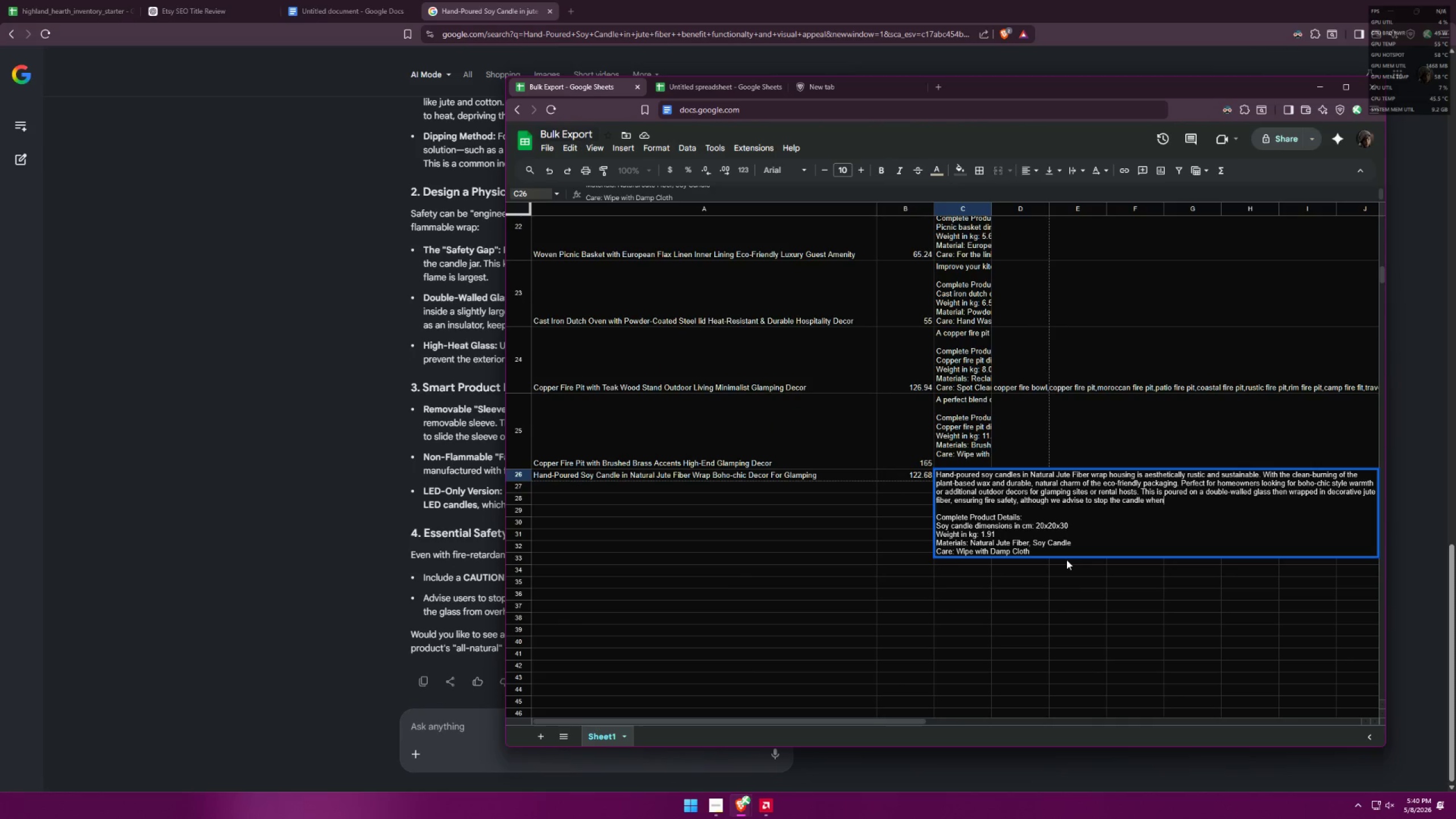 
key(Alt+AltLeft)
 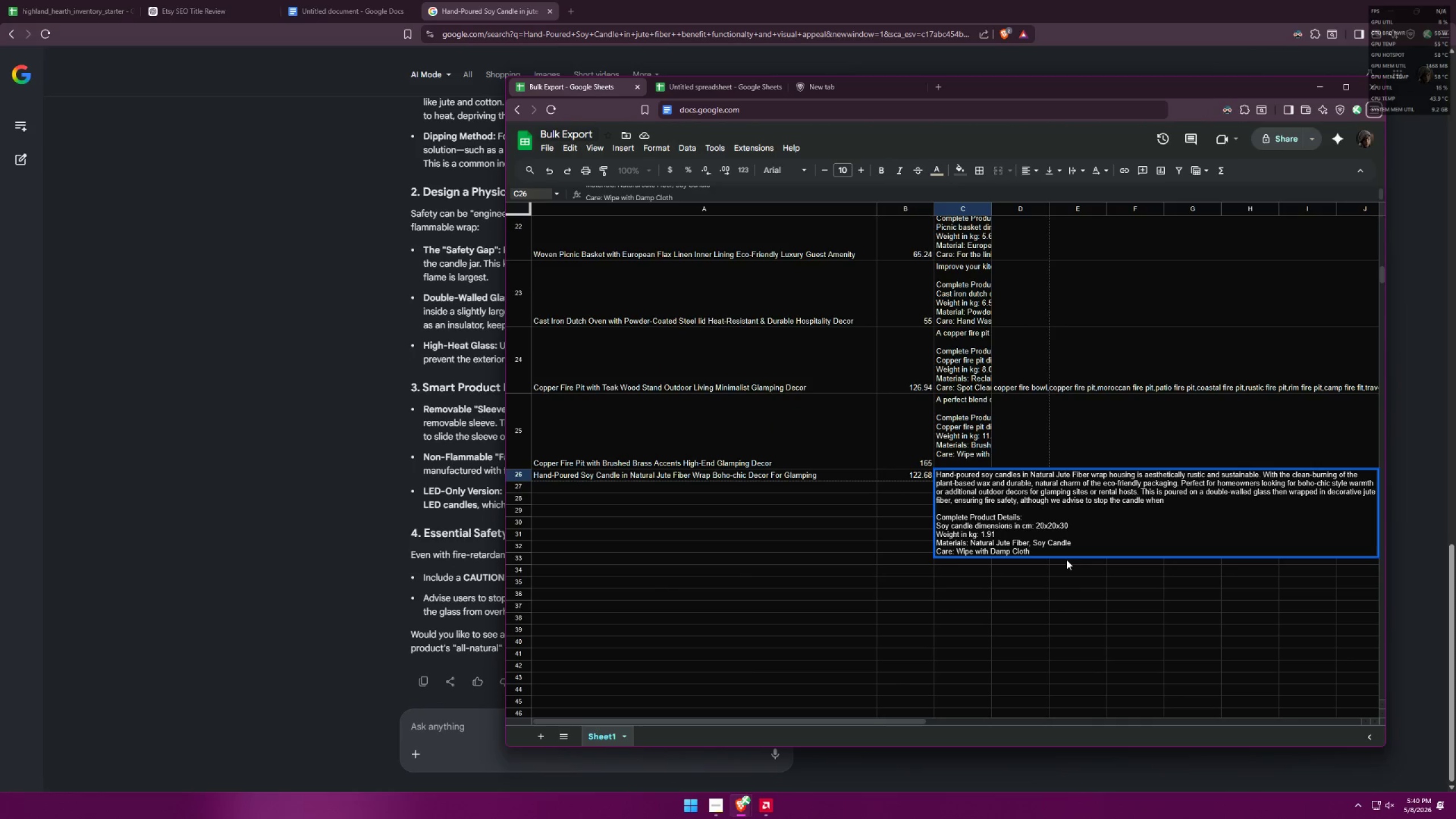 
key(Alt+AltLeft)
 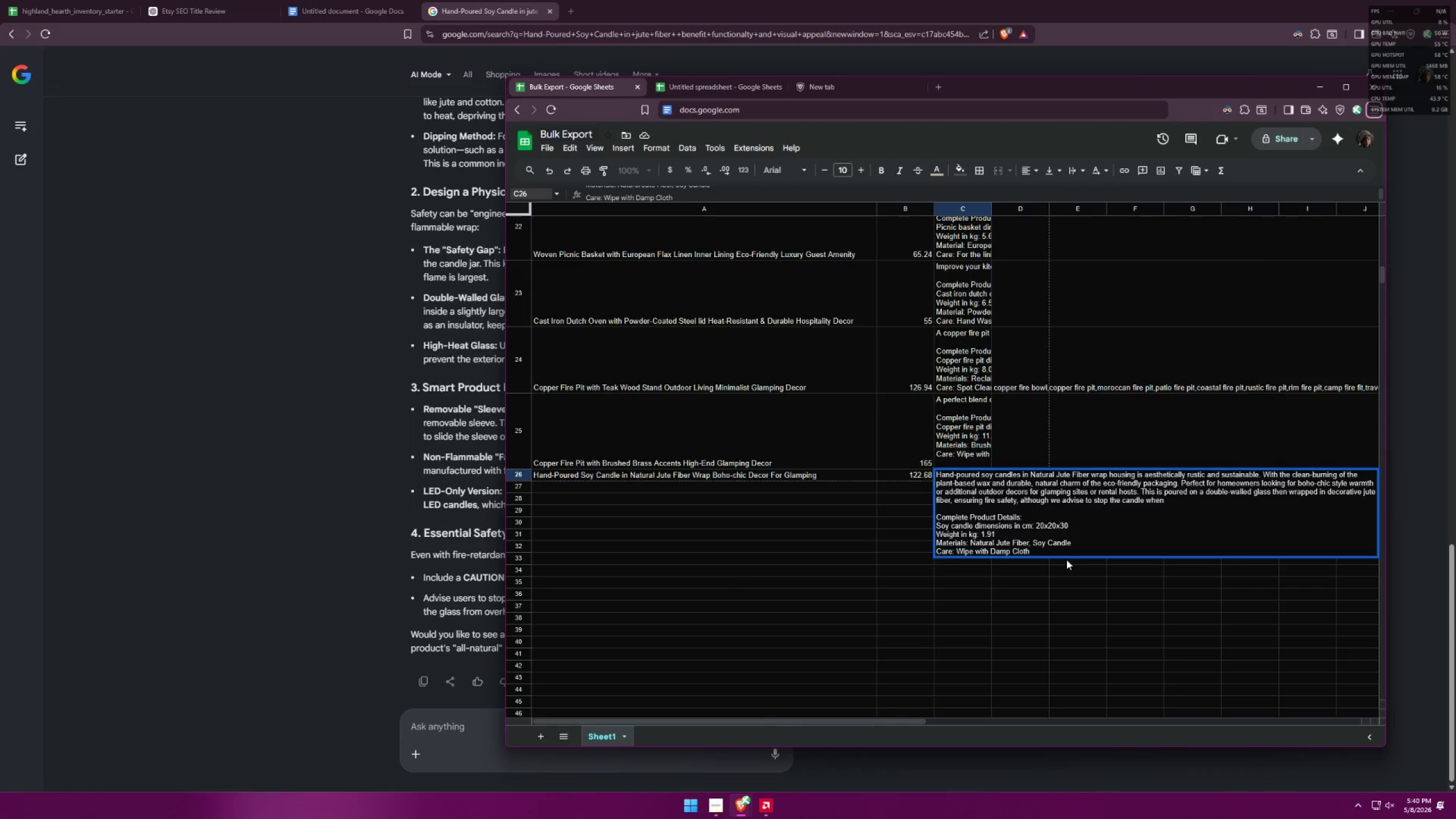 
key(Alt+Tab)
 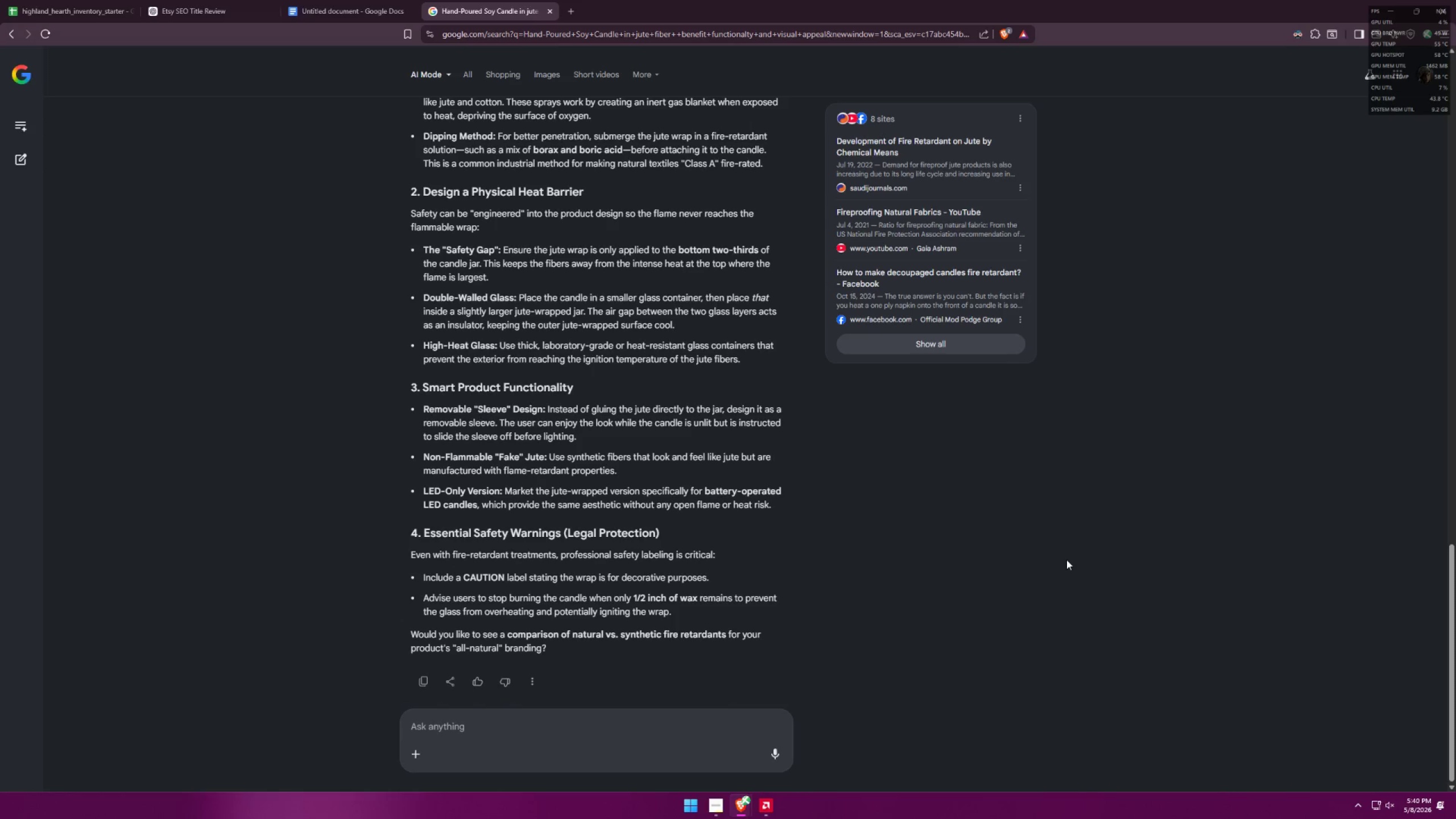 
wait(6.56)
 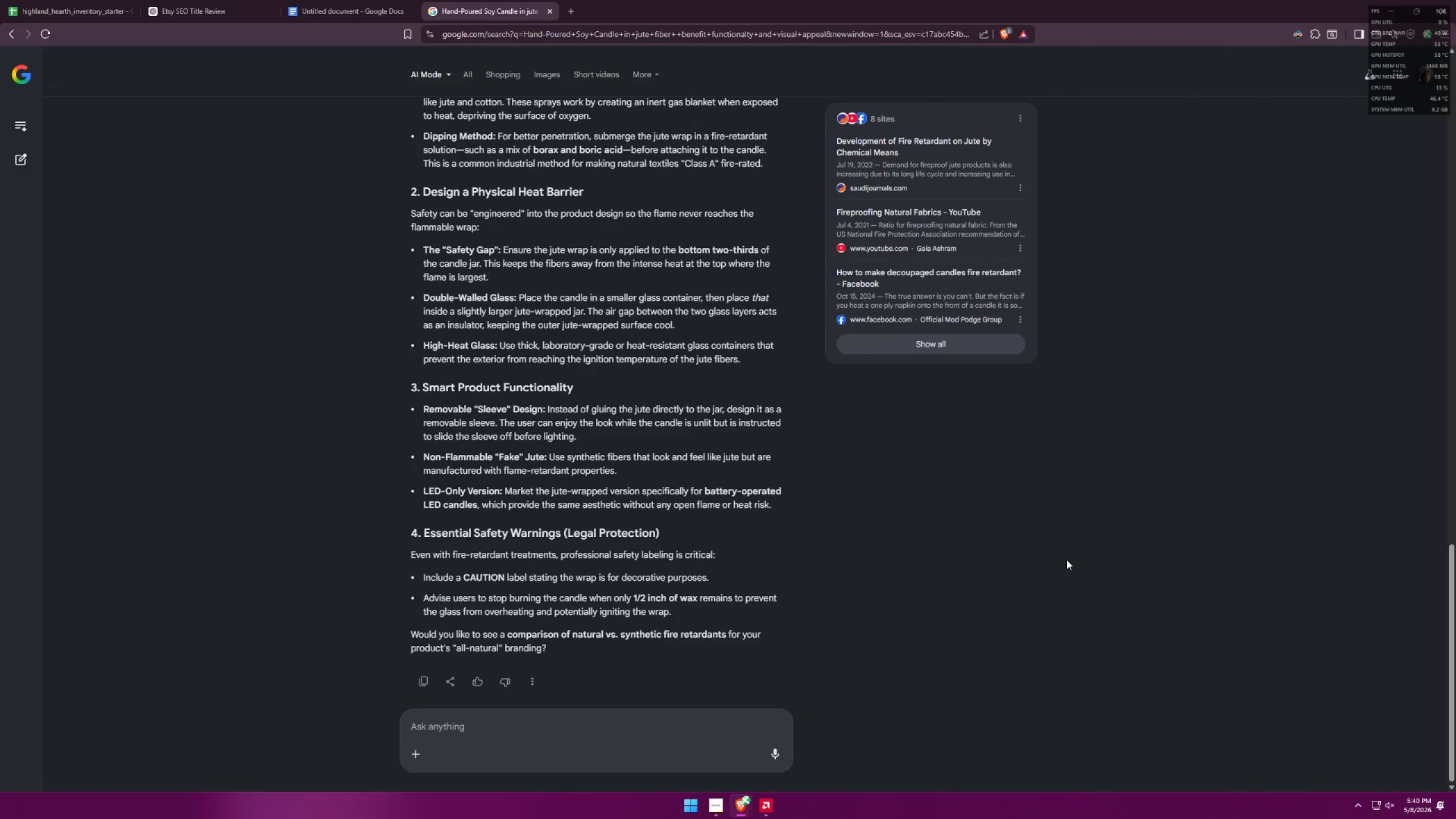 
key(Alt+AltLeft)
 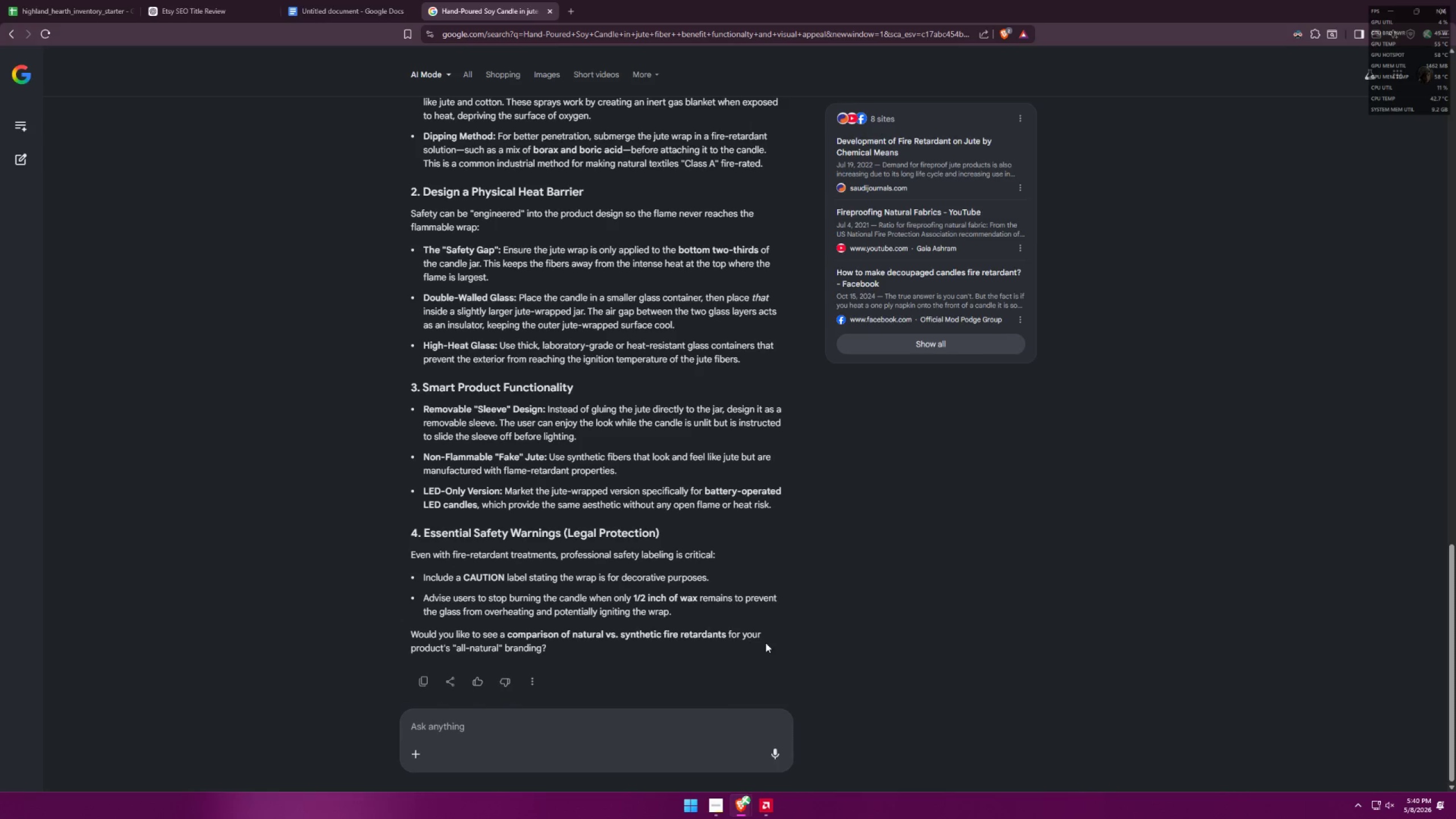 
key(Alt+Tab)
 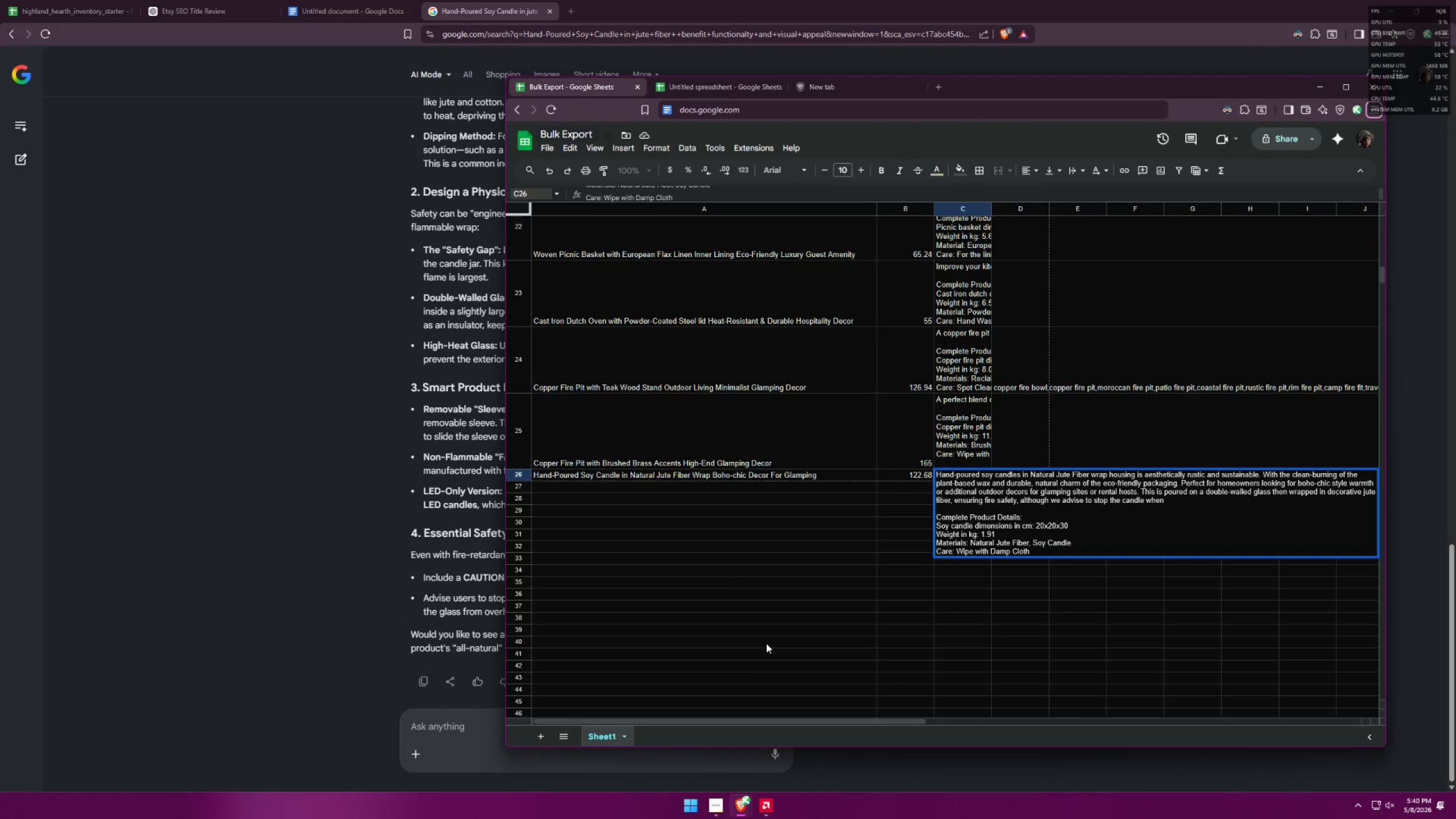 
key(1)
 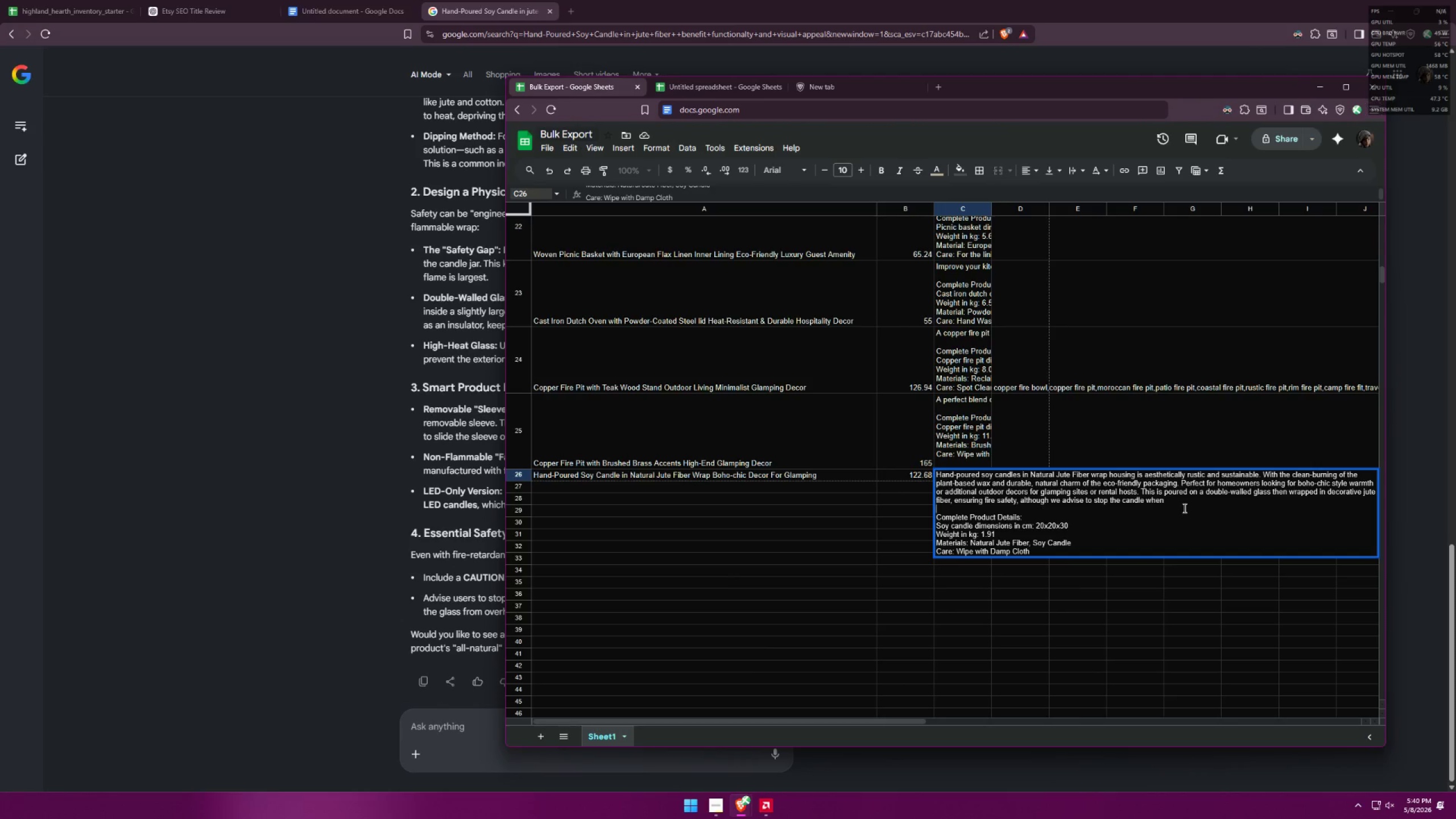 
double_click([1174, 498])
 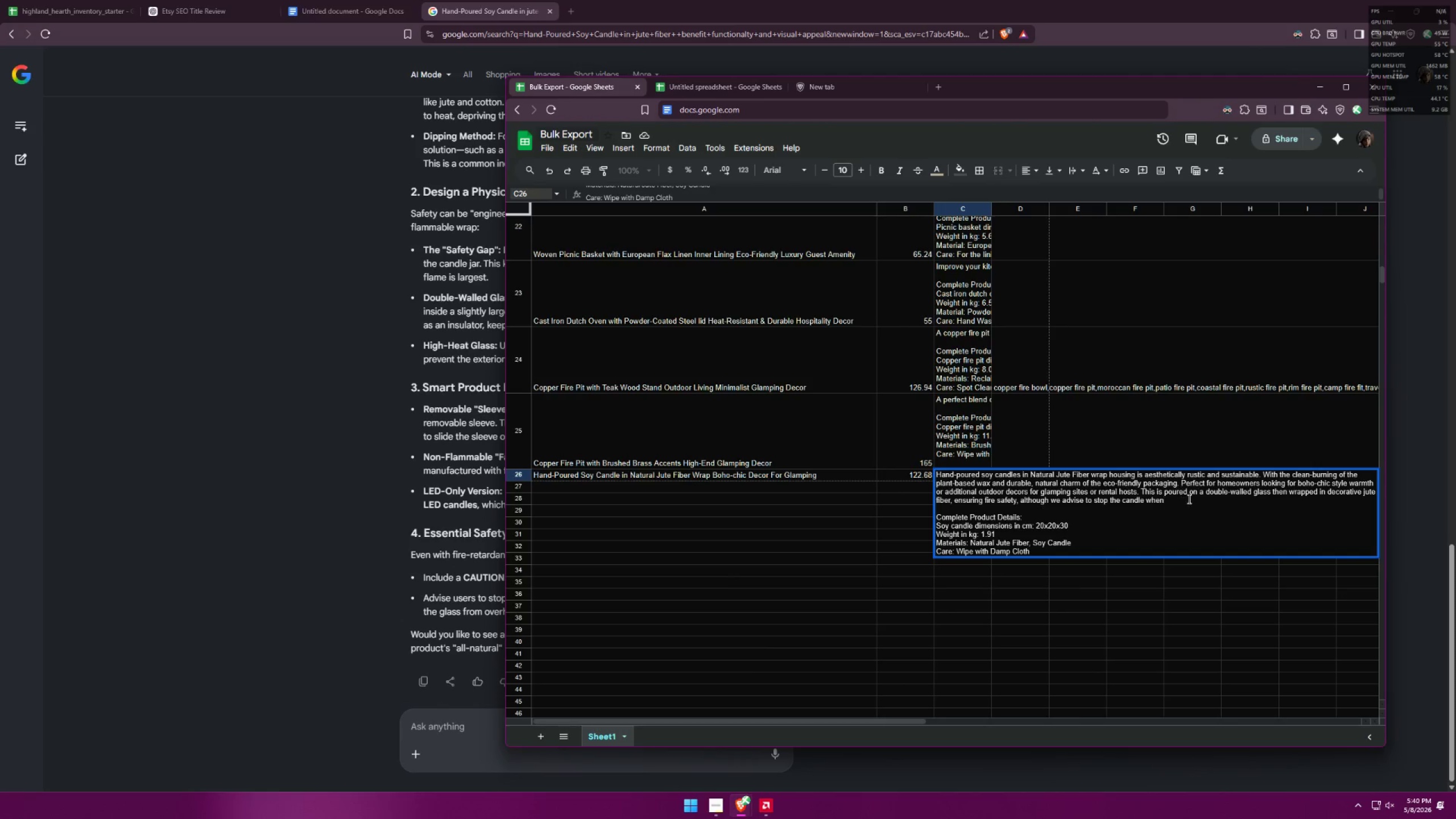 
key(Alt+AltLeft)
 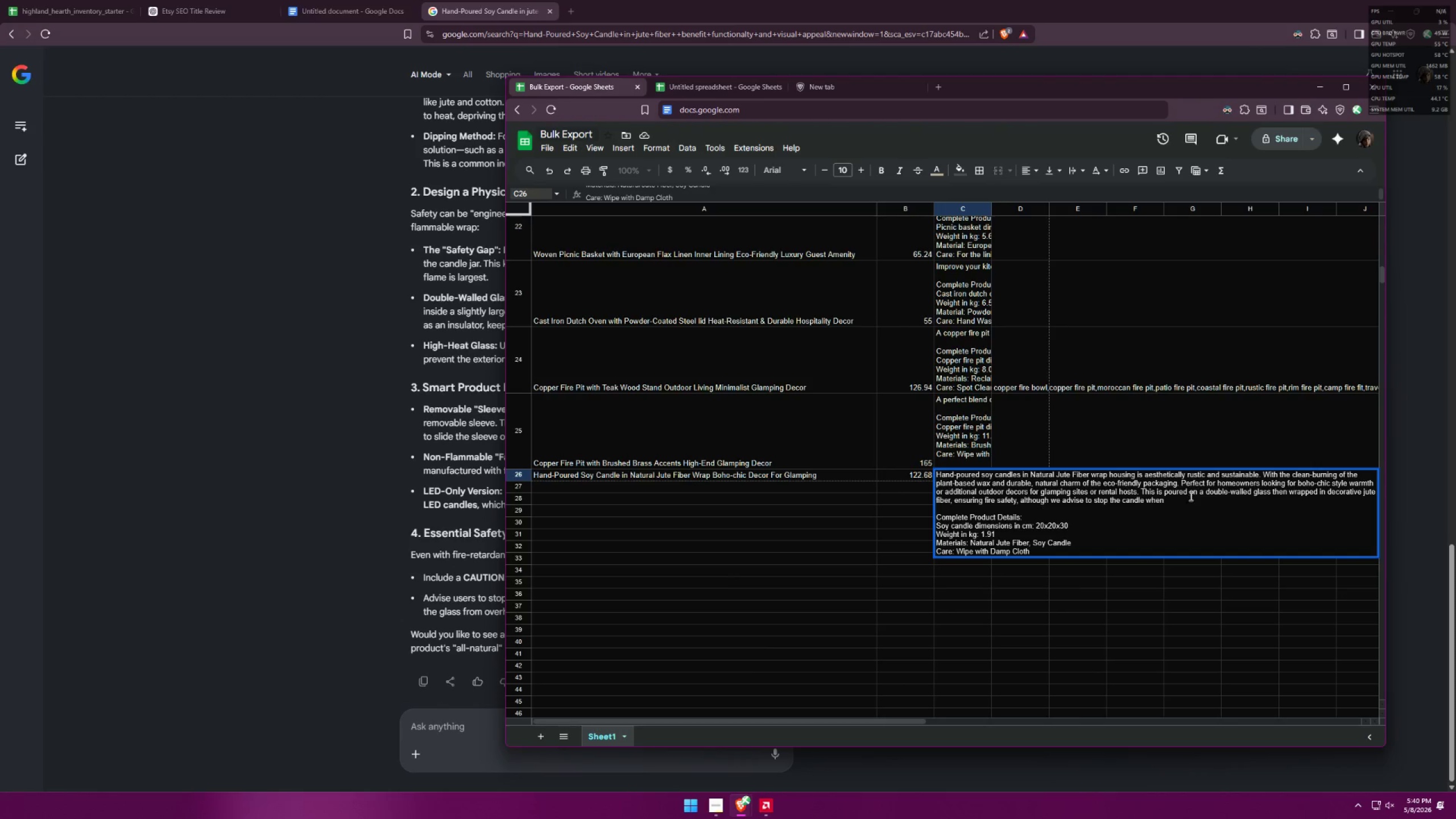 
key(Alt+Tab)
 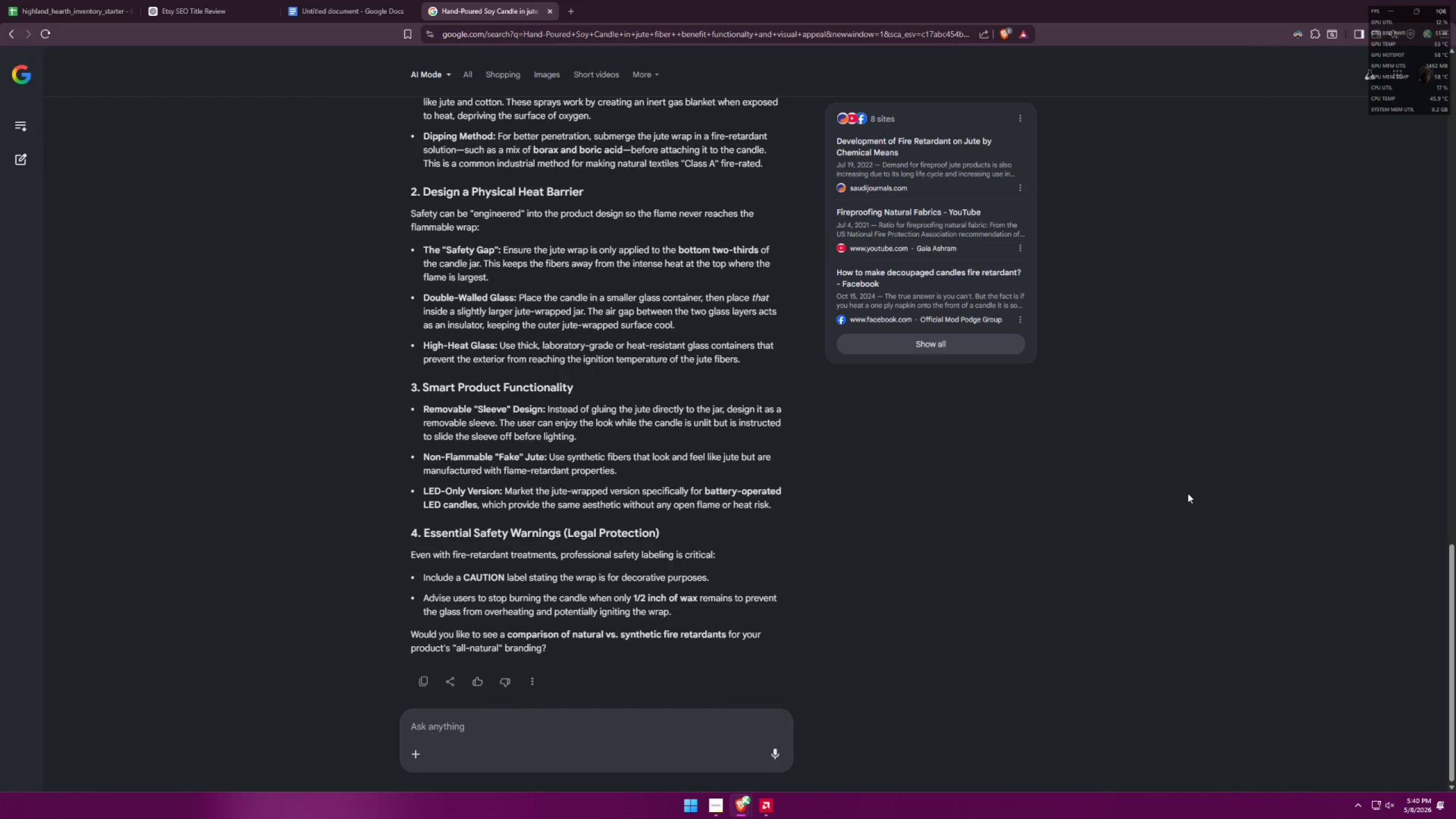 
key(Alt+AltLeft)
 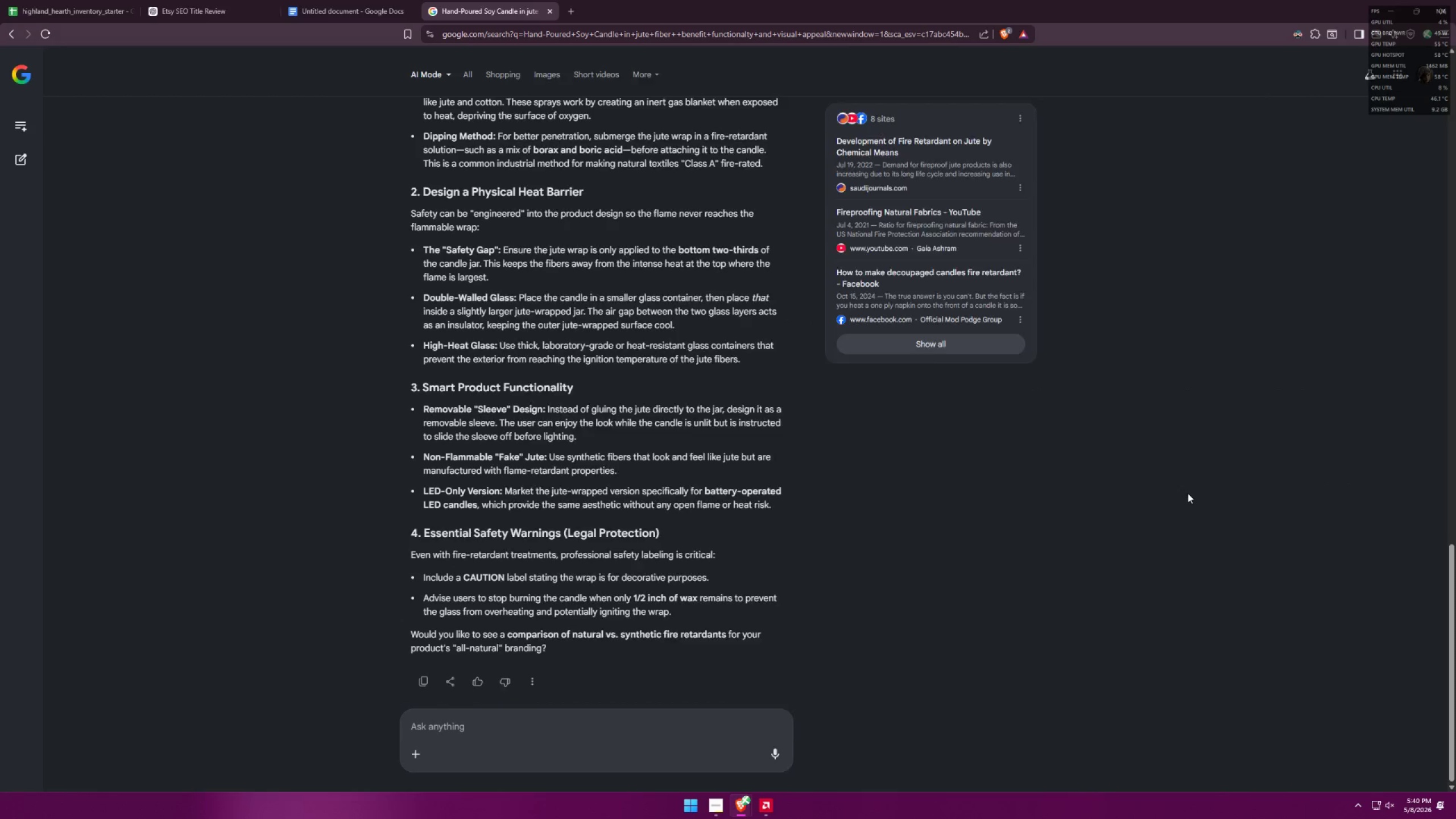 
key(Tab)
type( onlky)
key(Backspace)
key(Backspace)
key(Backspace)
type(y )
key(Backspace)
key(Backspace)
type(ly 1/2)
 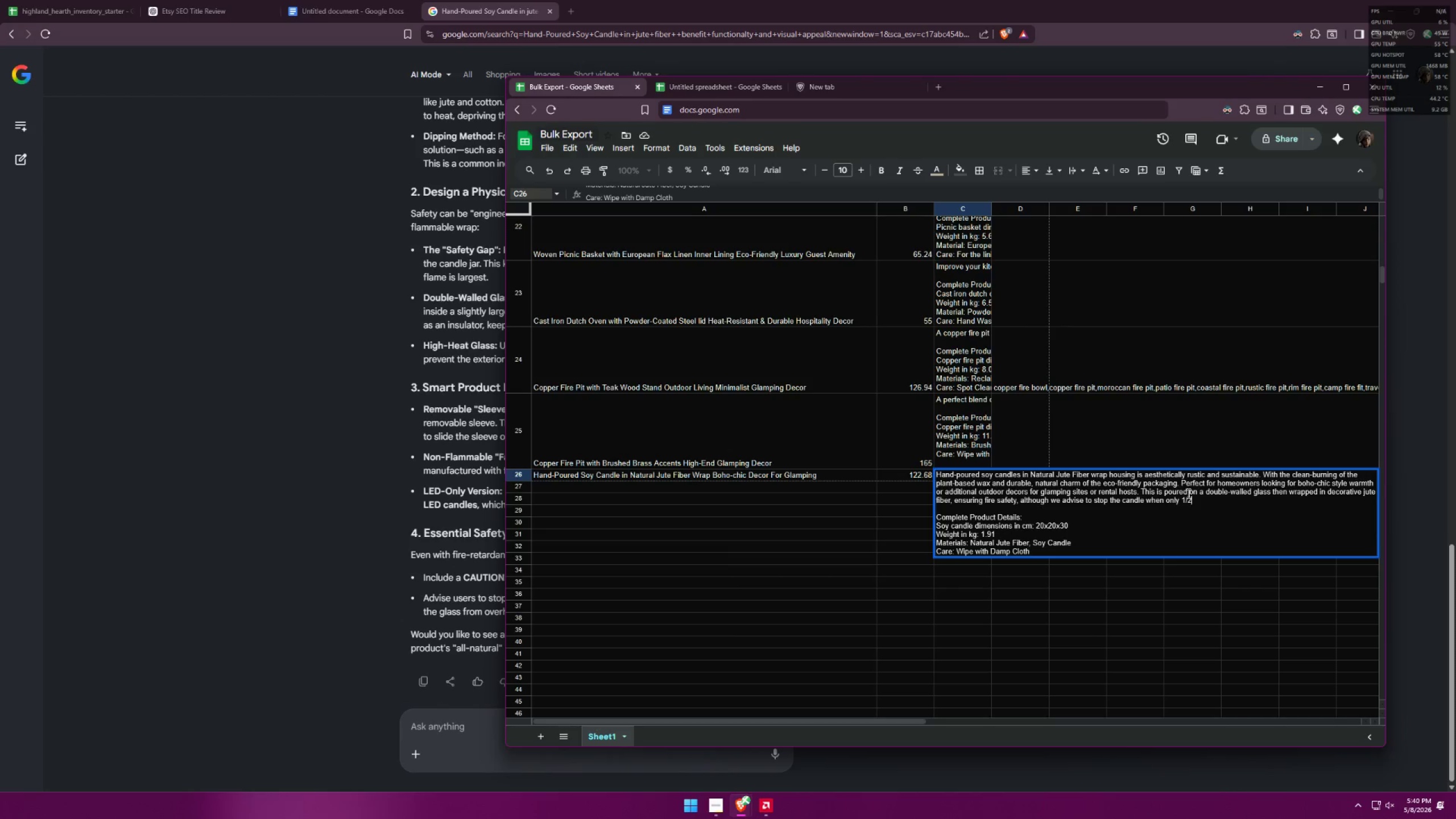 
key(Alt+AltLeft)
 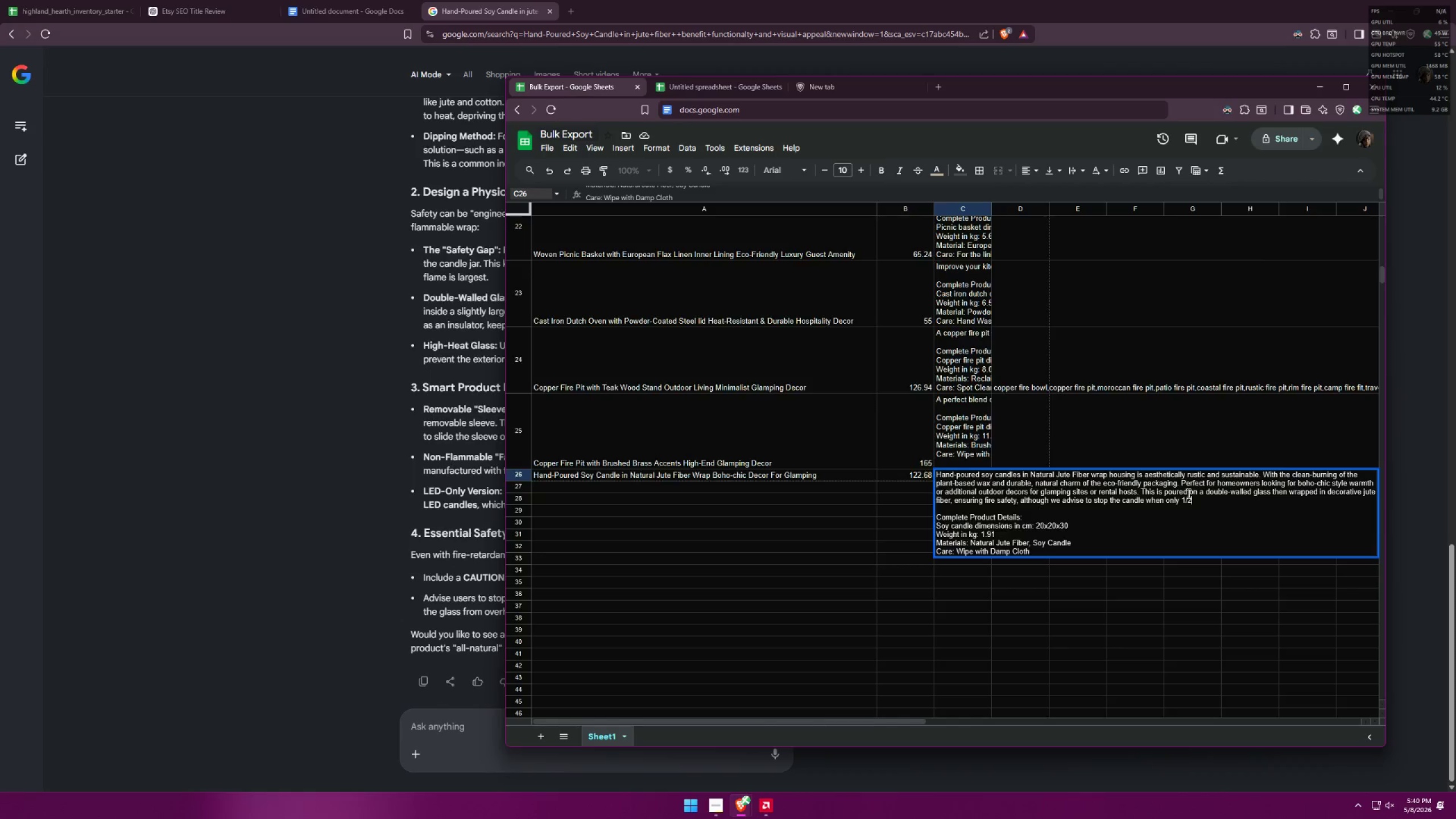 
key(Alt+Tab)
 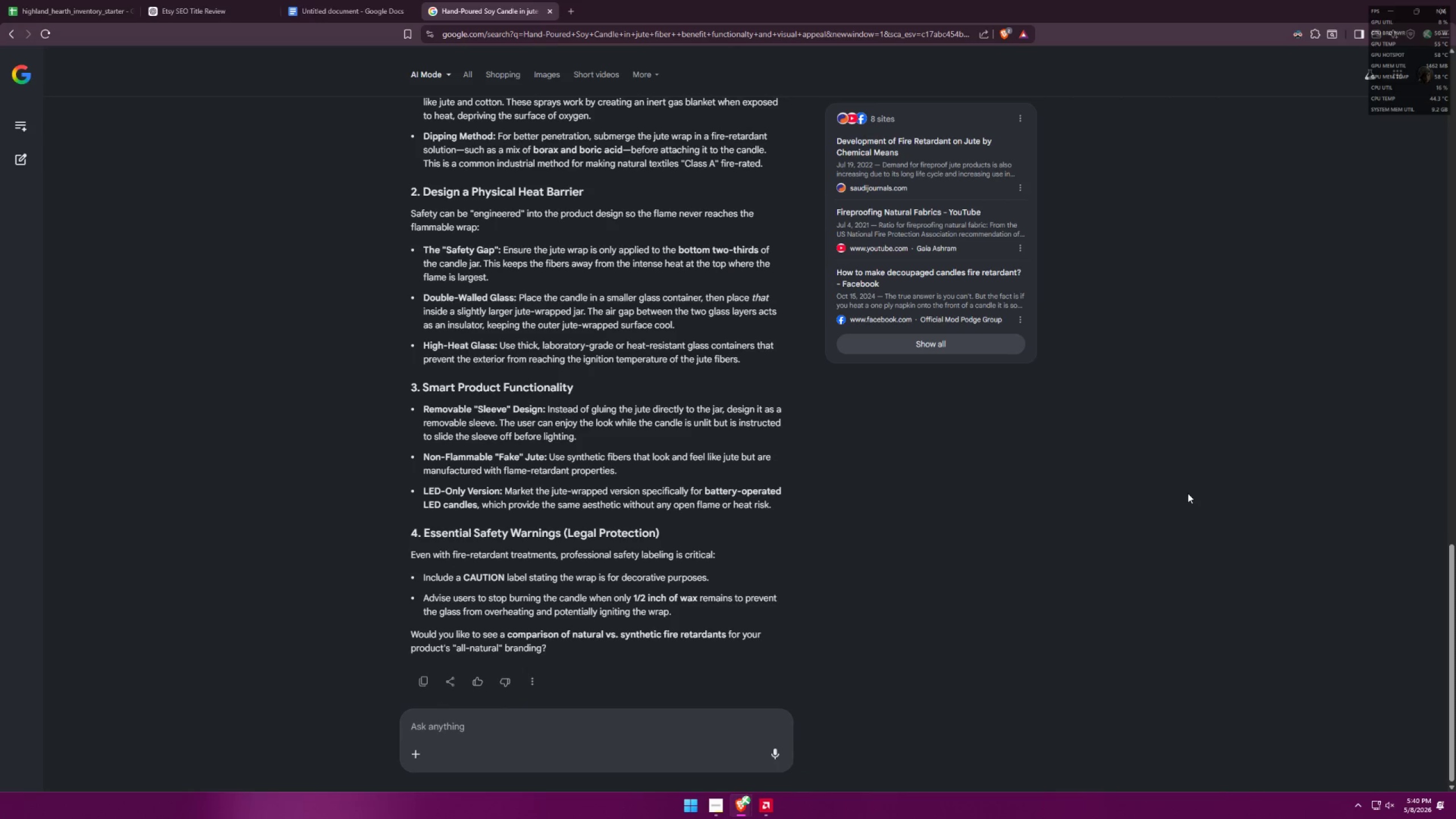 
key(Alt+AltLeft)
 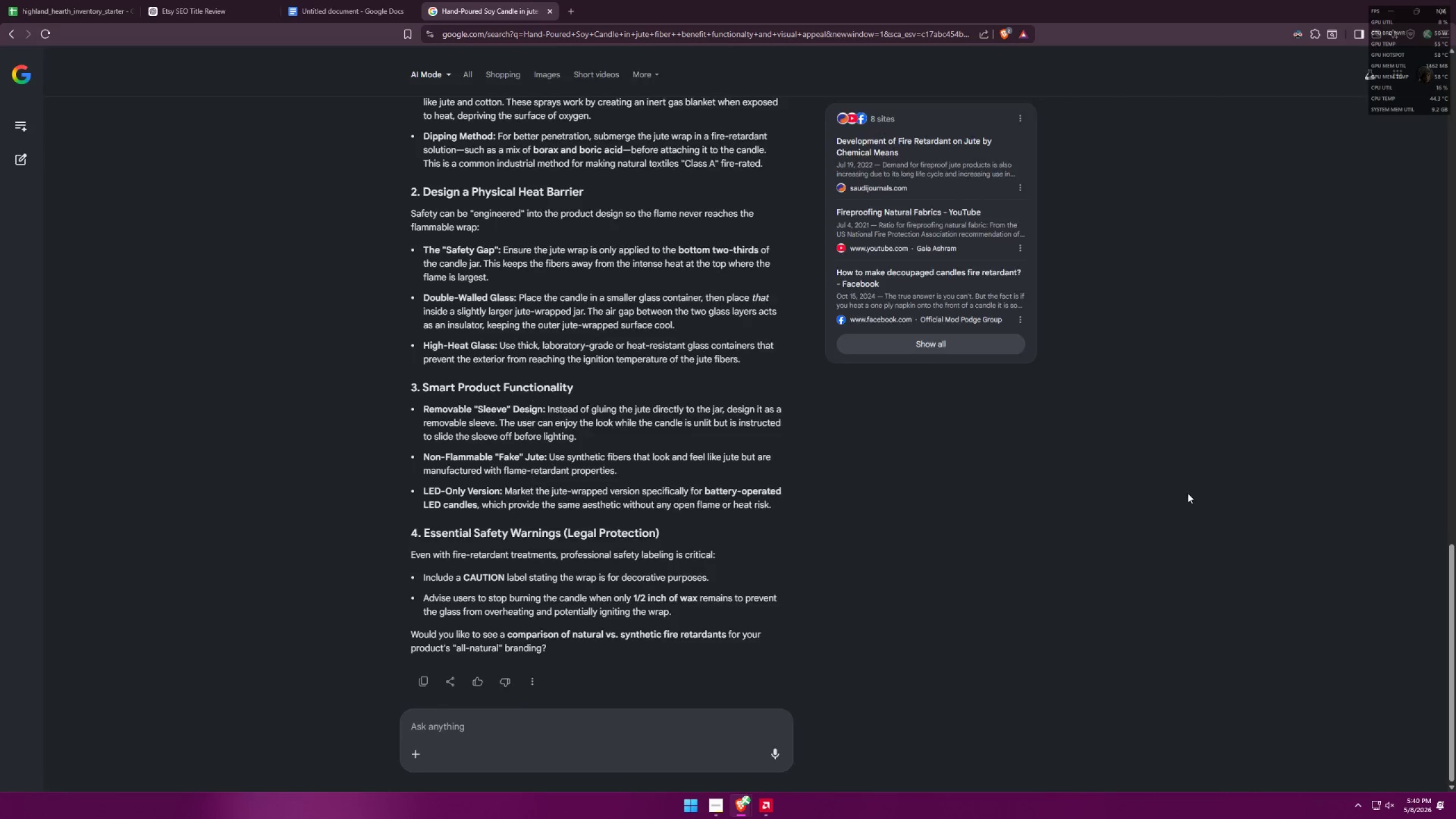 
key(Tab)
type( inch of th)
key(Backspace)
type(he wax)
 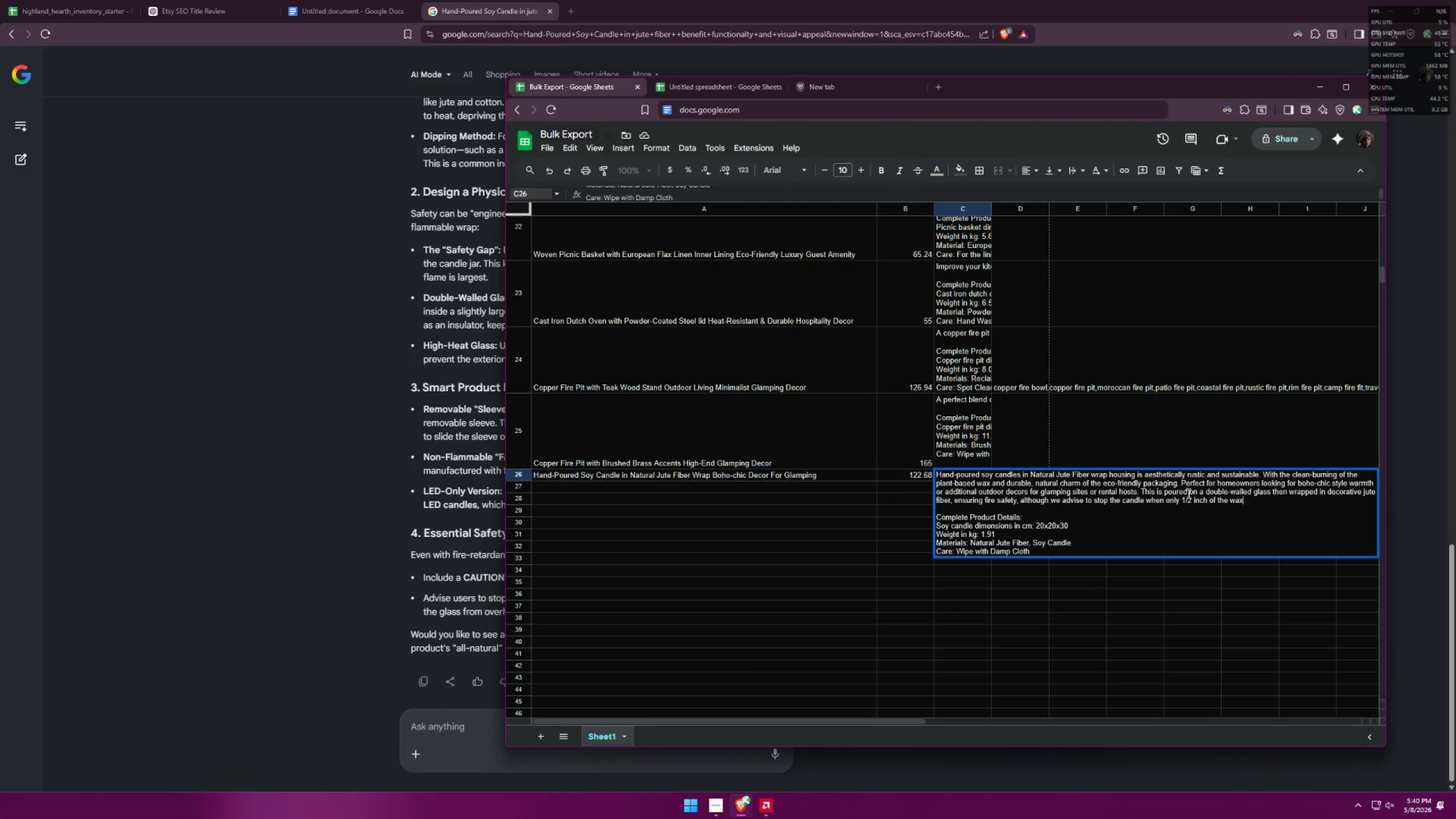 
key(Alt+AltLeft)
 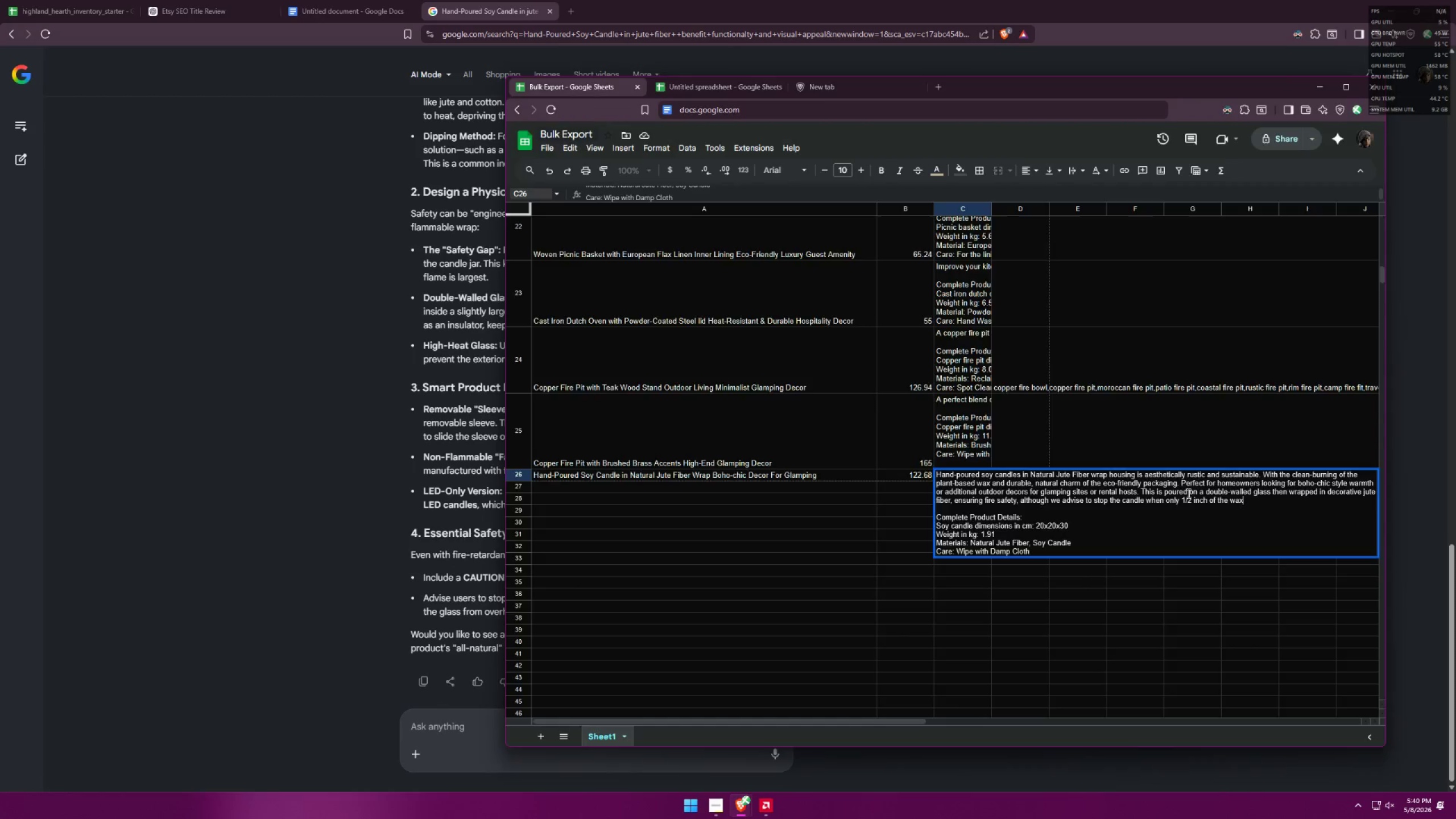 
key(Alt+Tab)
 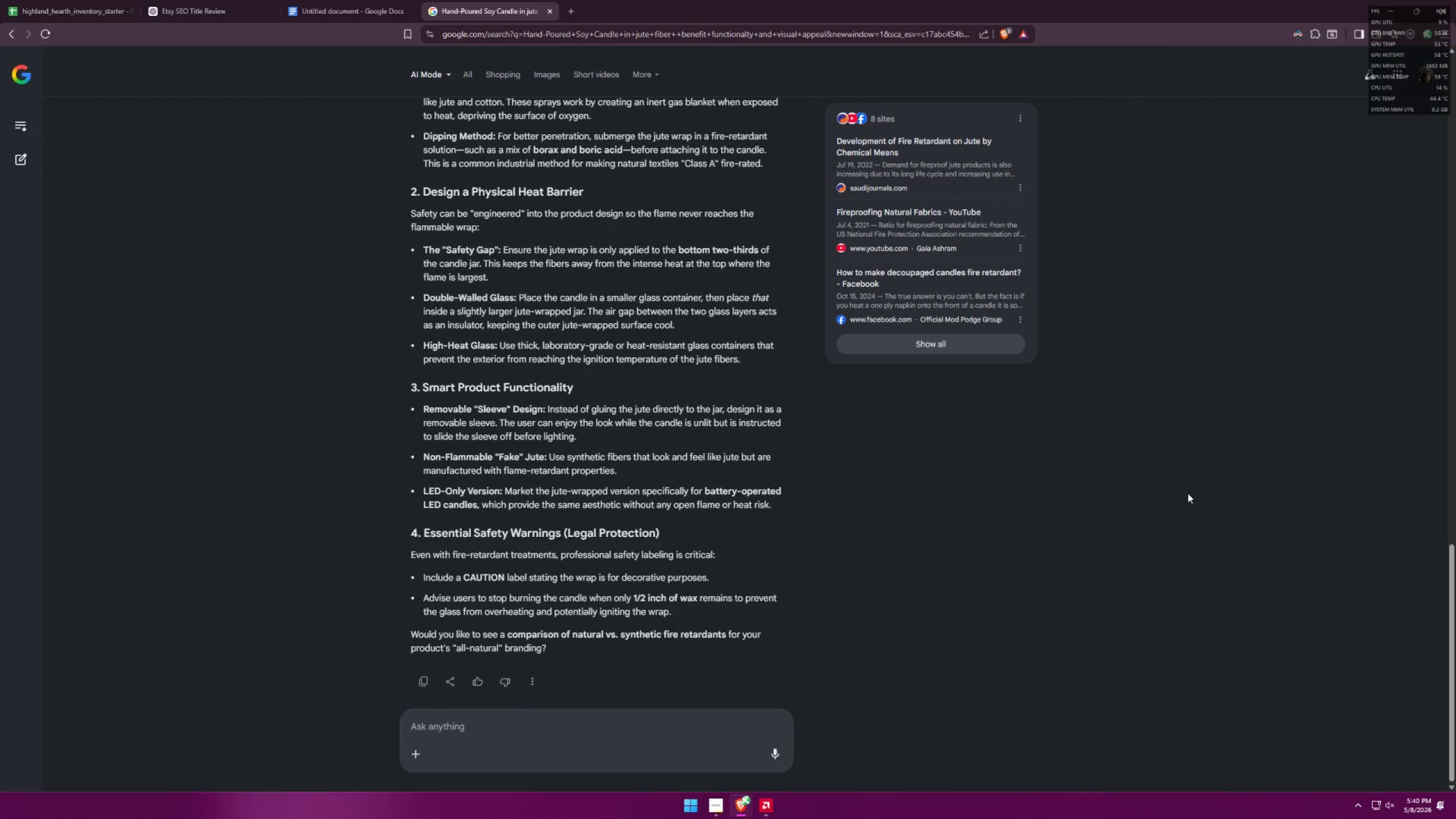 
key(Alt+AltLeft)
 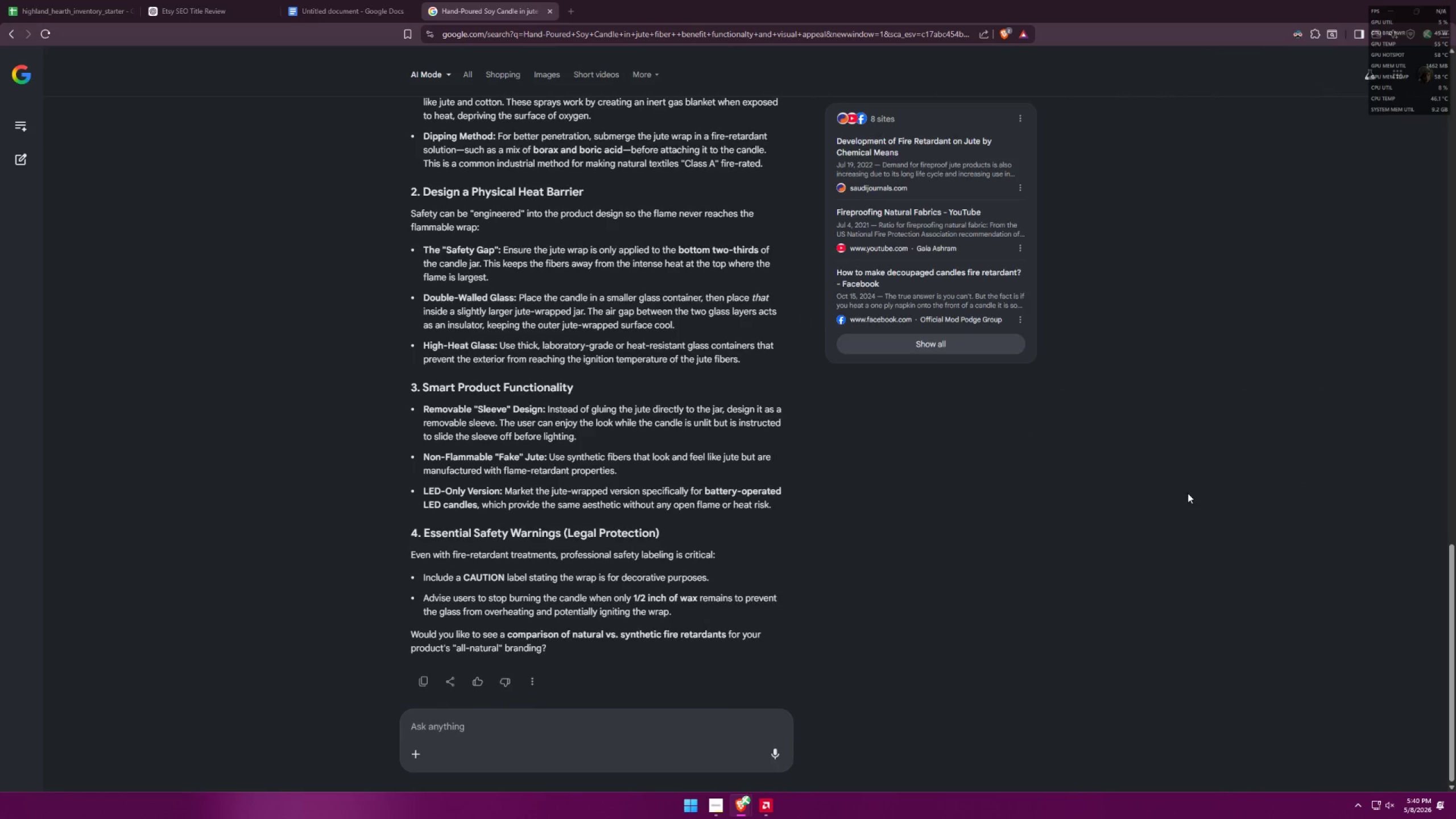 
key(Tab)
type( remains )
 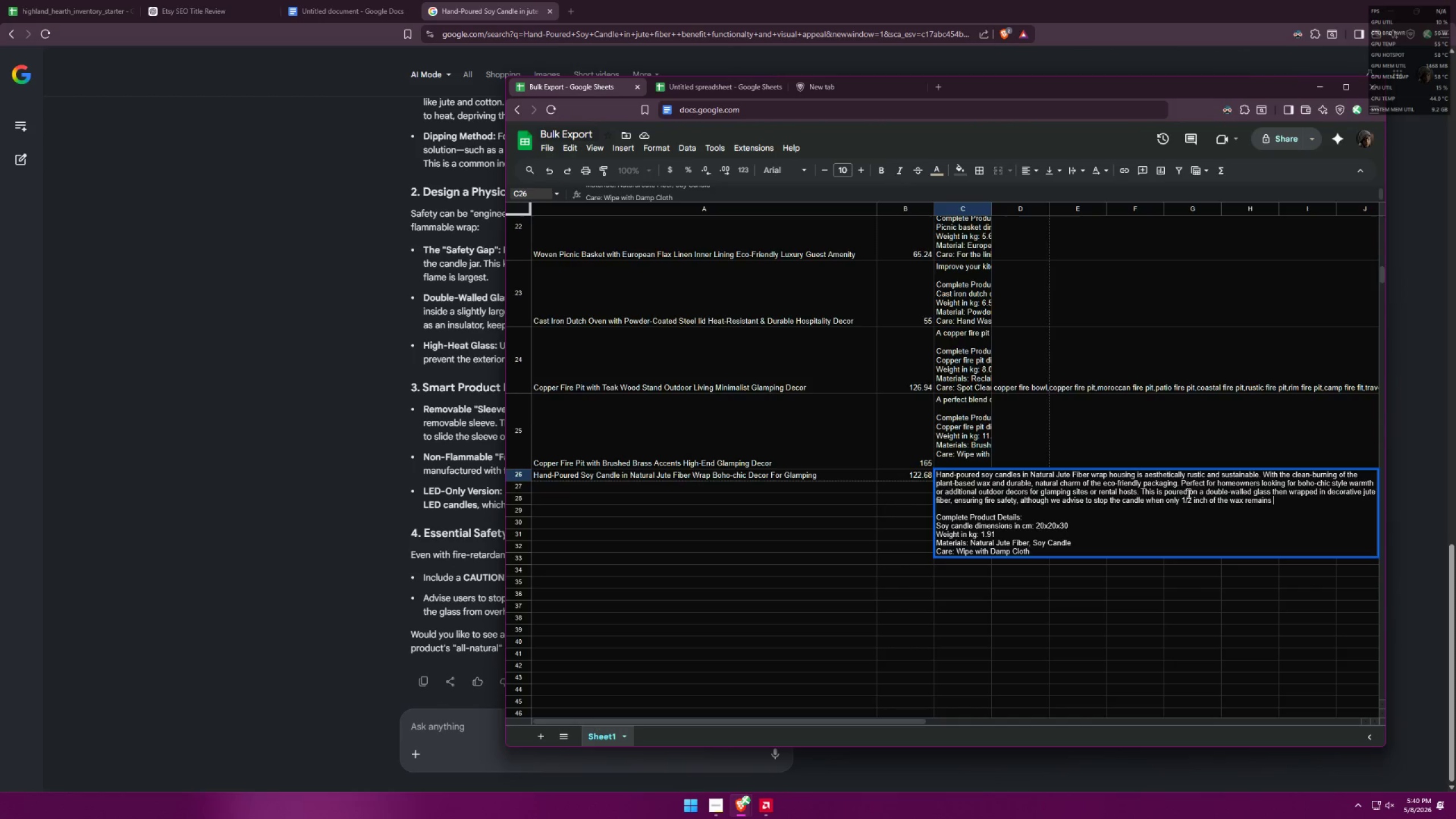 
key(Alt+AltLeft)
 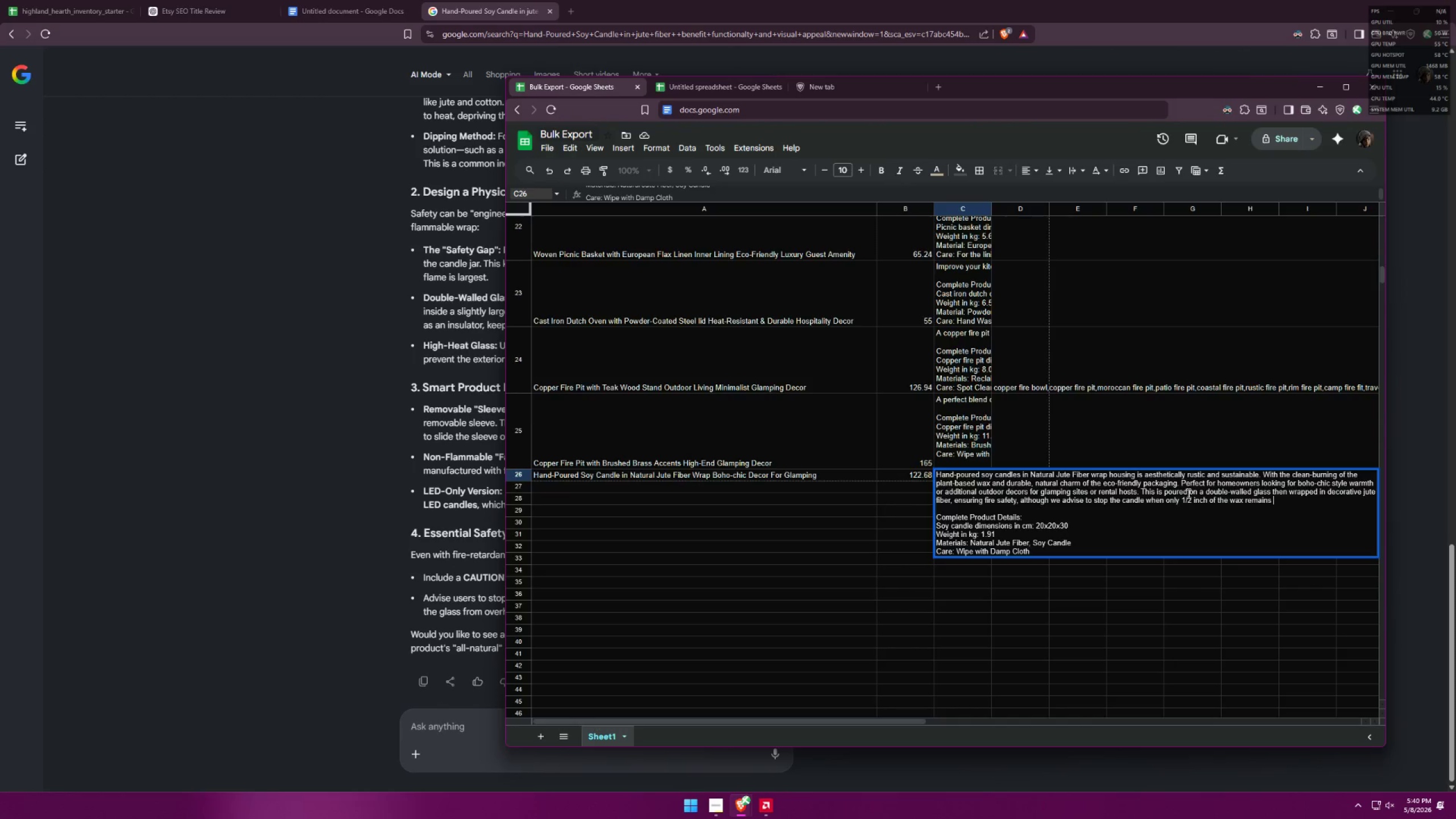 
key(Alt+Tab)
 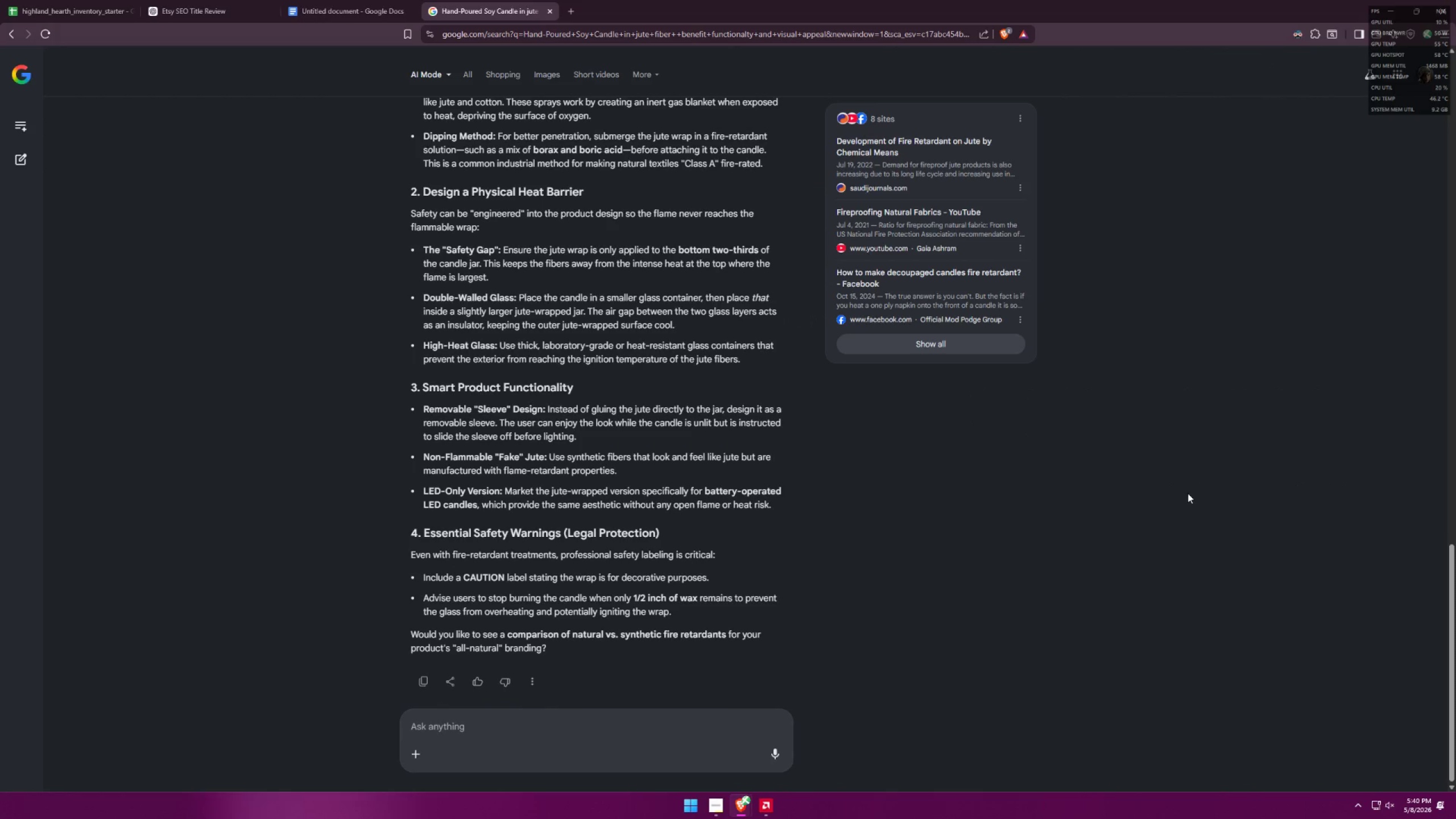 
key(Alt+AltLeft)
 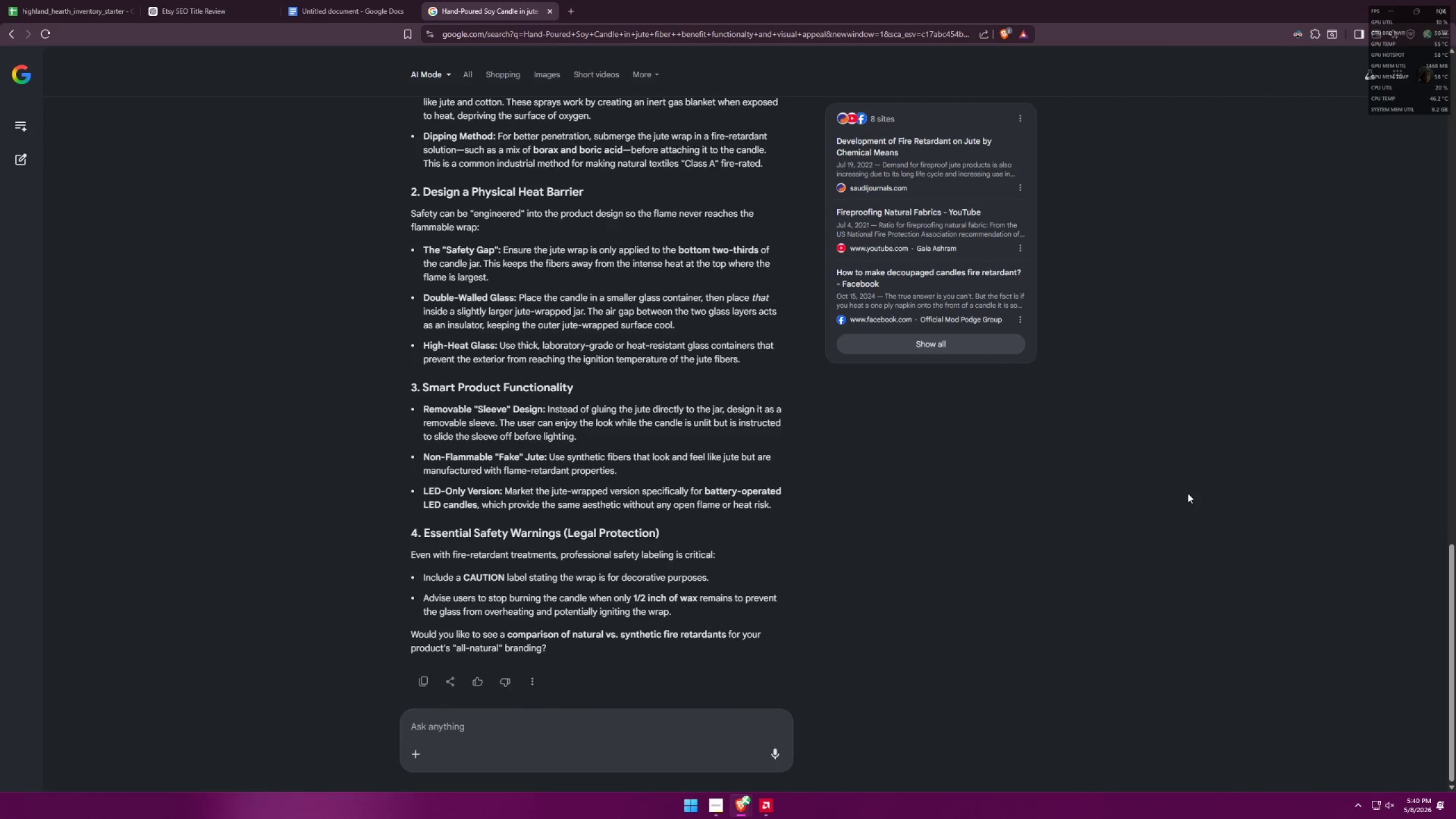 
key(Tab)
type( to)
key(Backspace)
key(Backspace)
key(Backspace)
type(to prevent)
 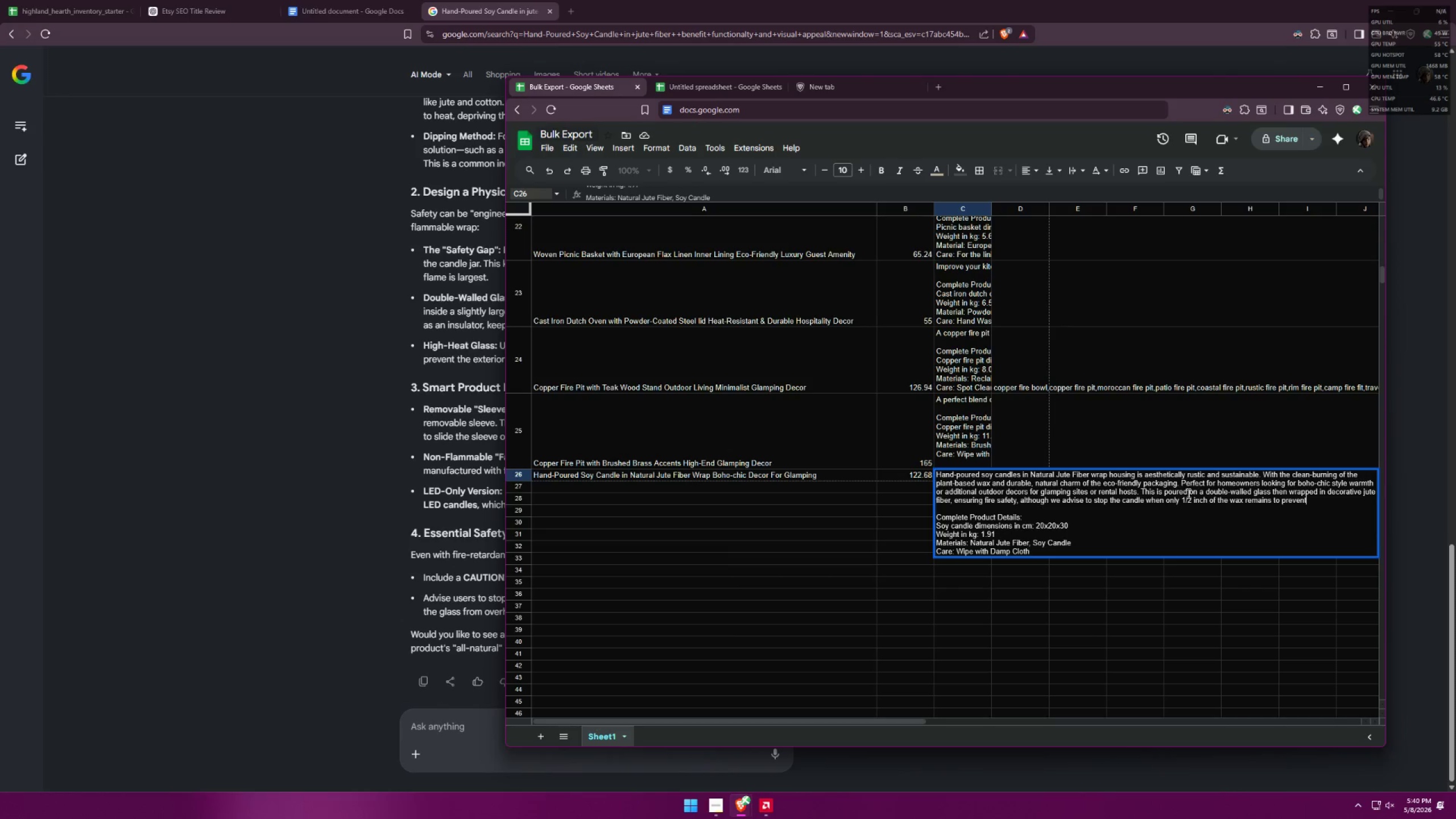 
key(Alt+AltLeft)
 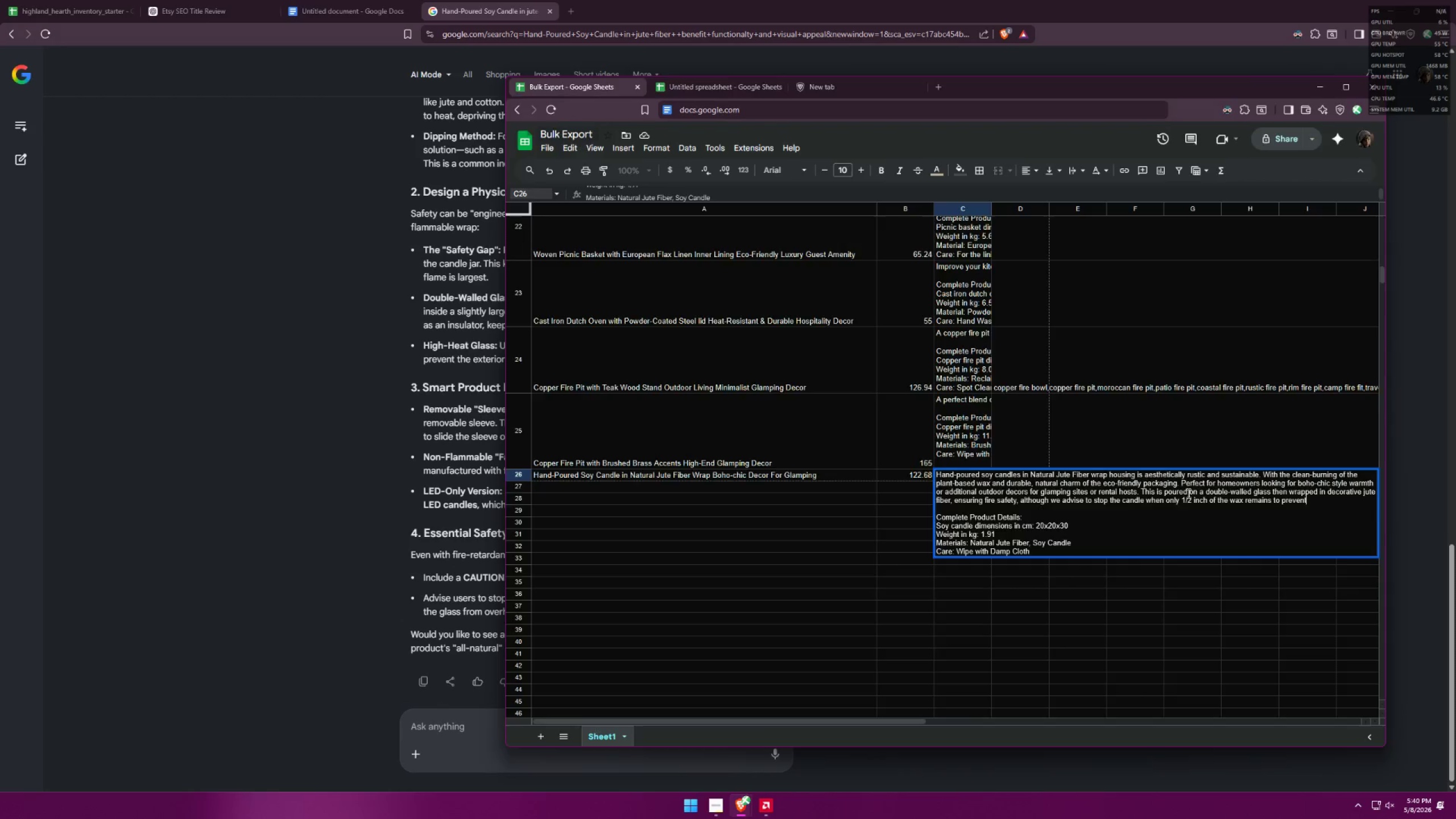 
key(Alt+Tab)
 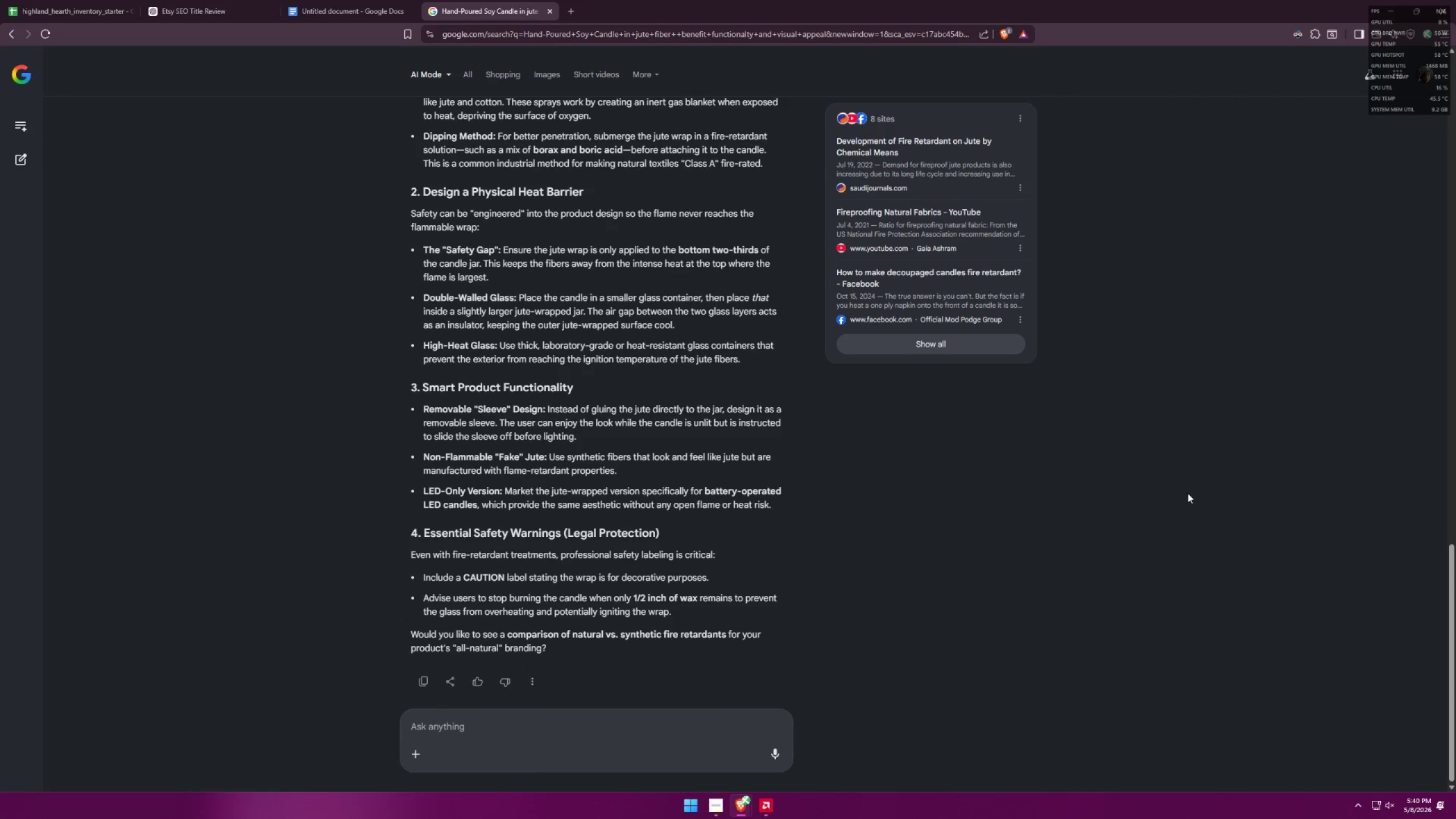 
key(Alt+AltLeft)
 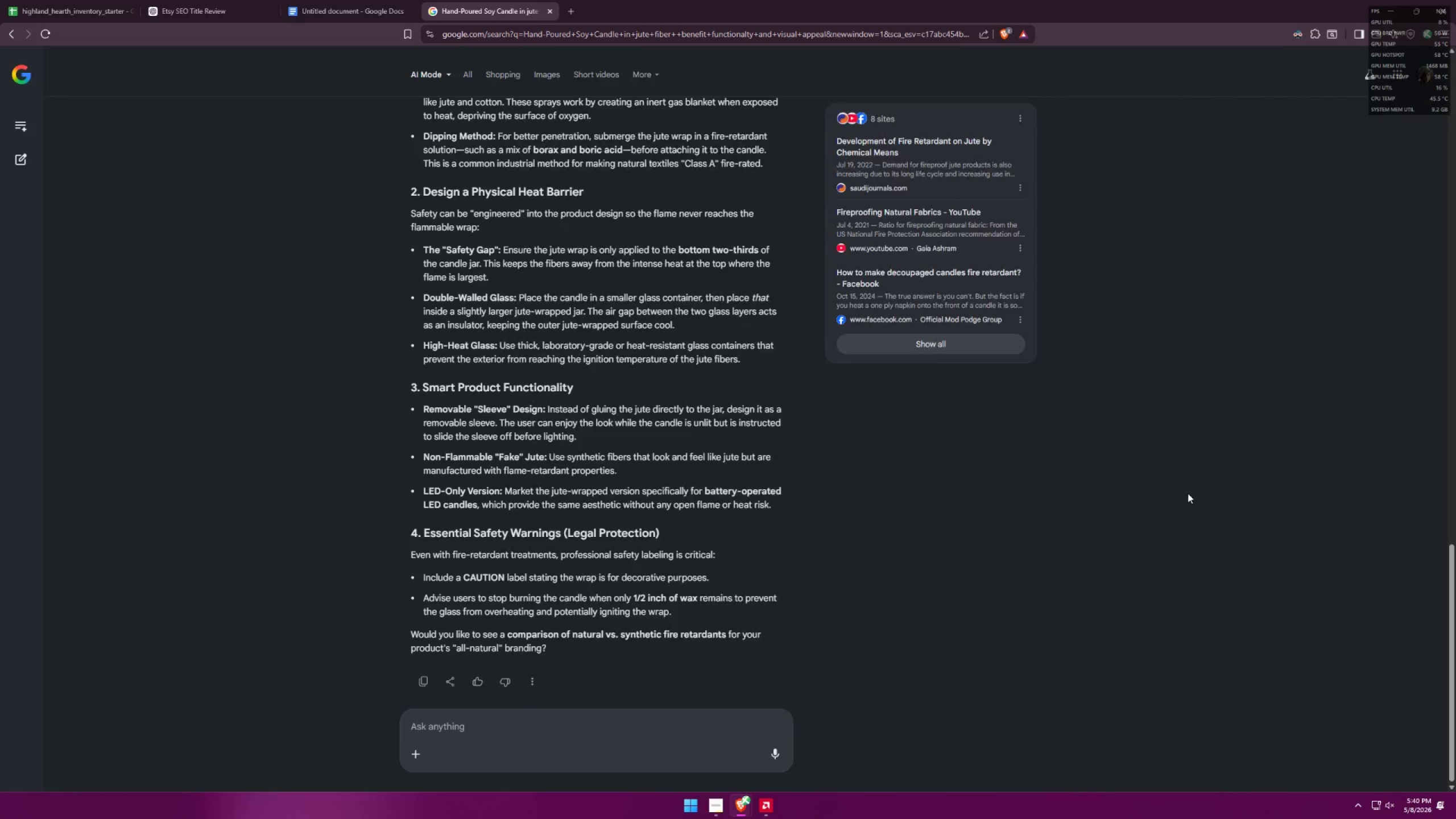 
key(Tab)
type( potentially ignite)
 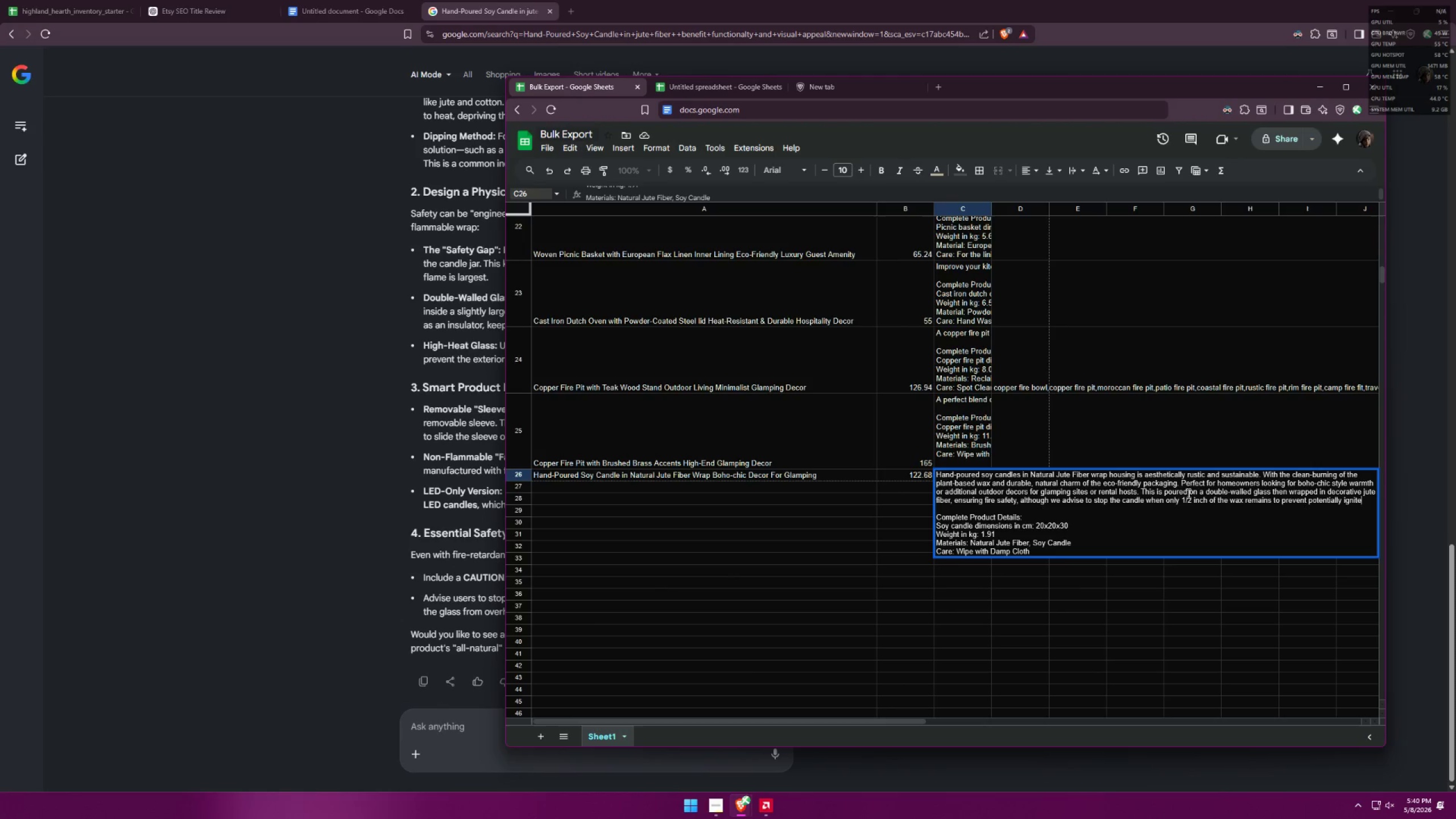 
key(Alt+AltLeft)
 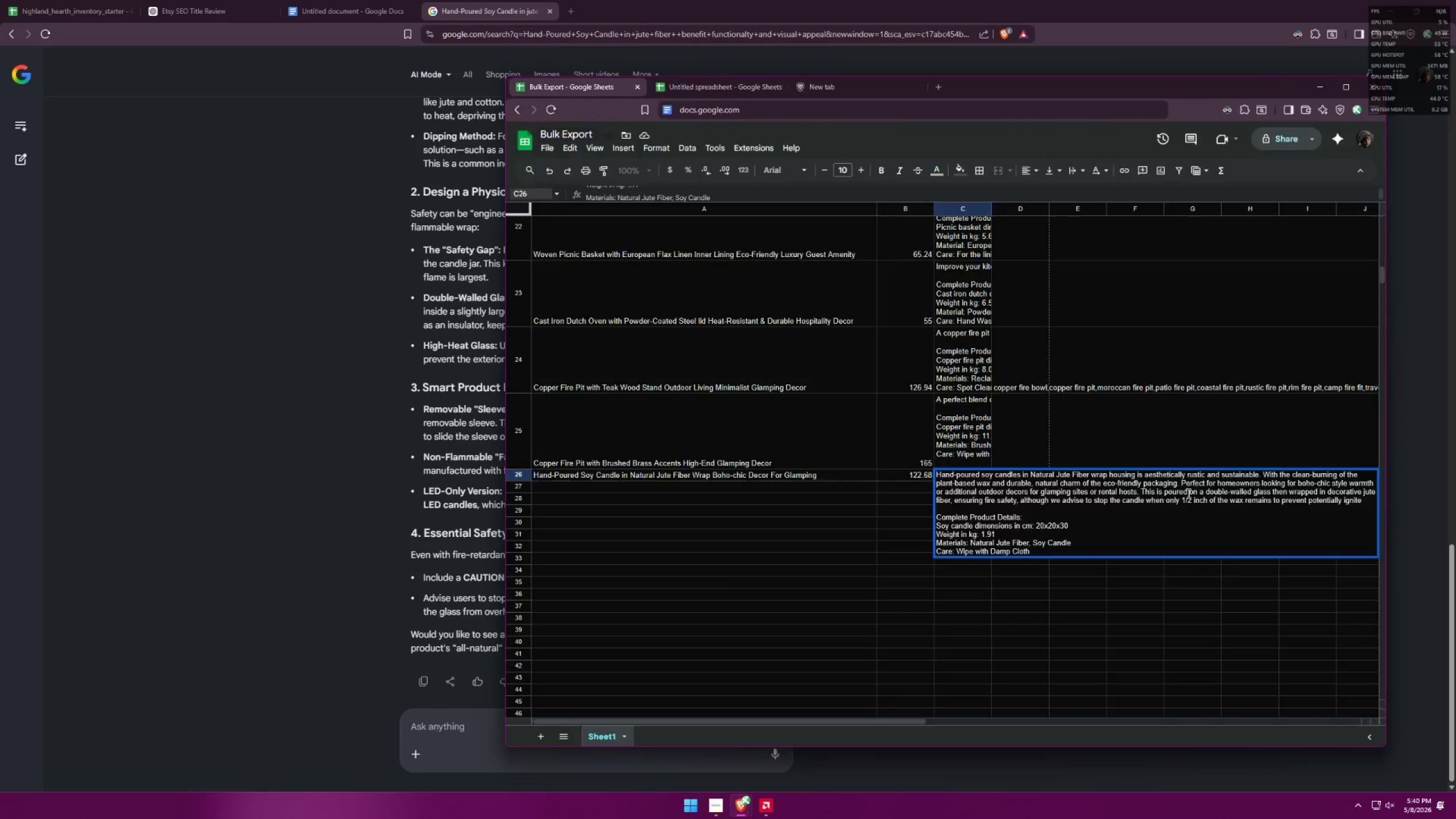 
key(Alt+Tab)
 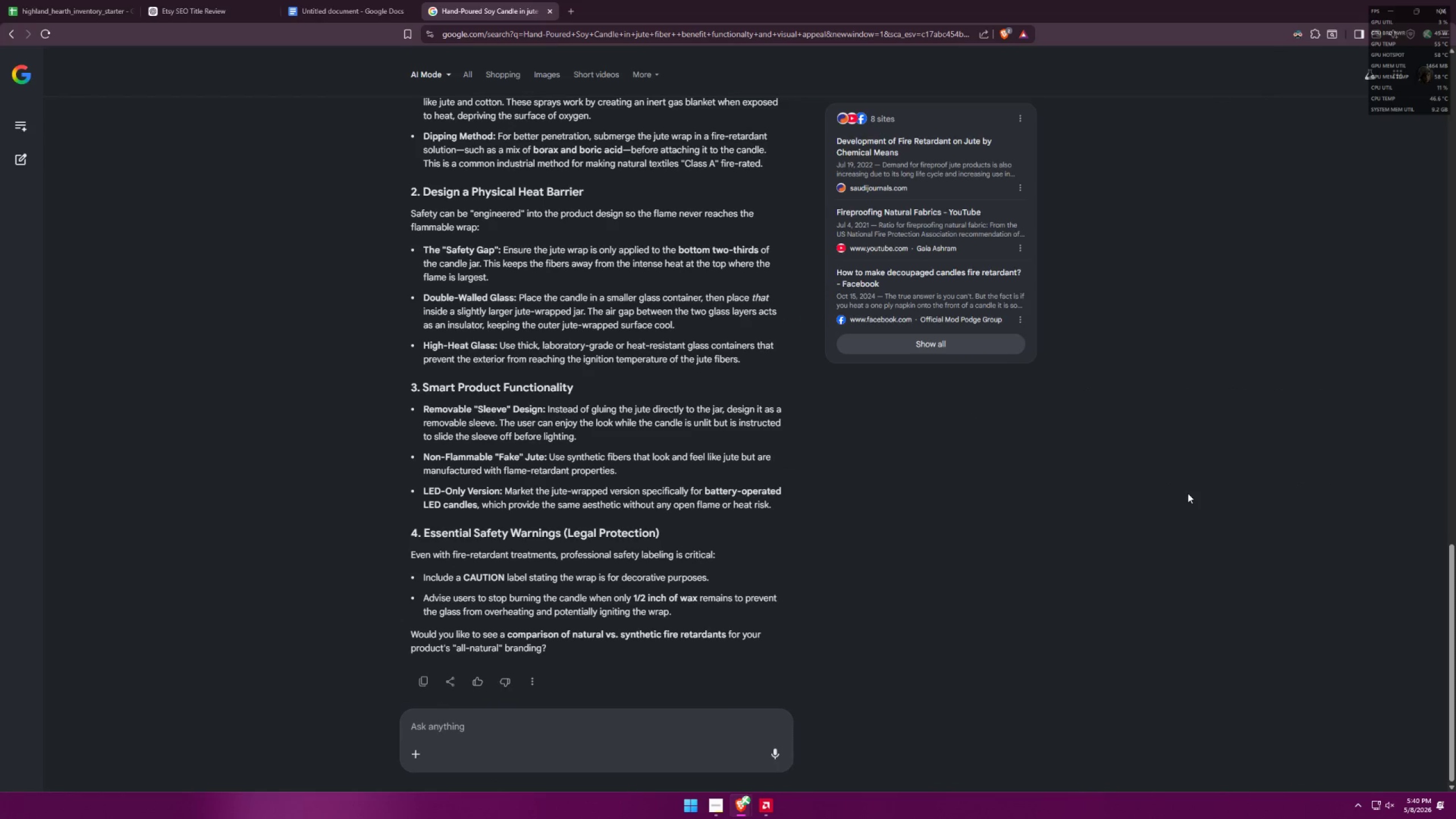 
key(Alt+AltLeft)
 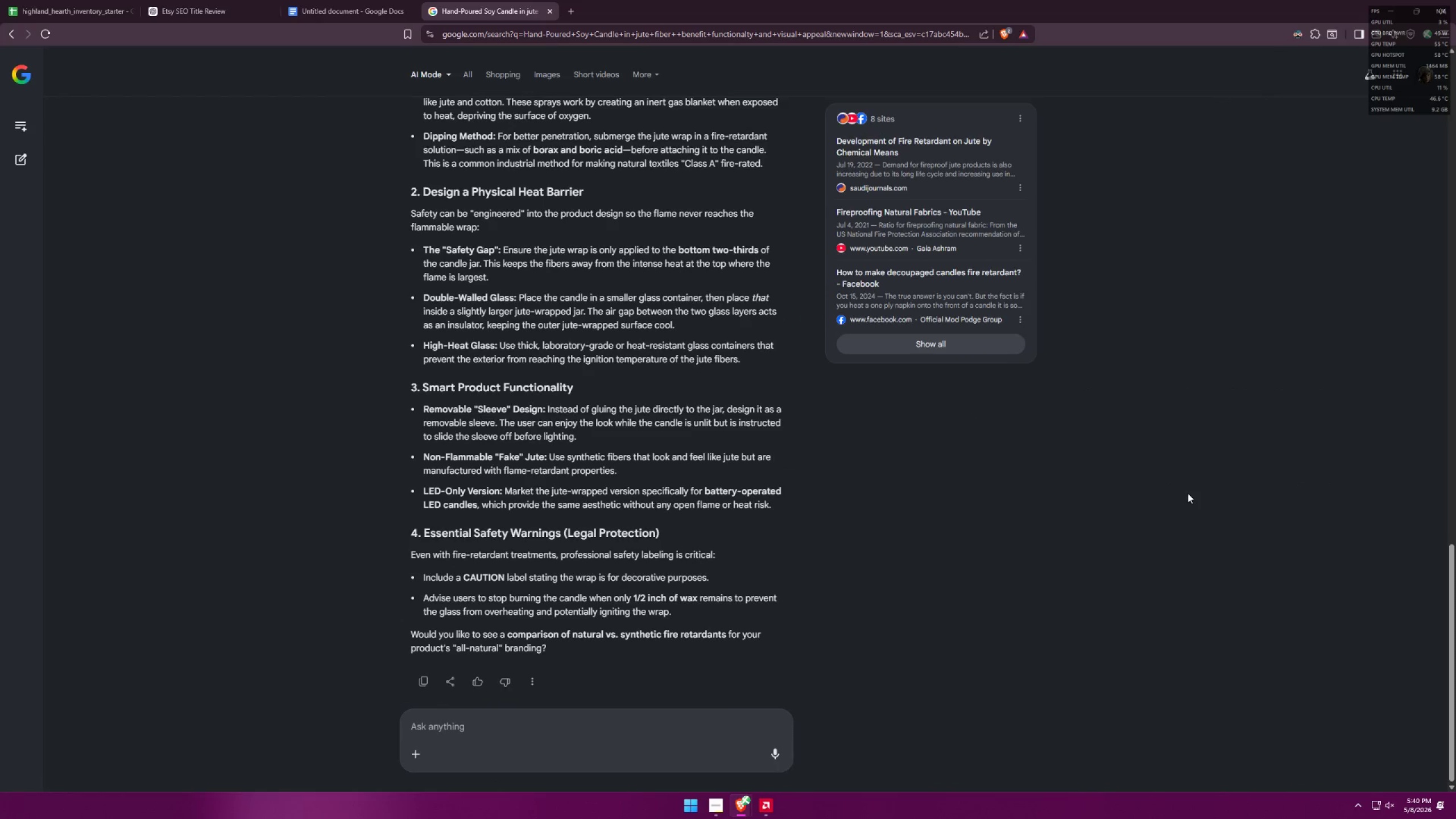 
key(Tab)
key(Backspace)
type(ing )
 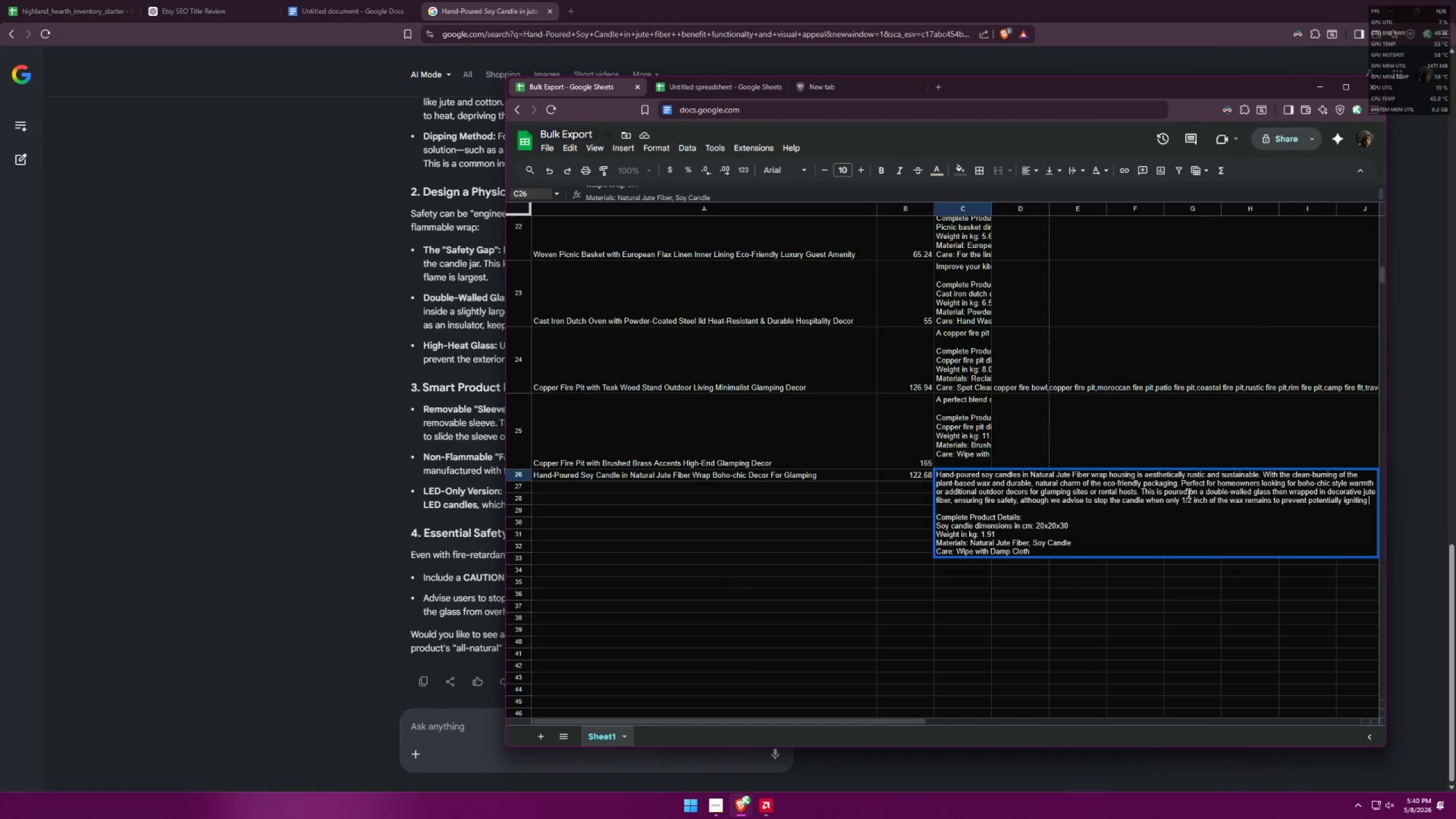 
key(Alt+AltLeft)
 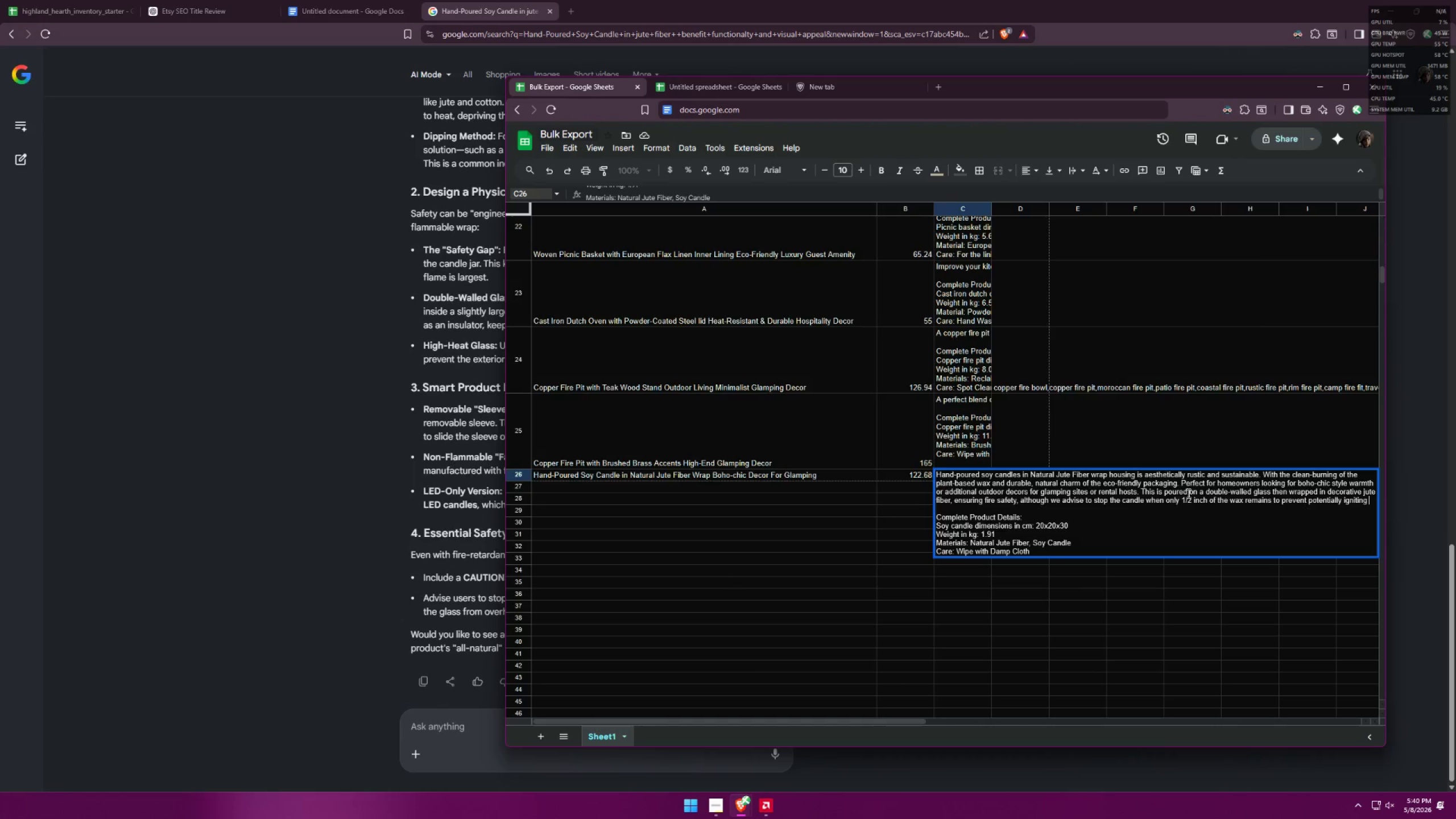 
key(Alt+Tab)
 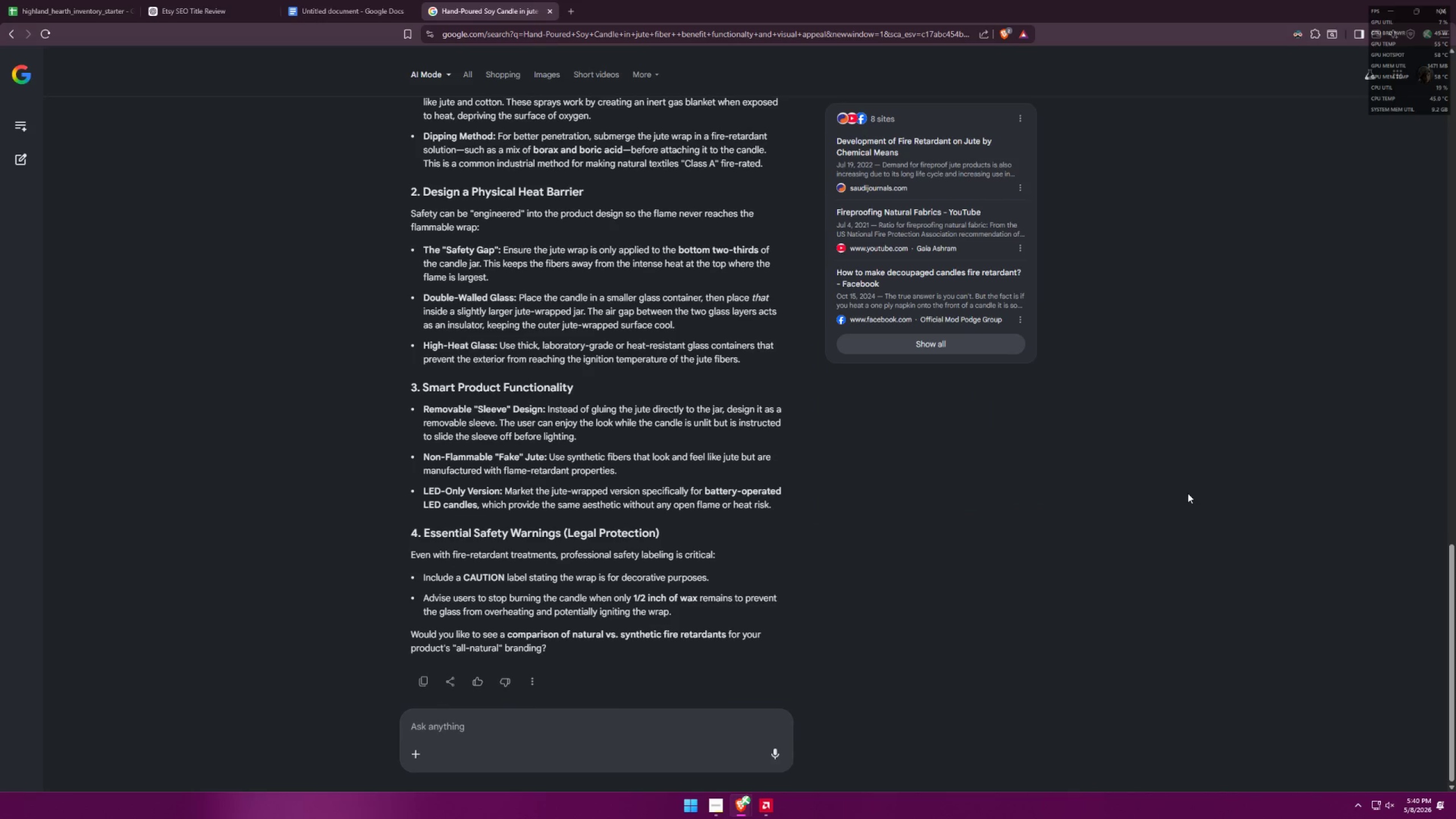 
key(Alt+AltLeft)
 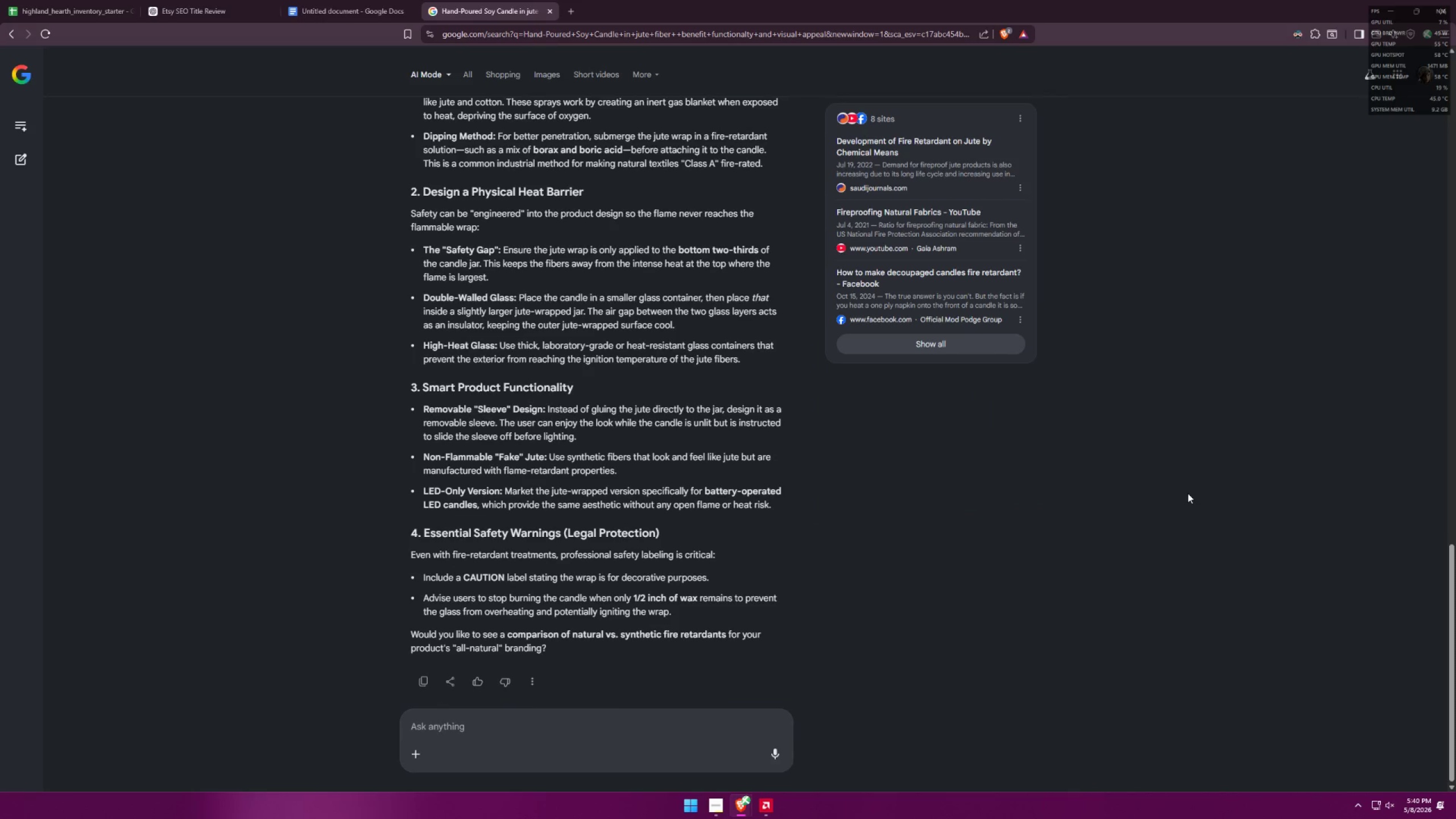 
key(Tab)
type(the wrap. )
 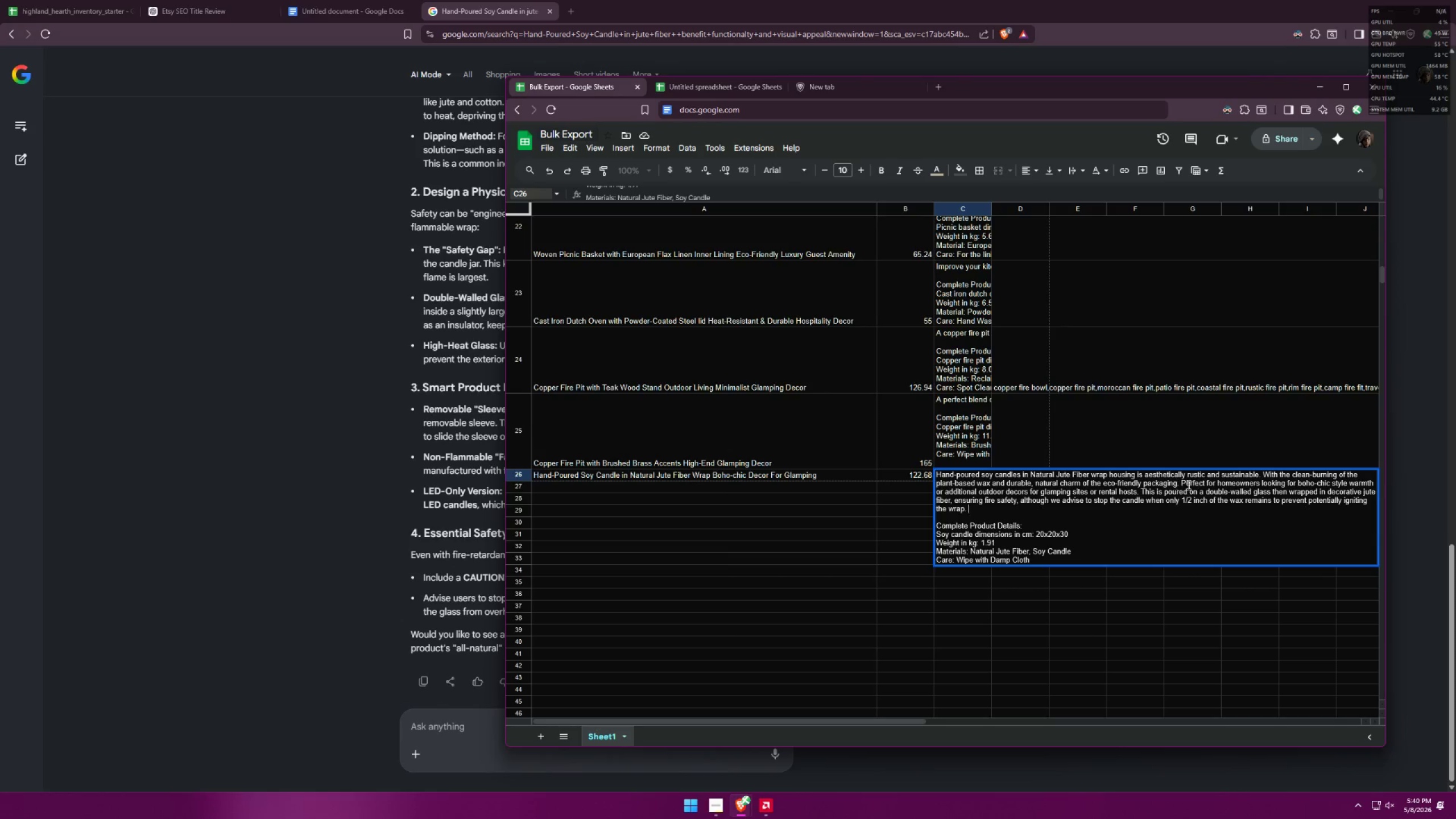 
wait(8.16)
 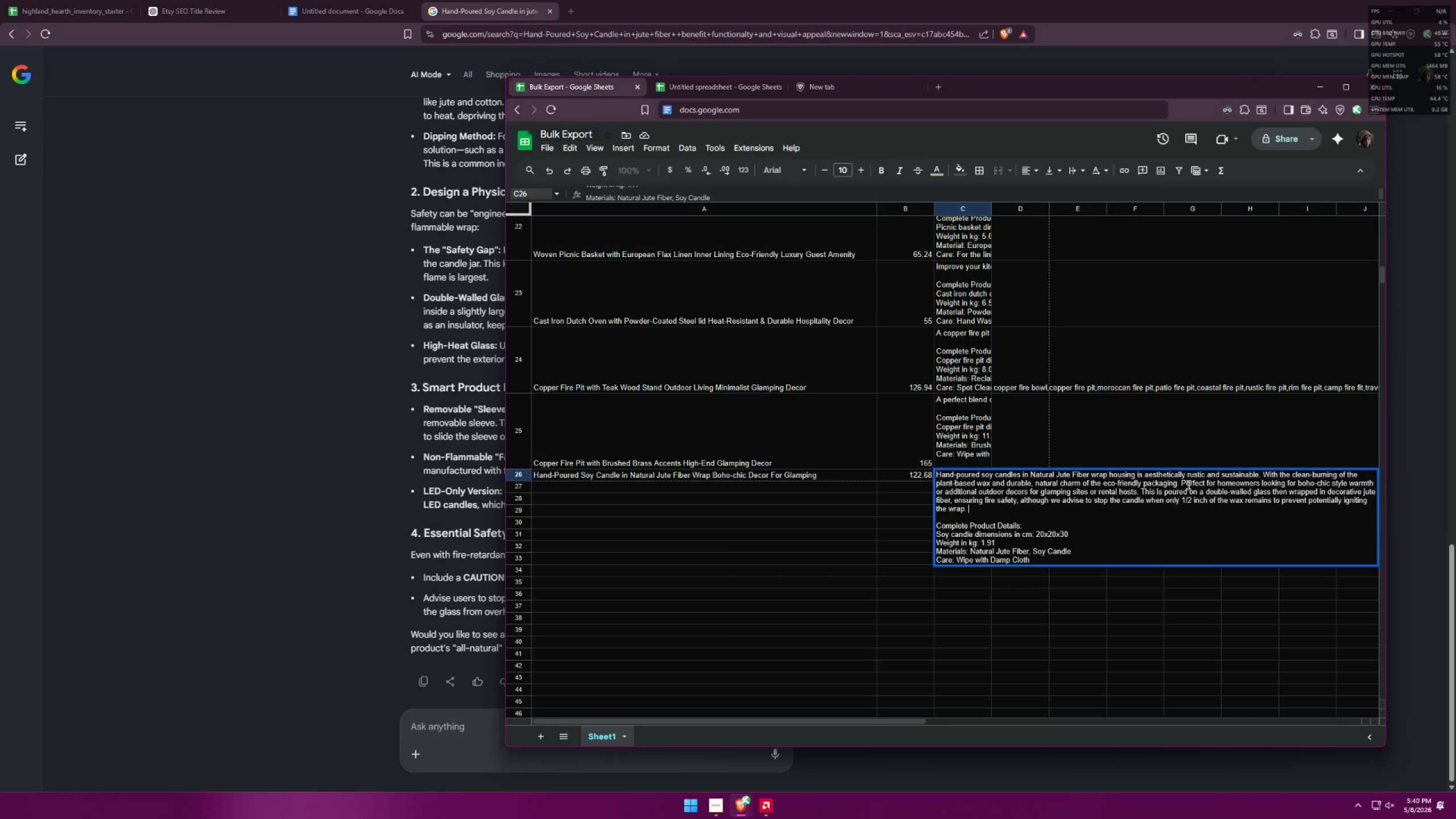 
type( Unscented )
 